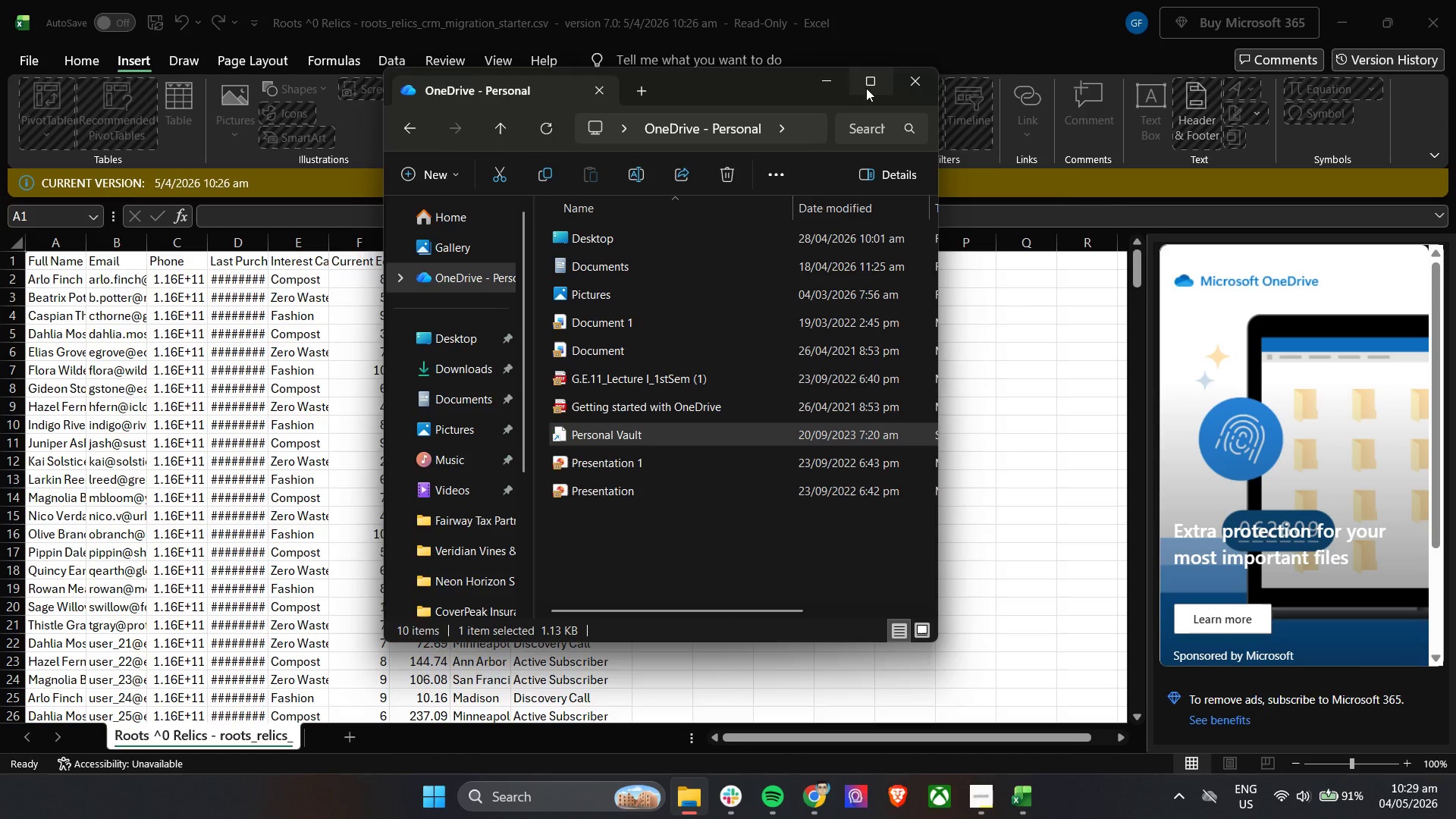 
wait(7.14)
 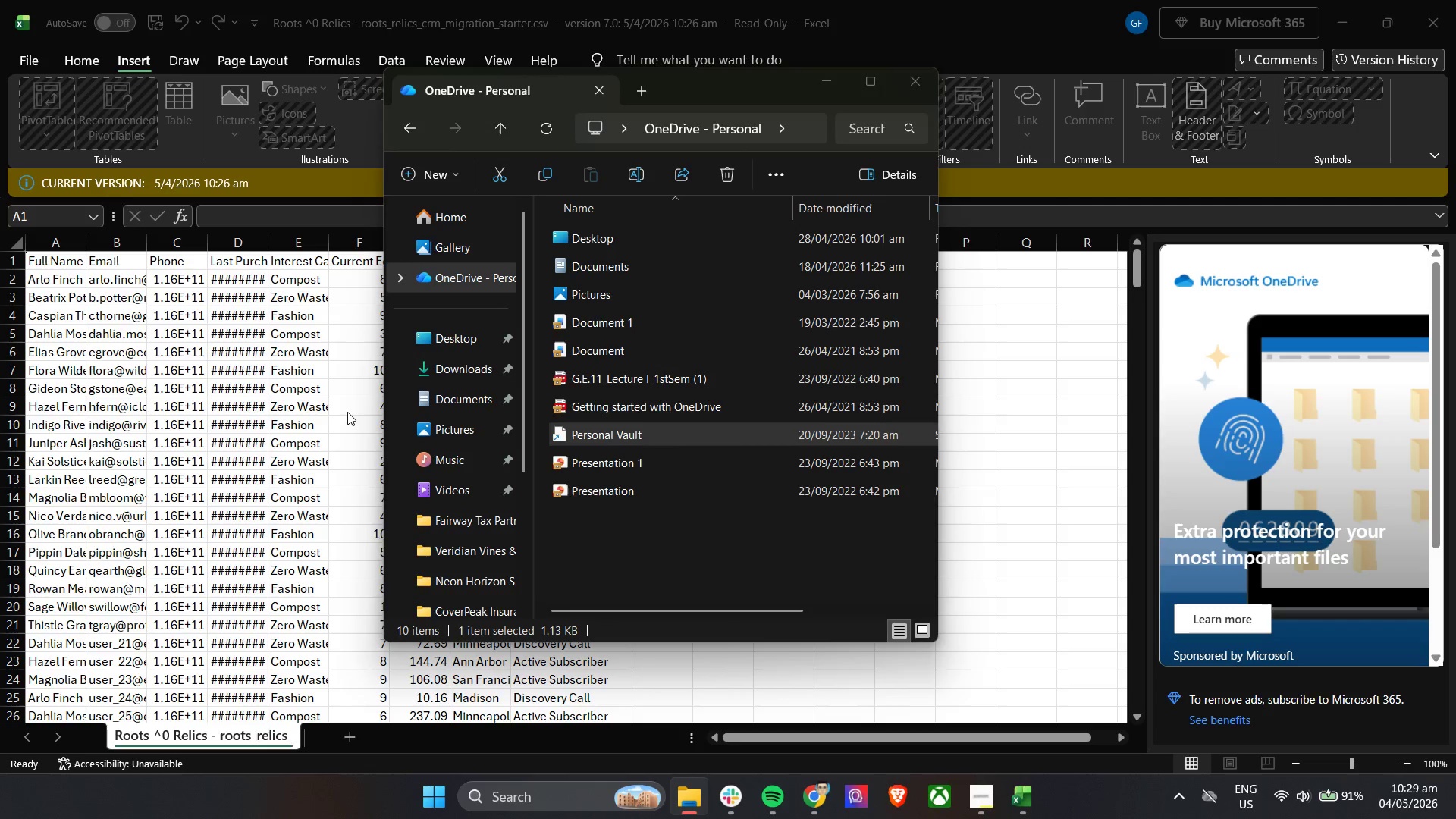 
double_click([281, 362])
 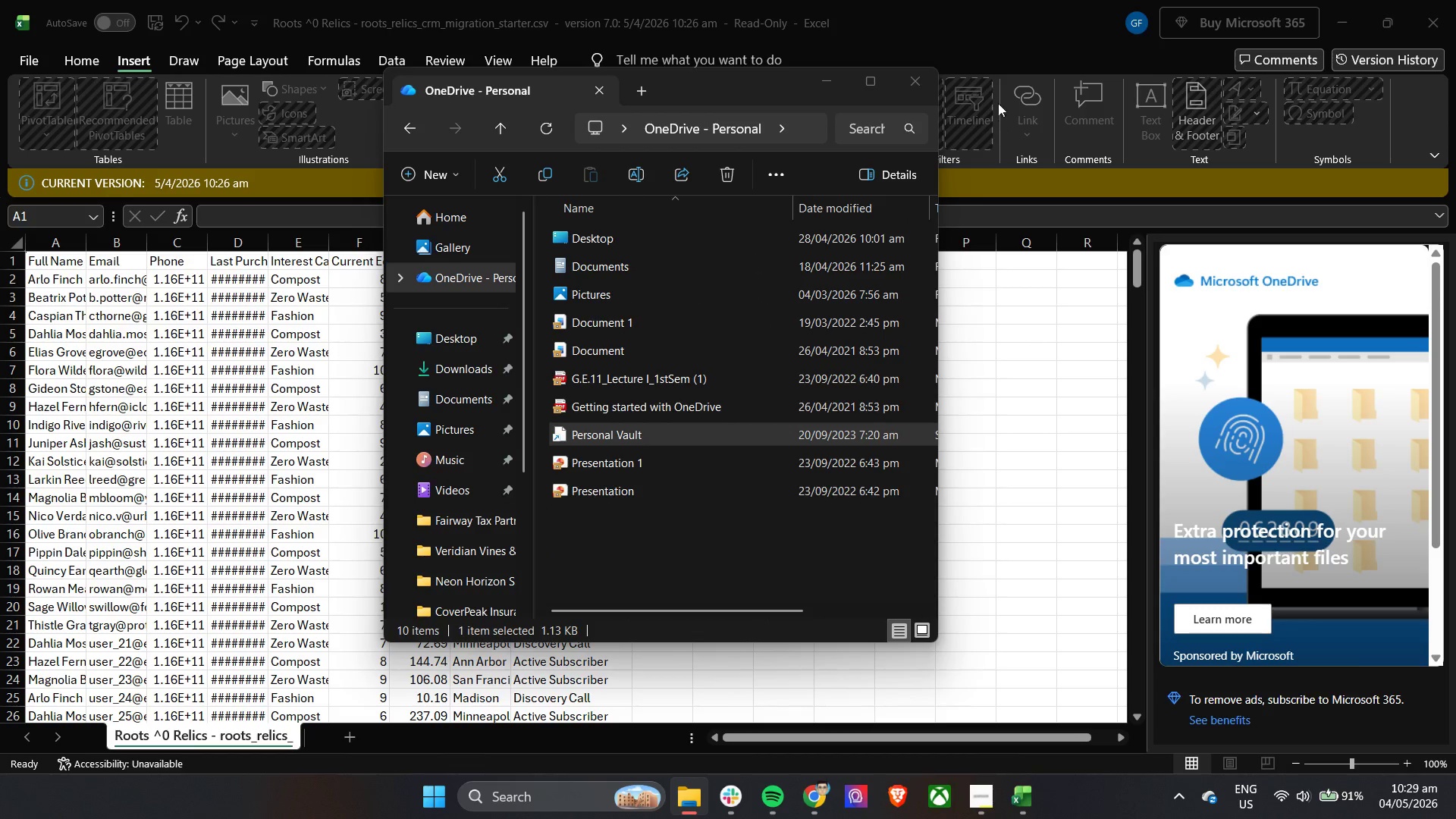 
left_click_drag(start_coordinate=[880, 83], to_coordinate=[880, 88])
 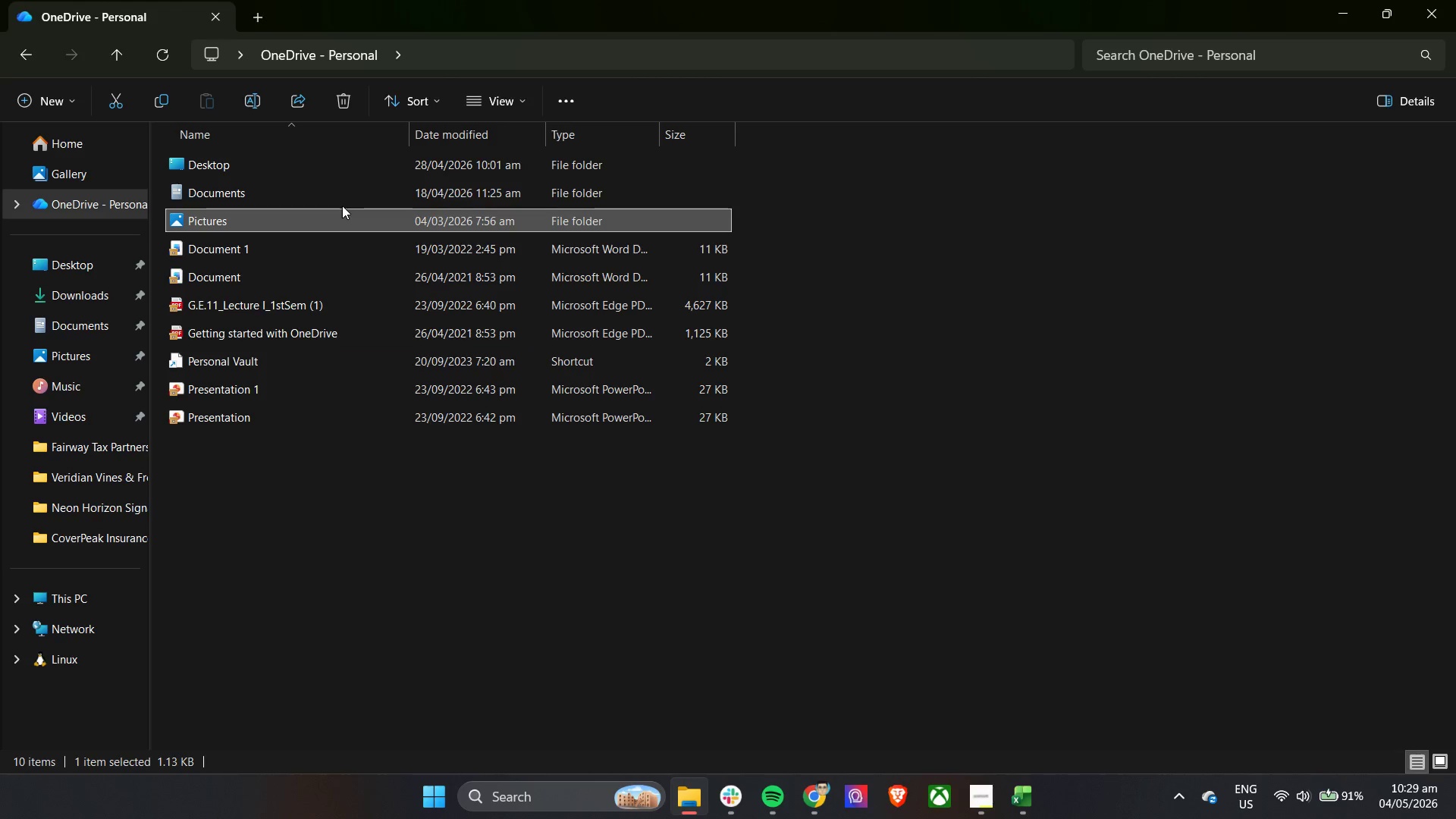 
double_click([348, 189])
 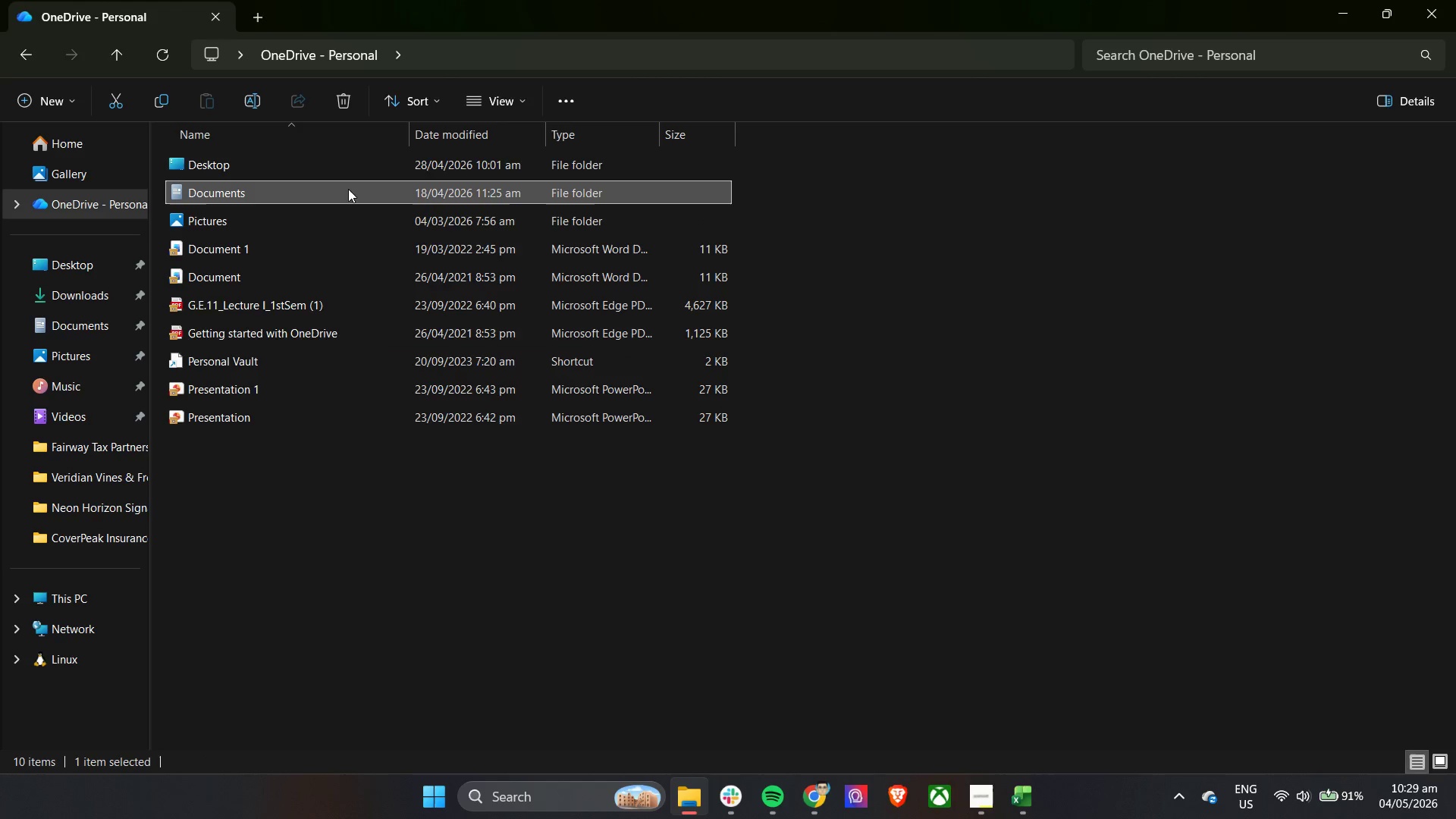 
double_click([348, 189])
 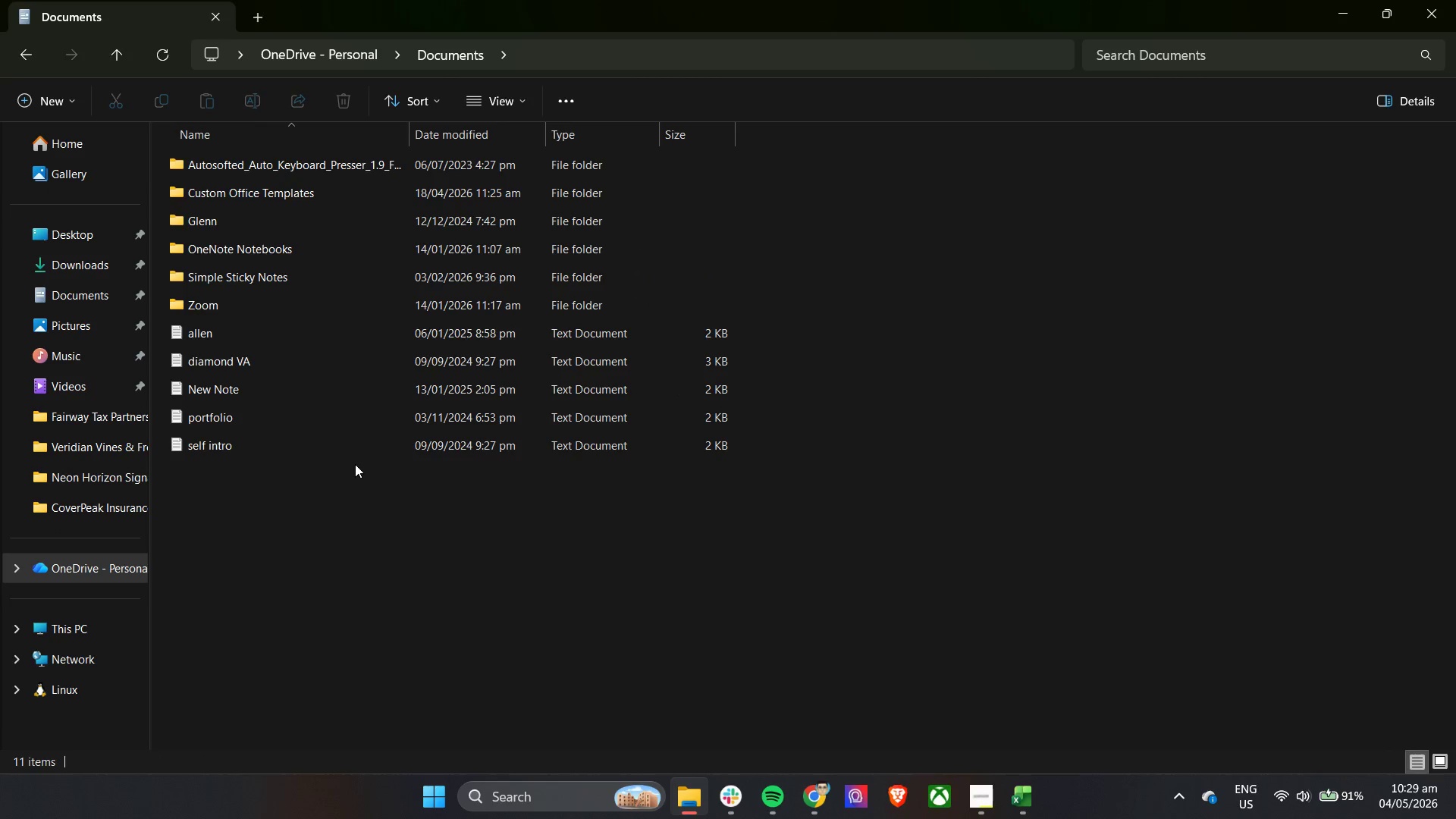 
scroll: coordinate [71, 331], scroll_direction: up, amount: 4.0
 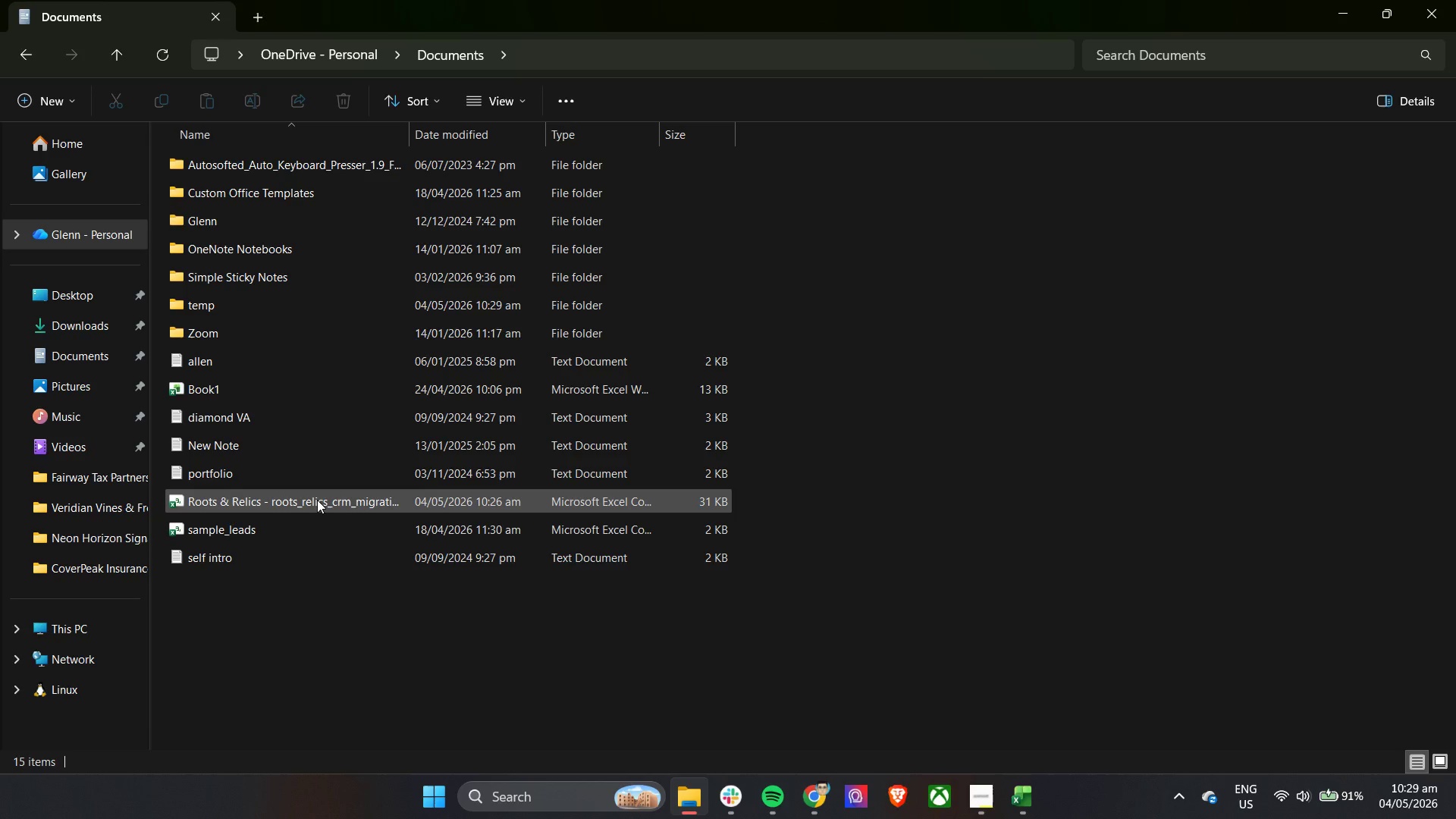 
wait(7.3)
 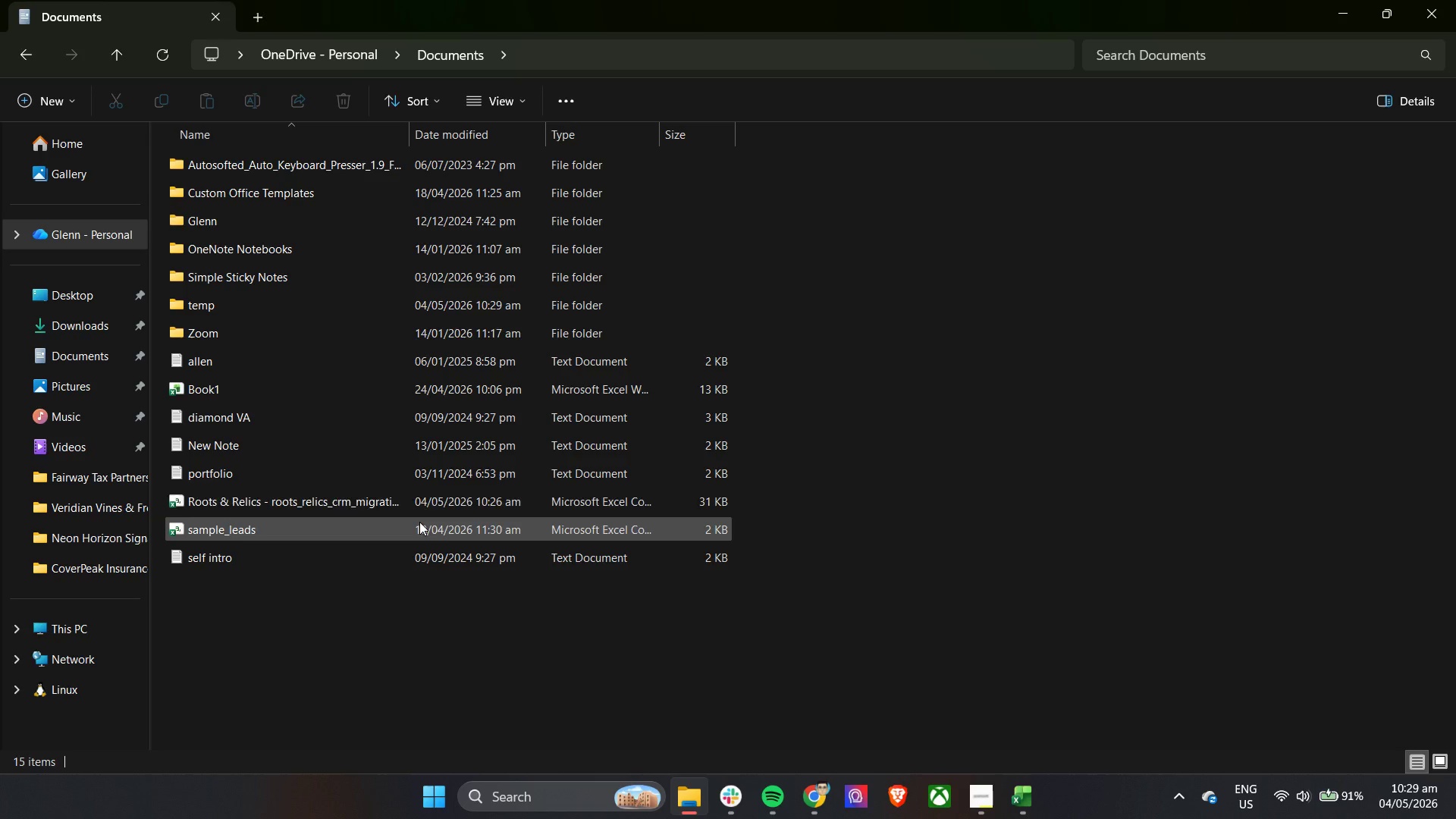 
left_click([1430, 14])
 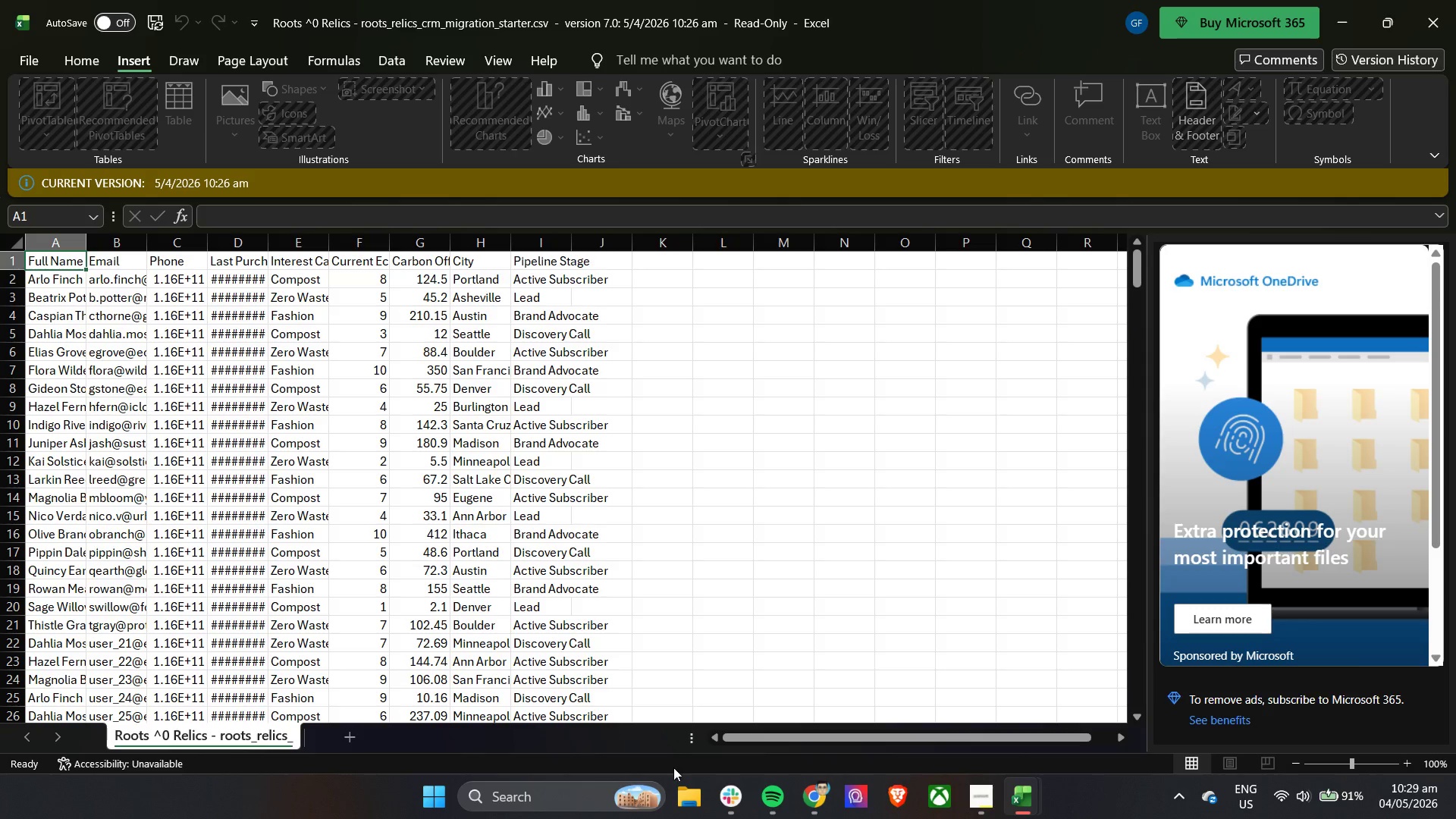 
left_click([810, 805])
 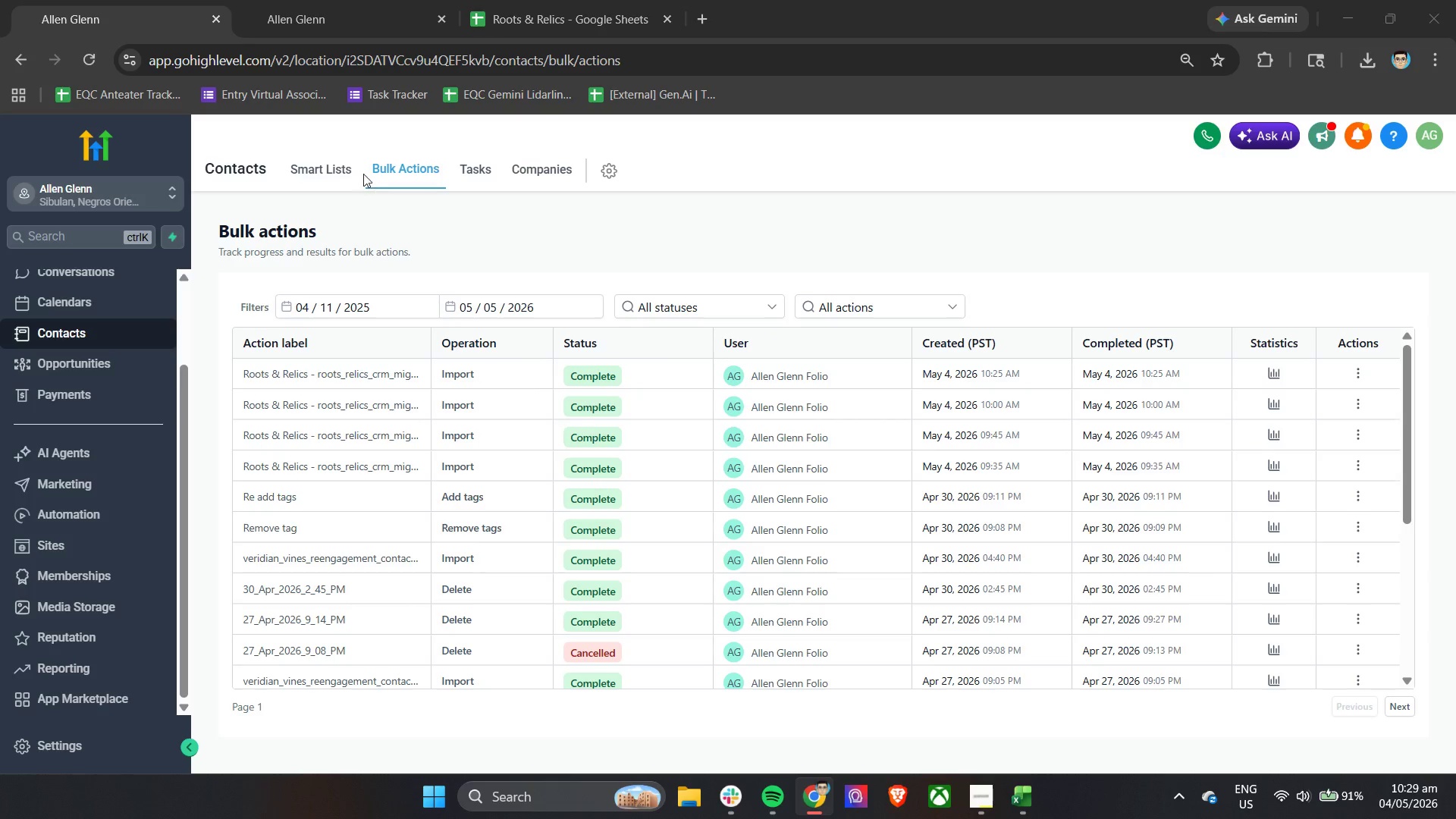 
left_click([305, 169])
 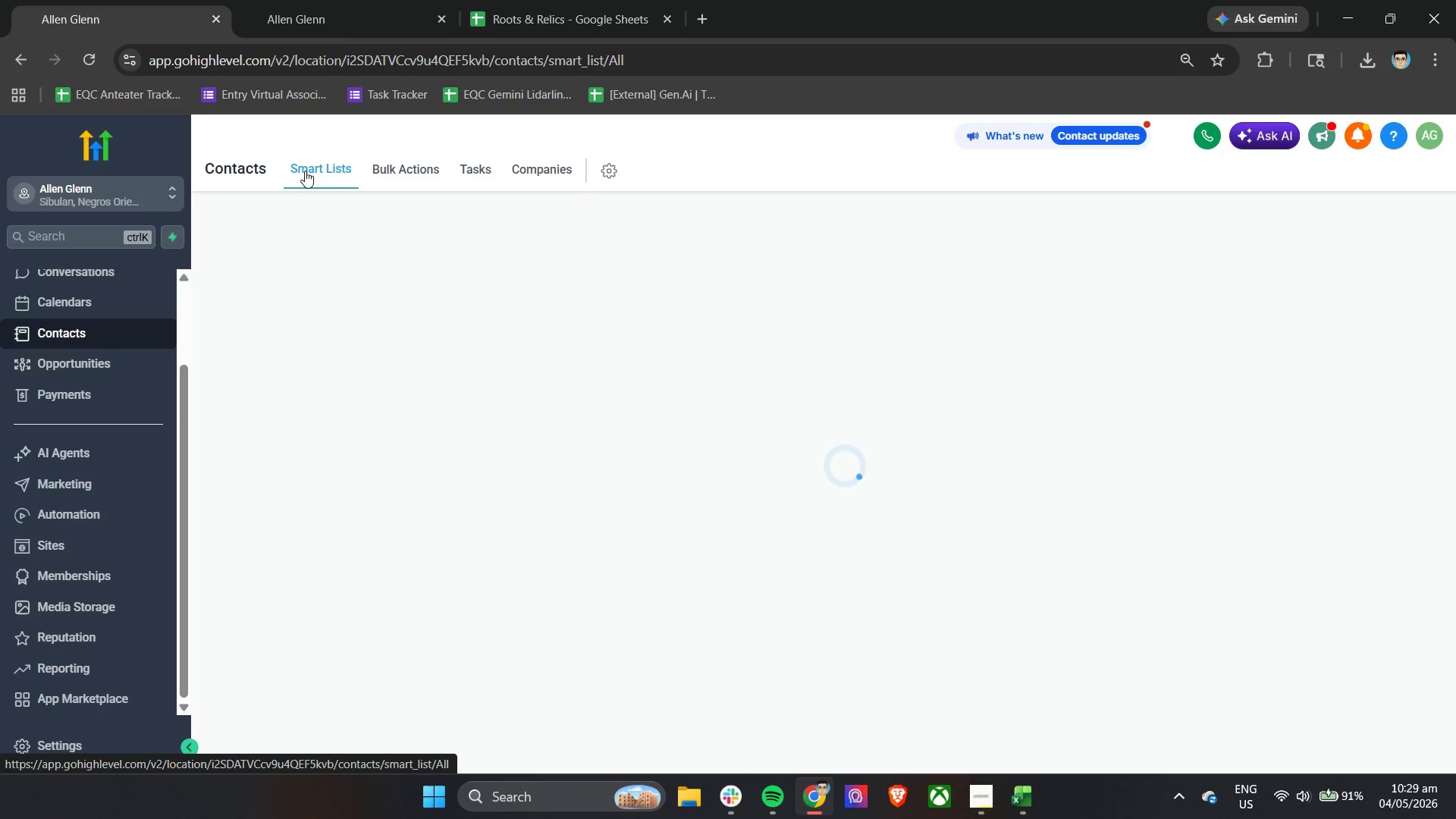 
wait(11.64)
 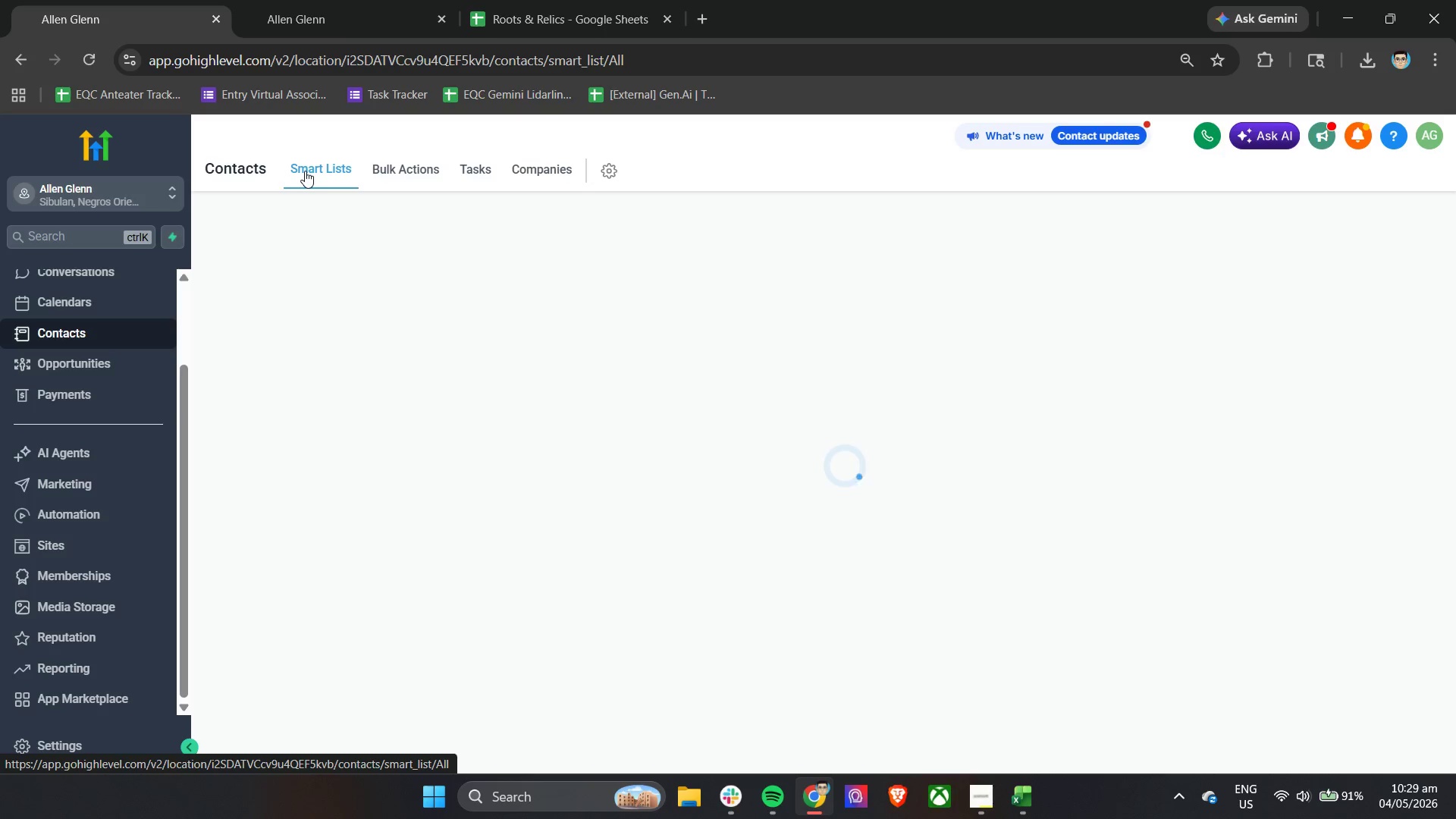 
left_click([1253, 220])
 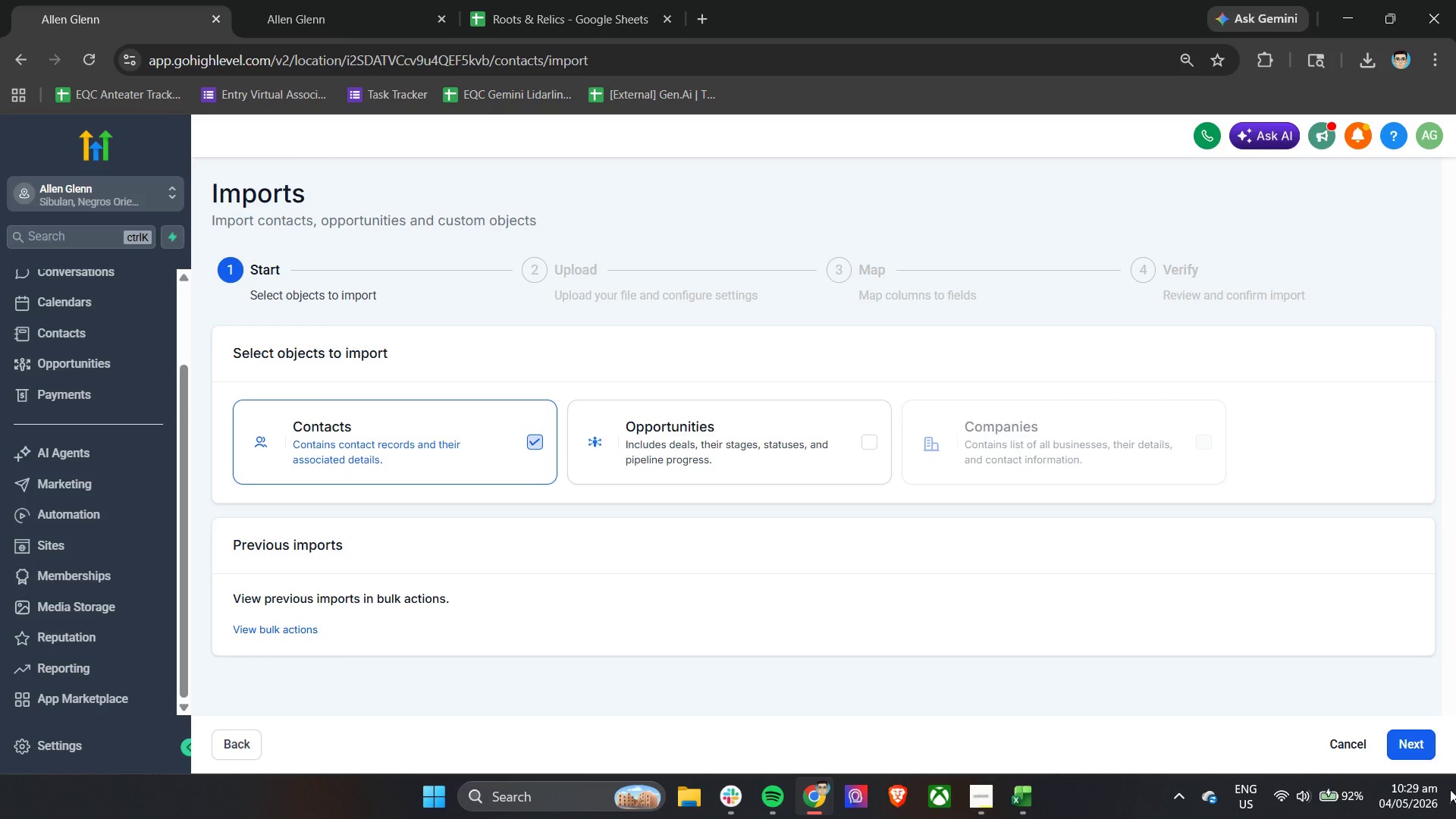 
left_click([1420, 743])
 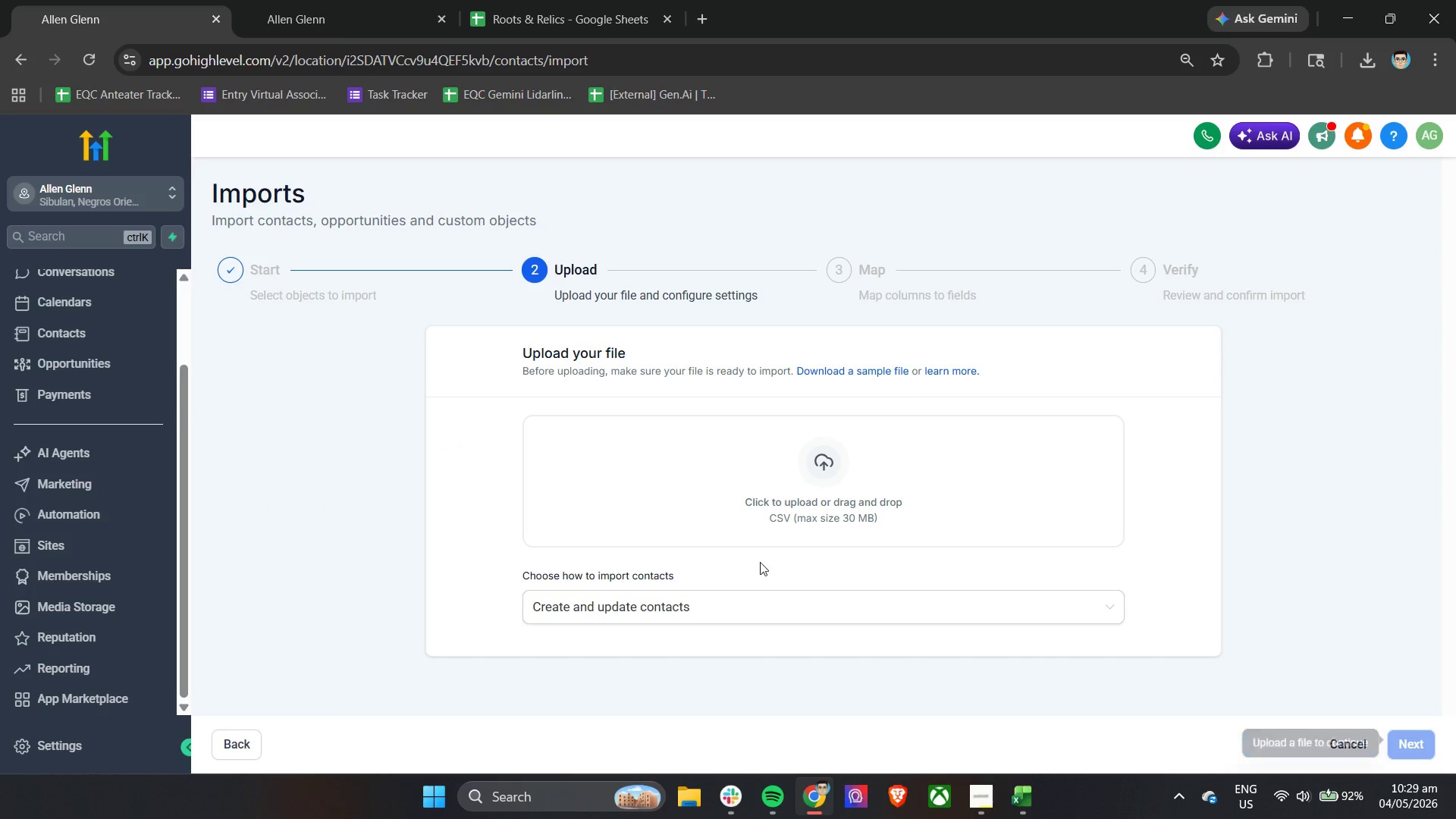 
left_click([635, 613])
 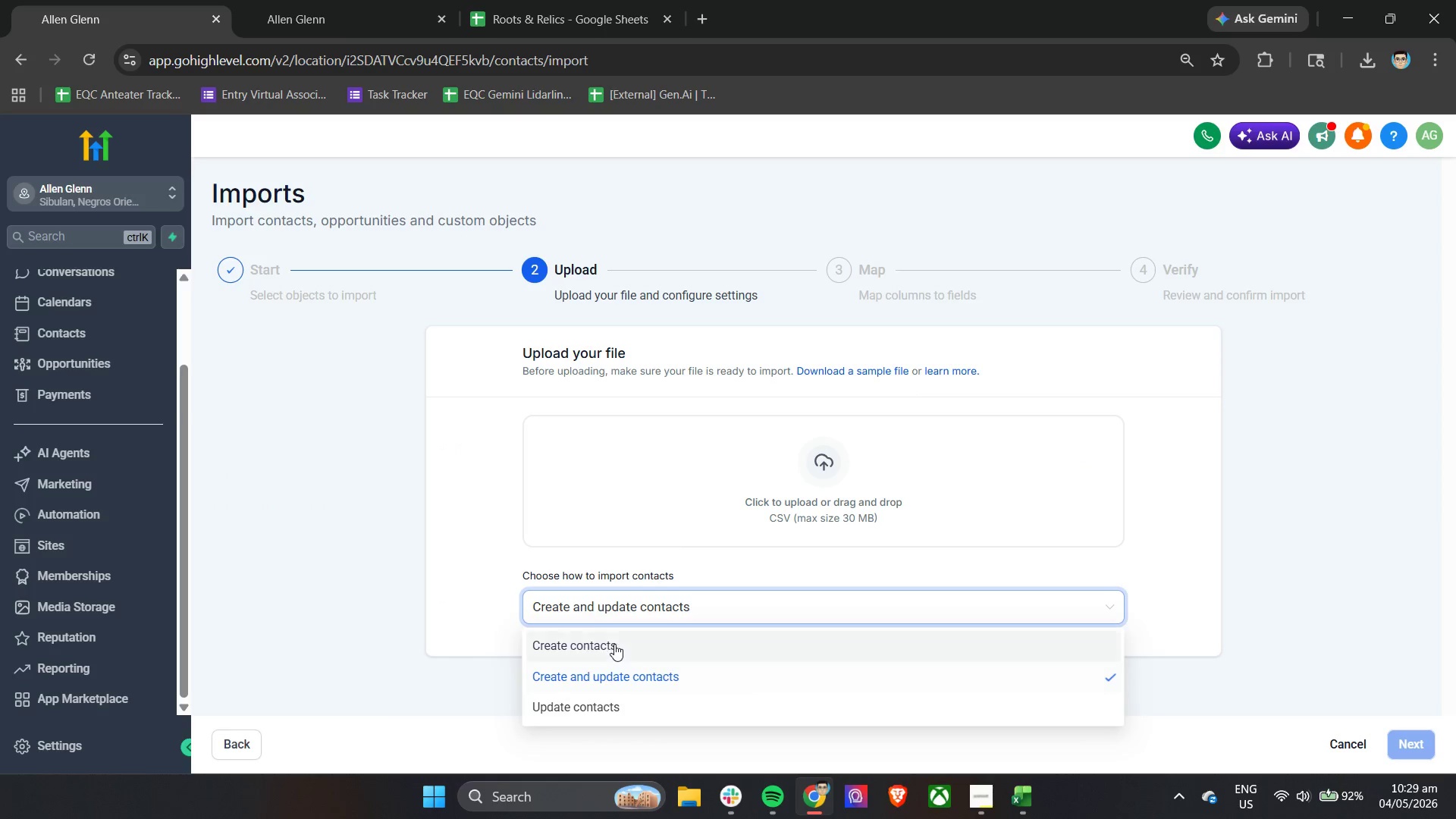 
double_click([724, 478])
 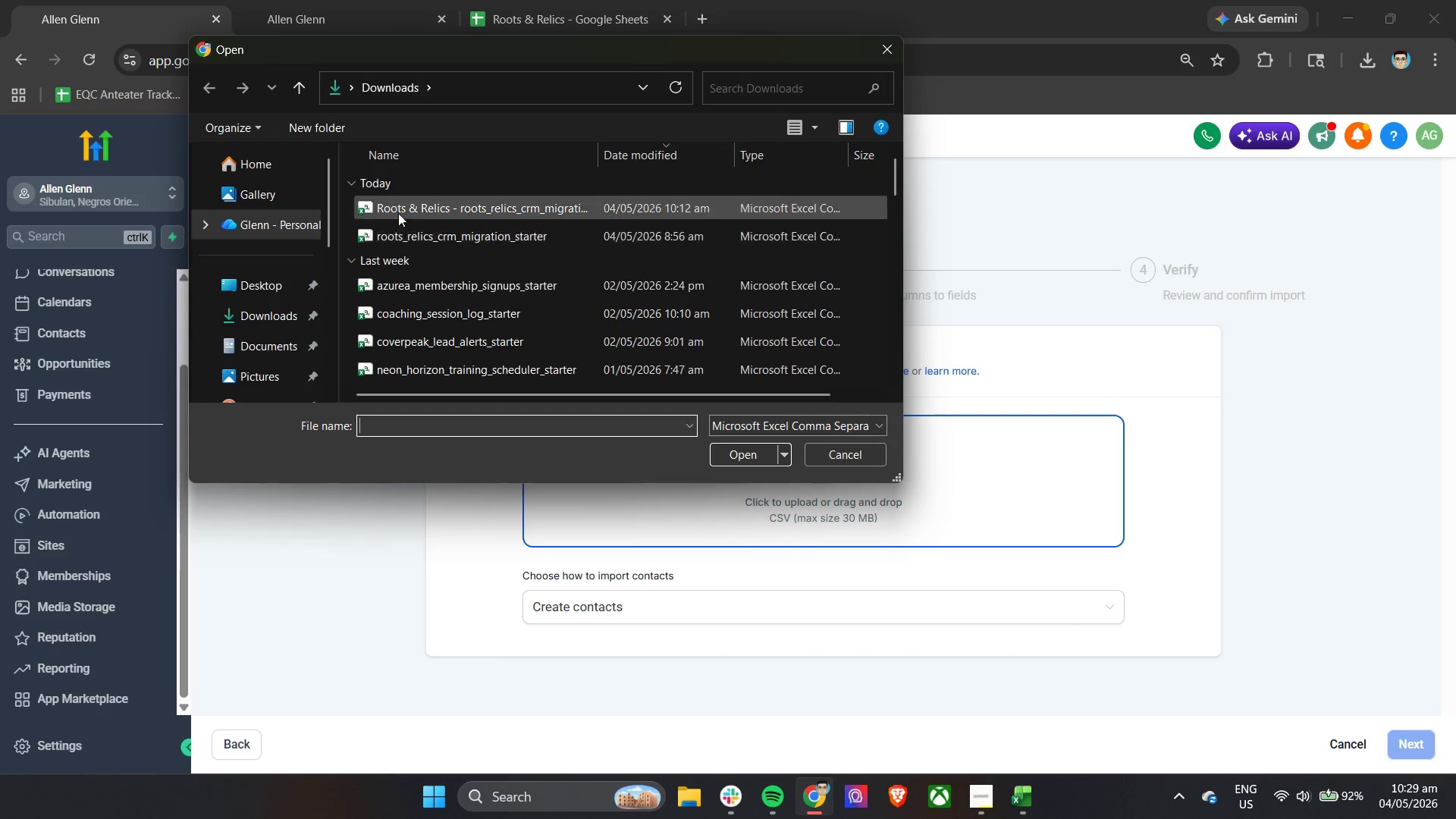 
left_click([265, 218])
 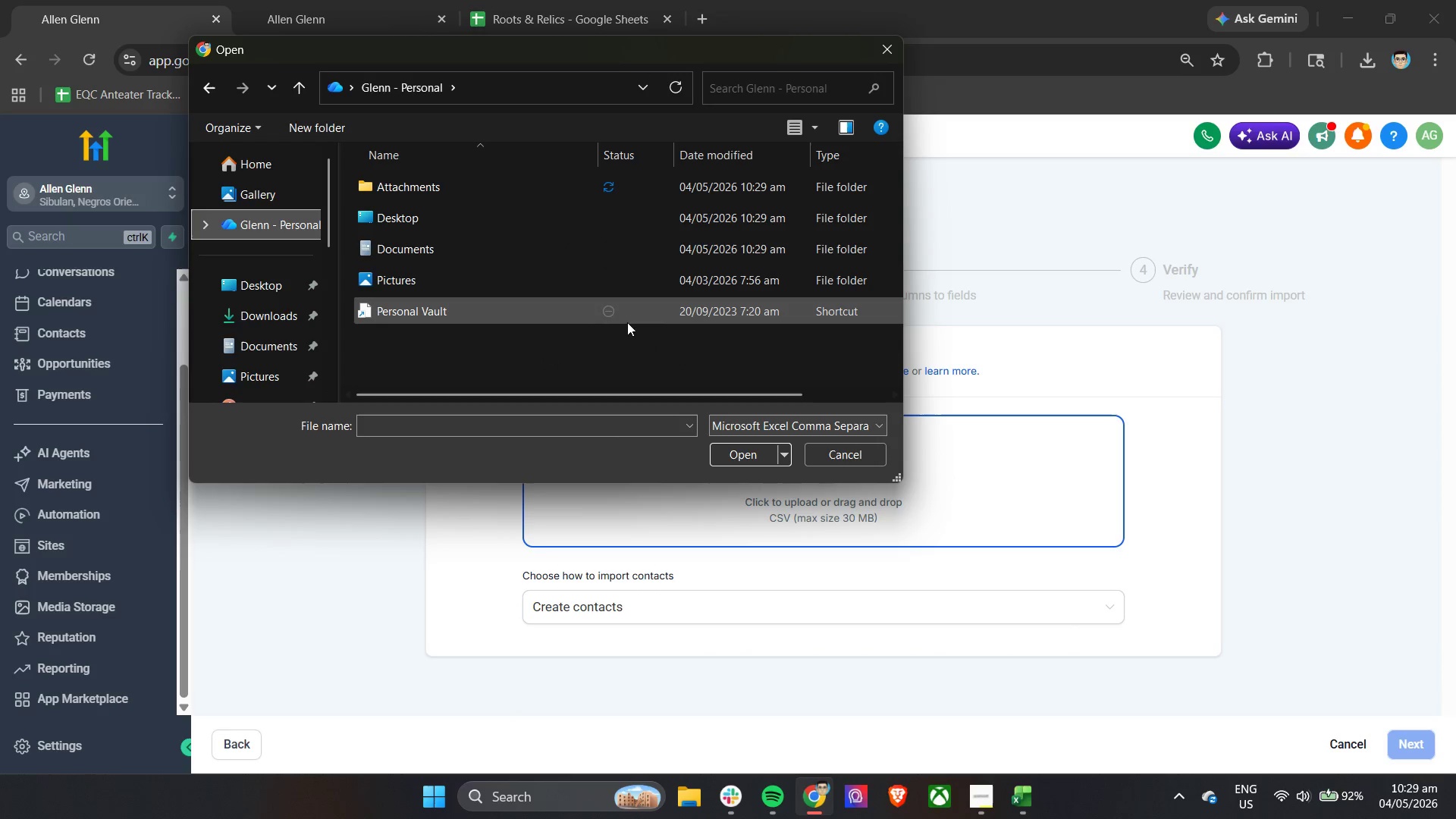 
left_click([610, 311])
 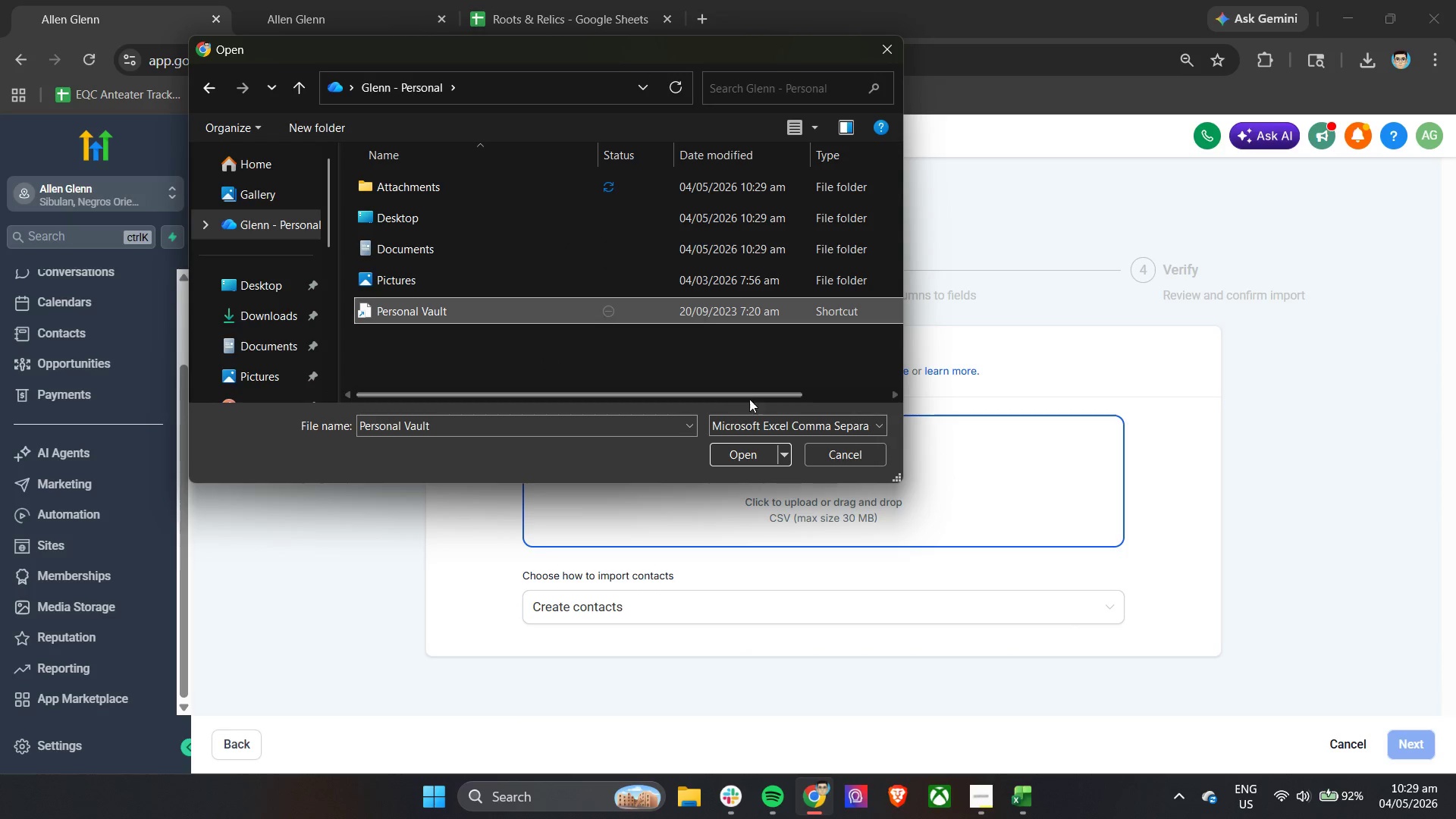 
left_click([761, 428])
 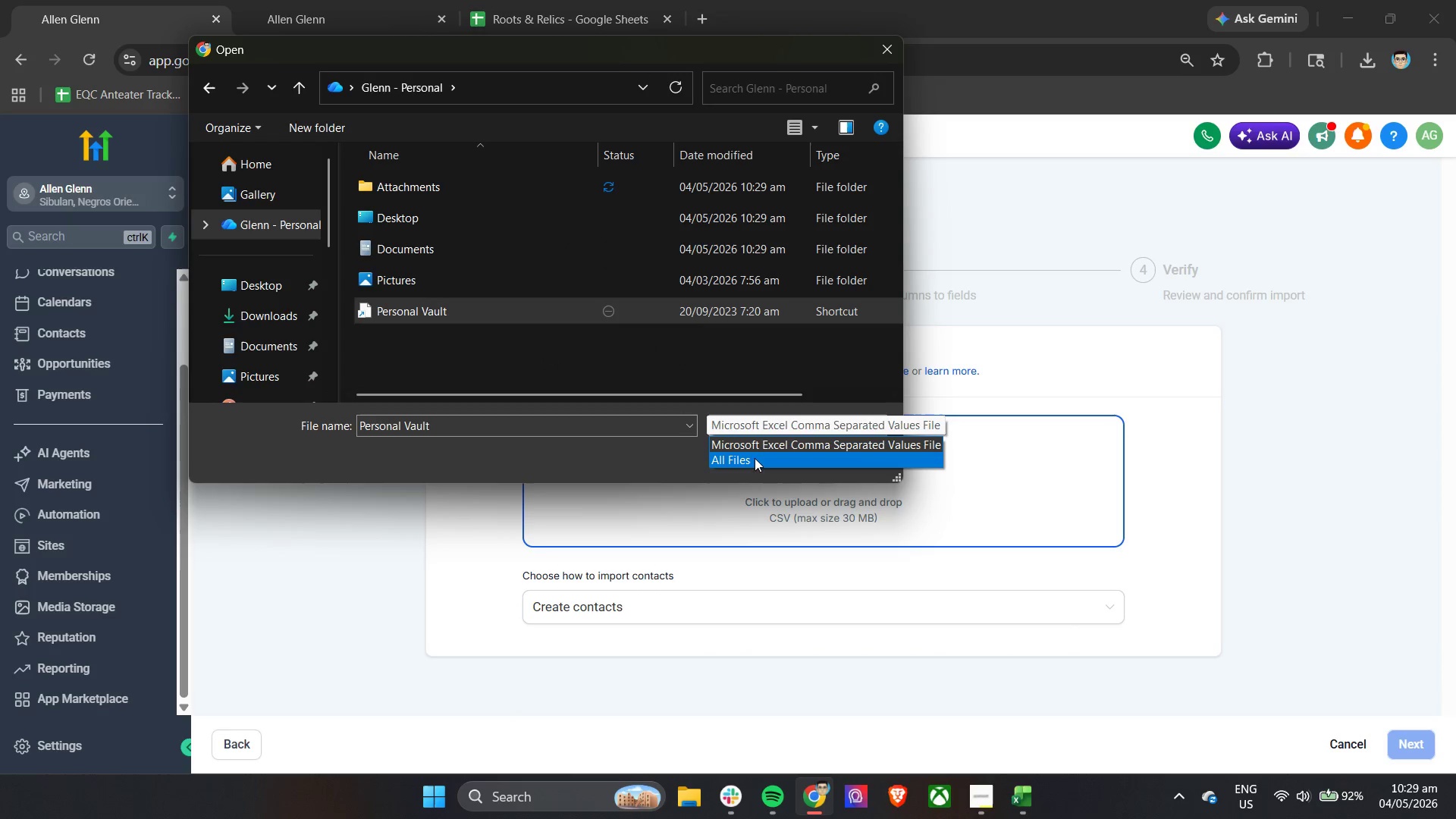 
left_click([755, 458])
 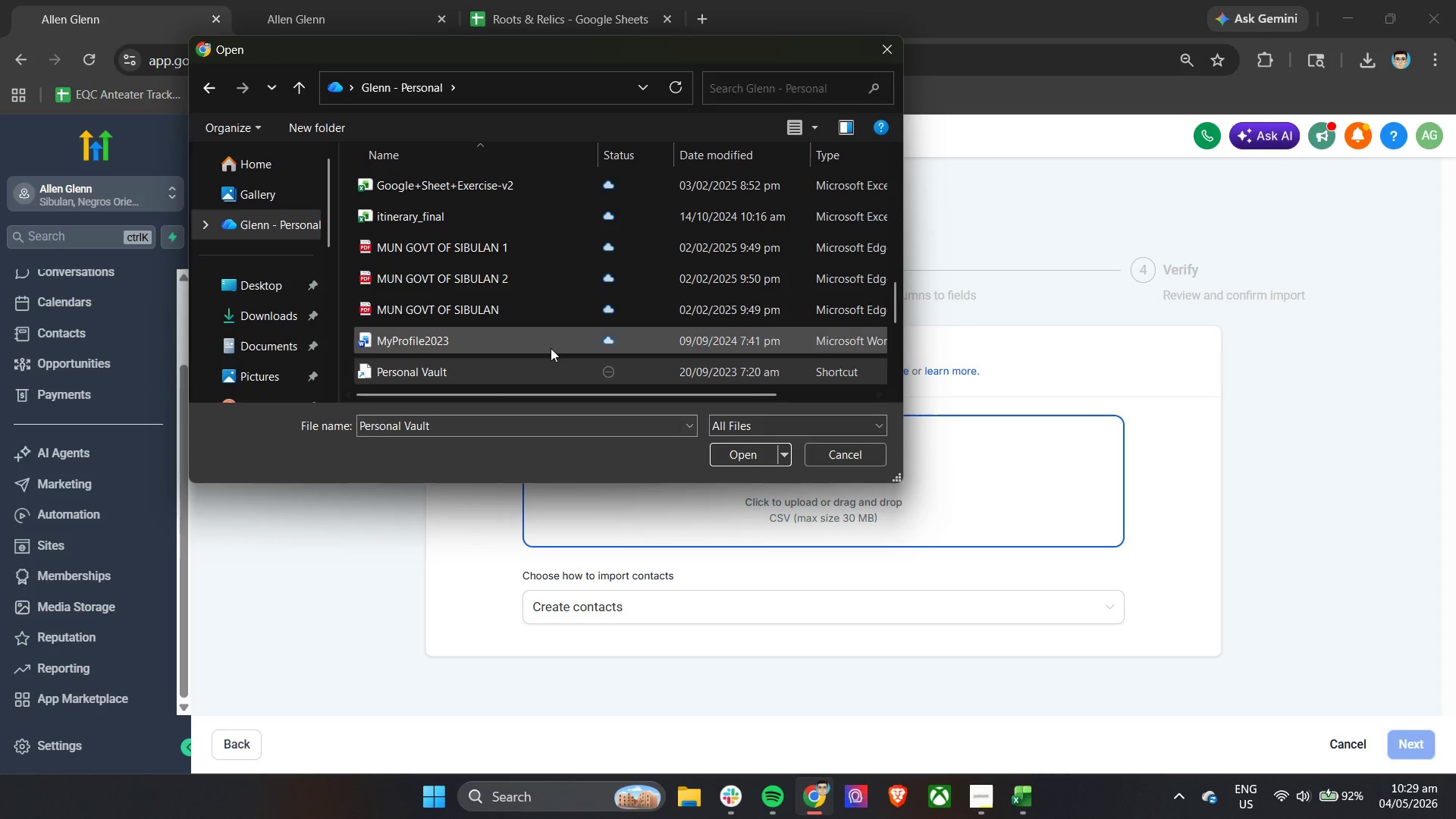 
scroll: coordinate [563, 357], scroll_direction: down, amount: 8.0
 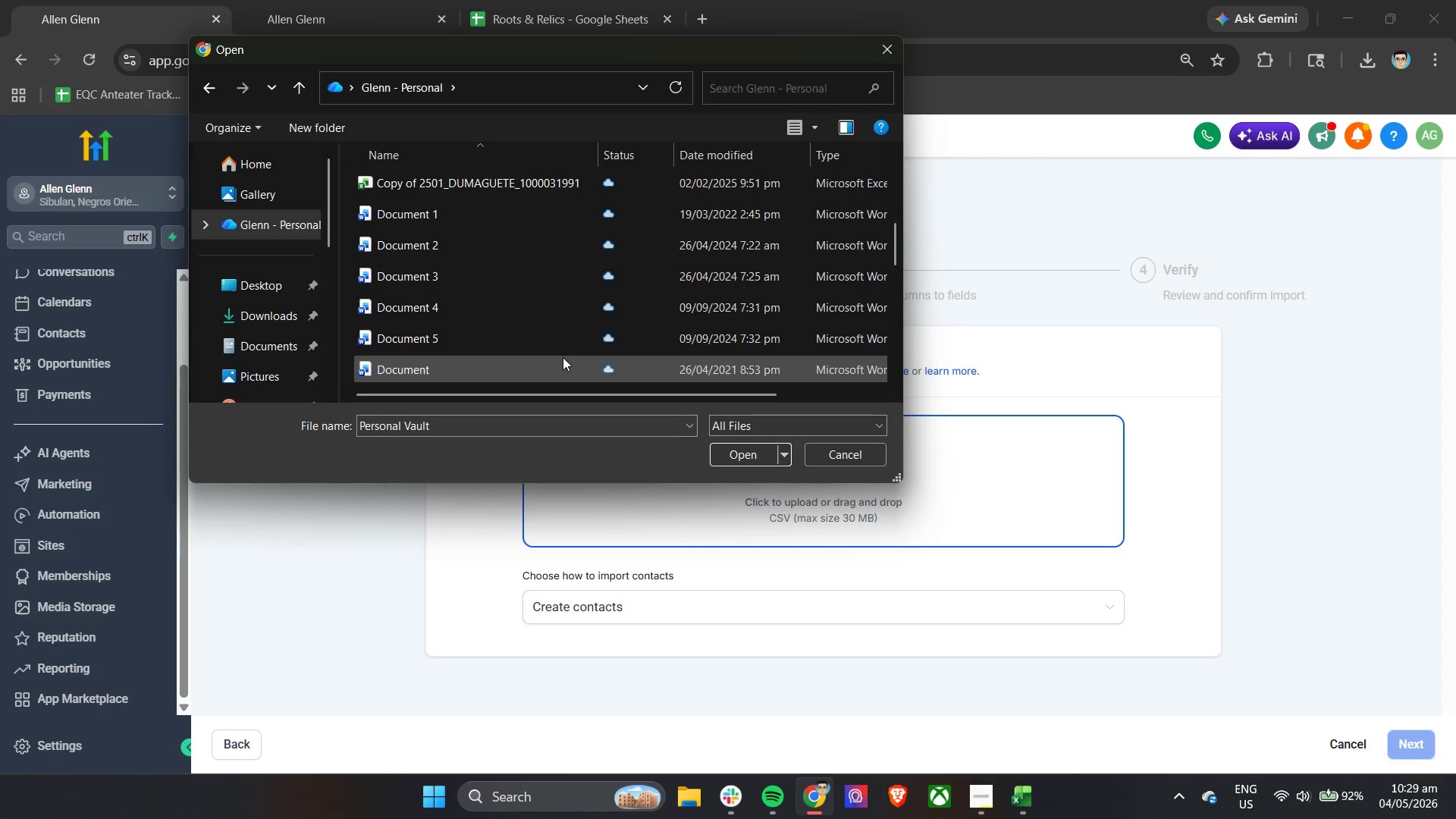 
scroll: coordinate [558, 349], scroll_direction: up, amount: 4.0
 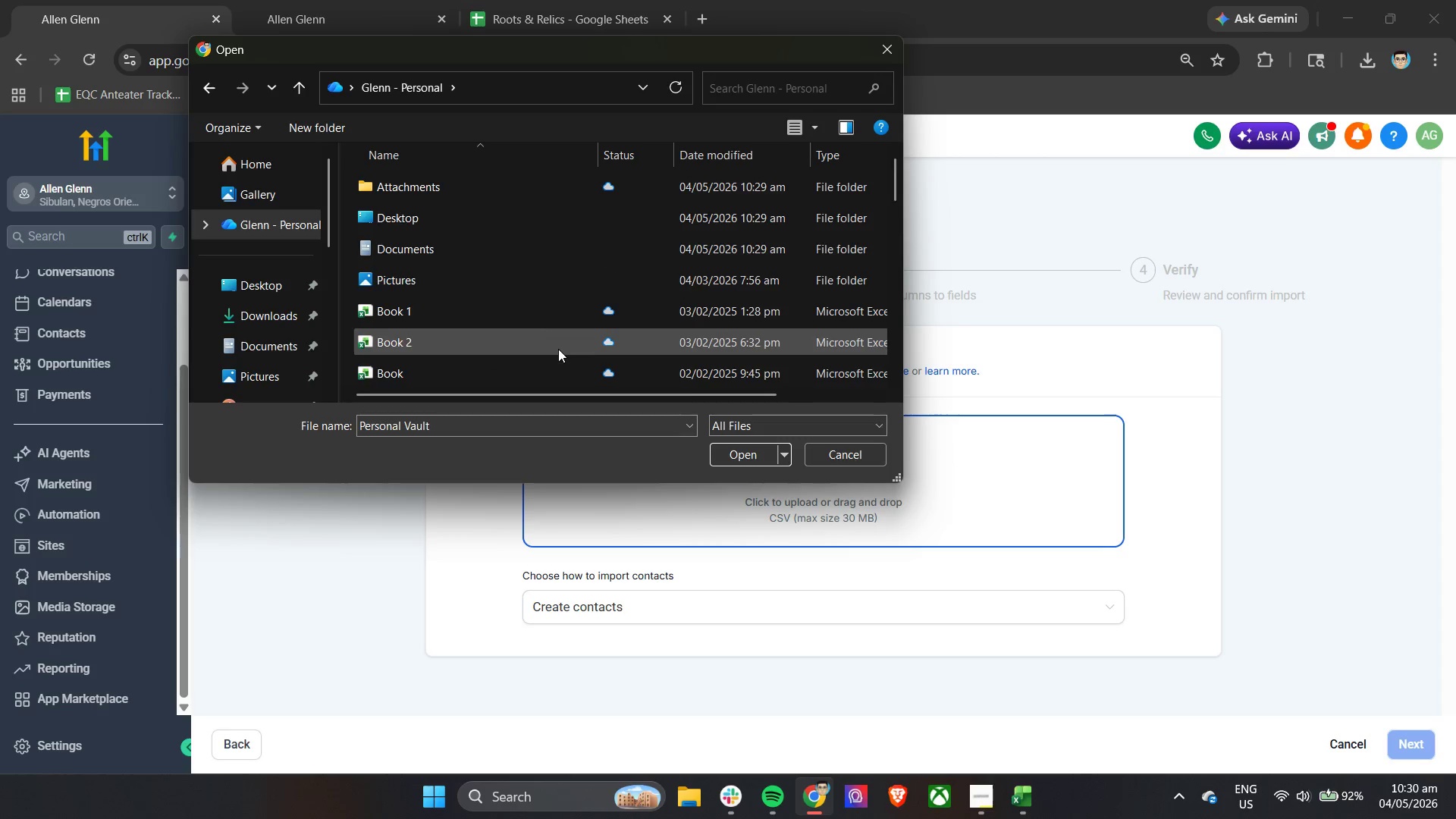 
scroll: coordinate [557, 349], scroll_direction: down, amount: 15.0
 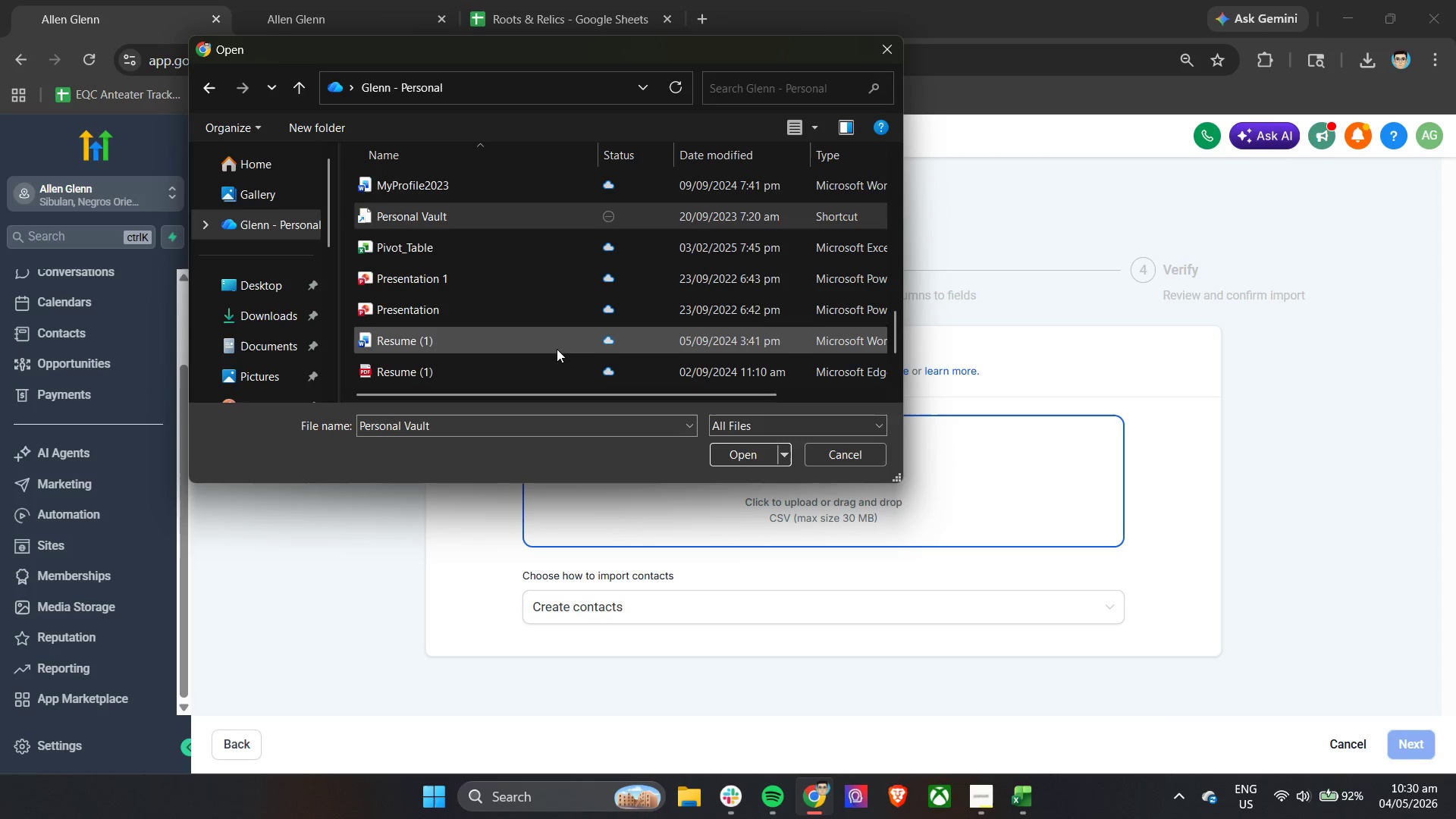 
scroll: coordinate [543, 341], scroll_direction: up, amount: 10.0
 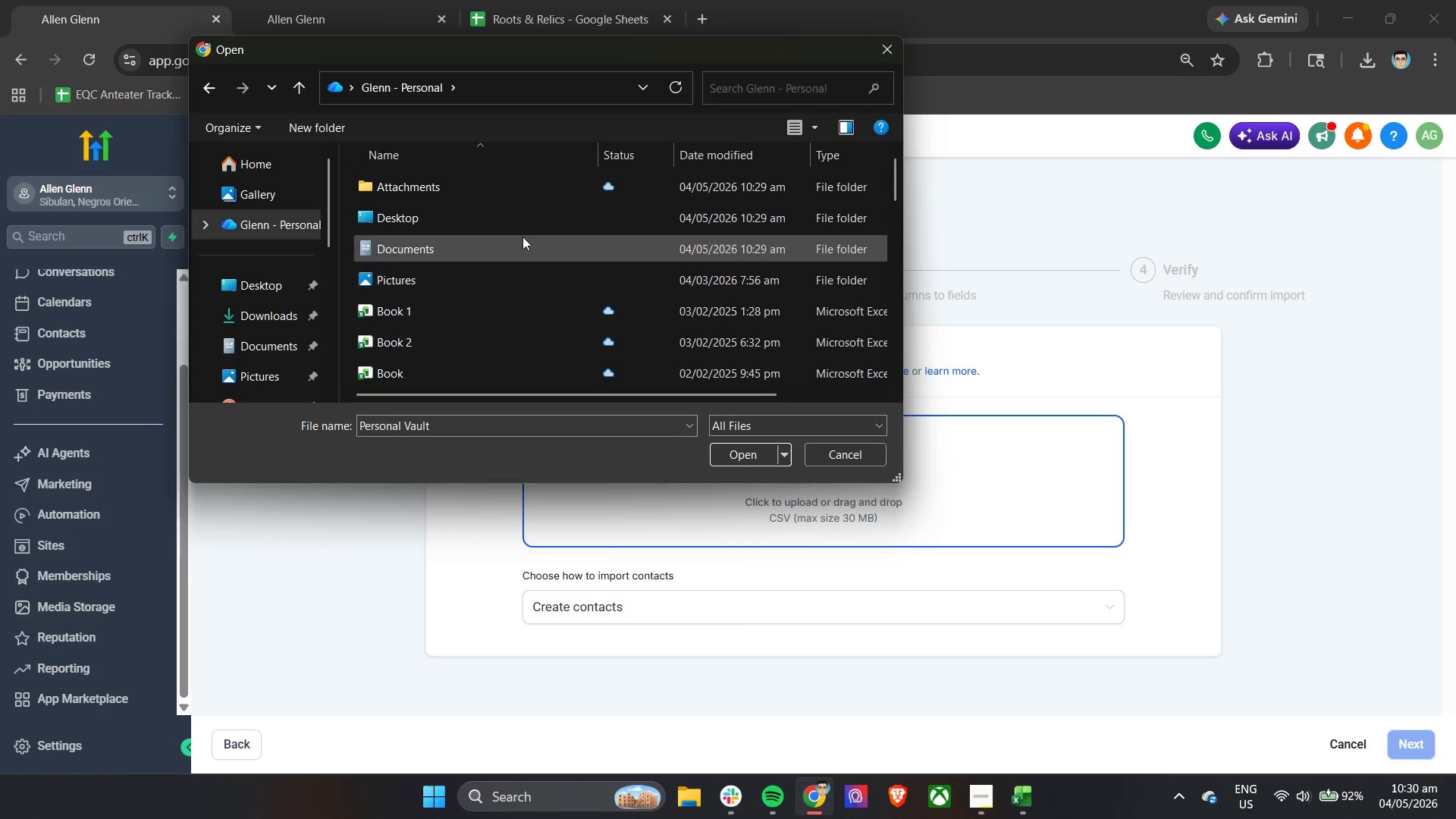 
double_click([504, 249])
 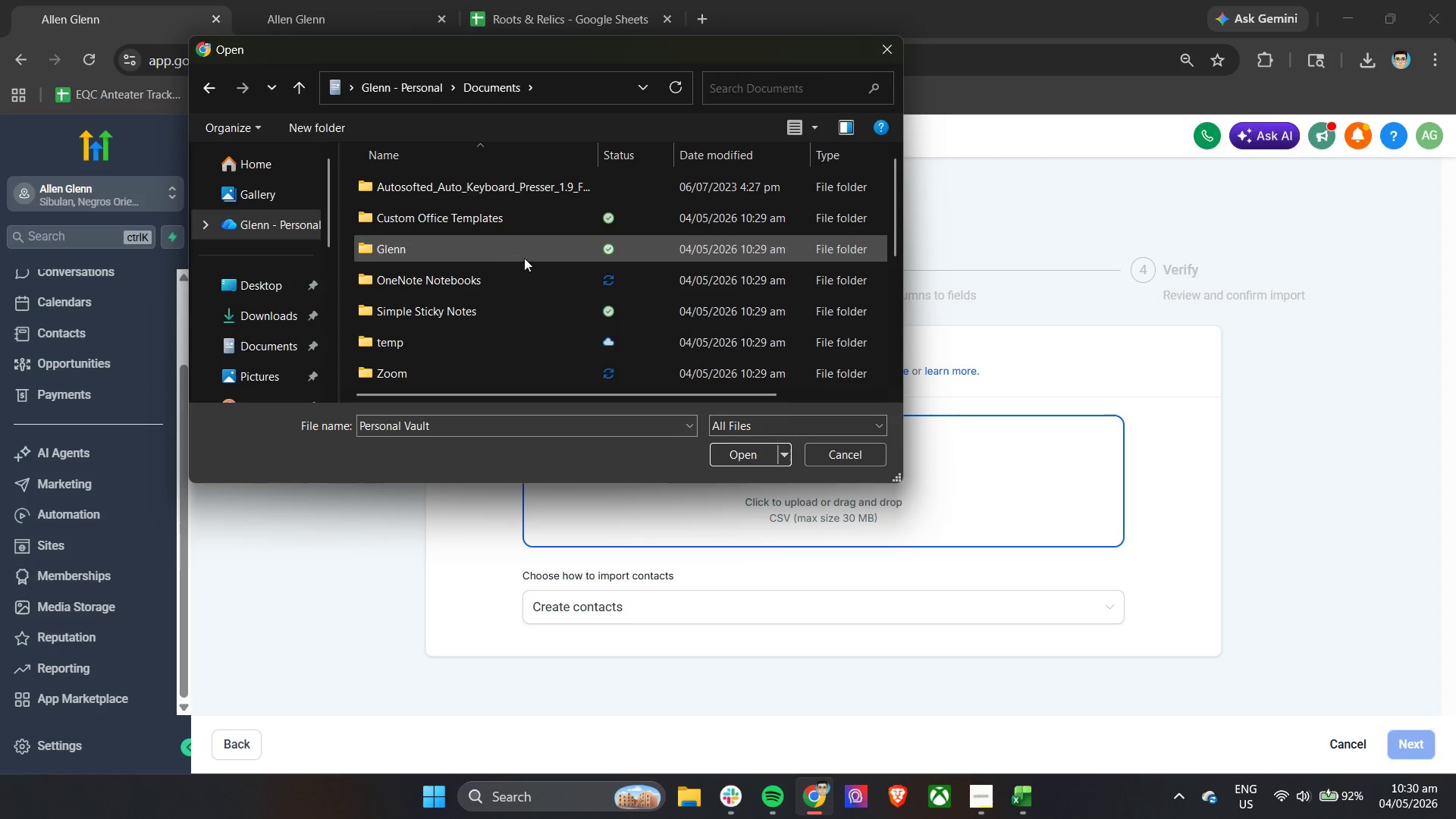 
scroll: coordinate [551, 309], scroll_direction: down, amount: 9.0
 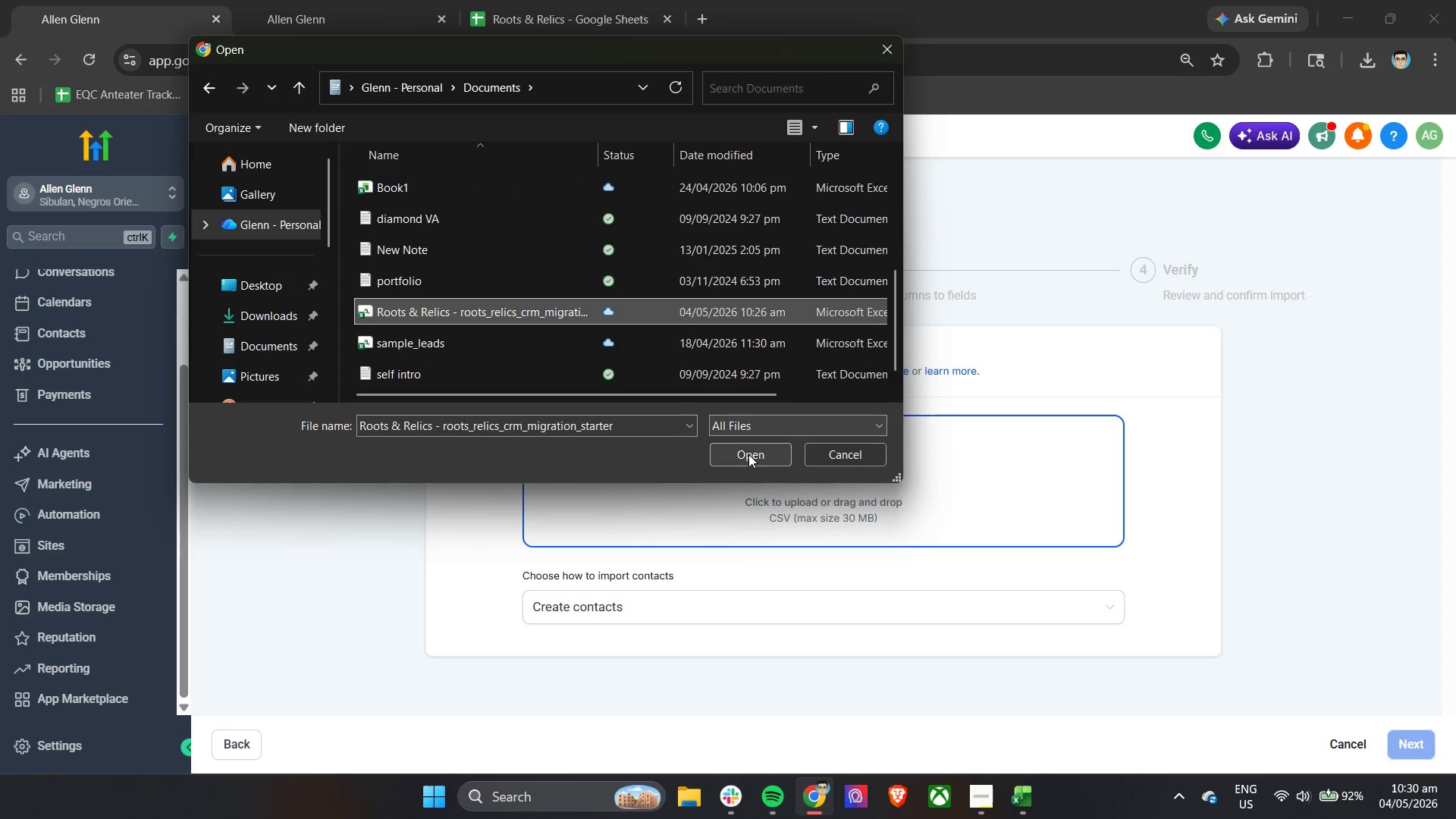 
left_click([748, 456])
 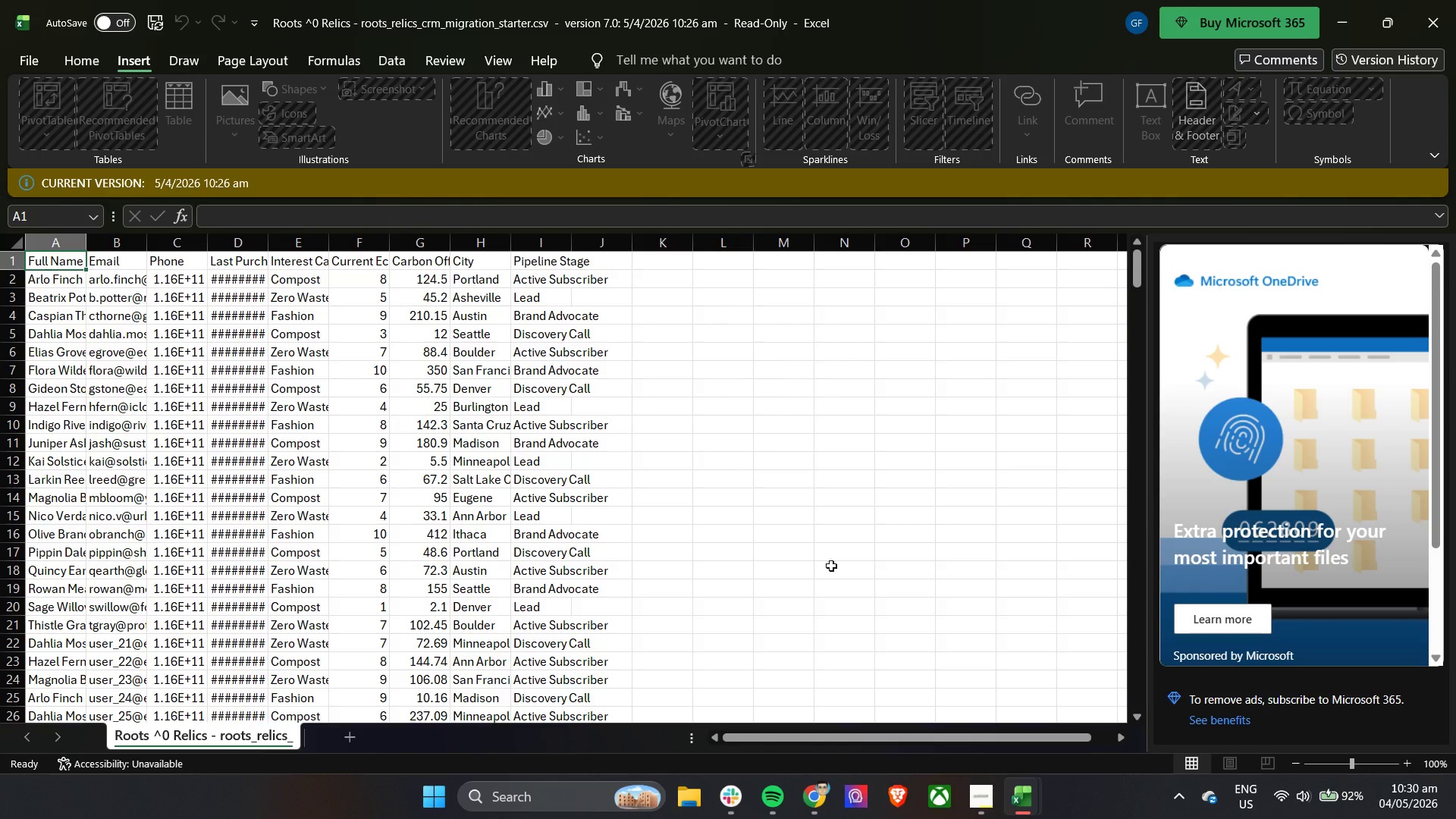 
left_click([821, 807])
 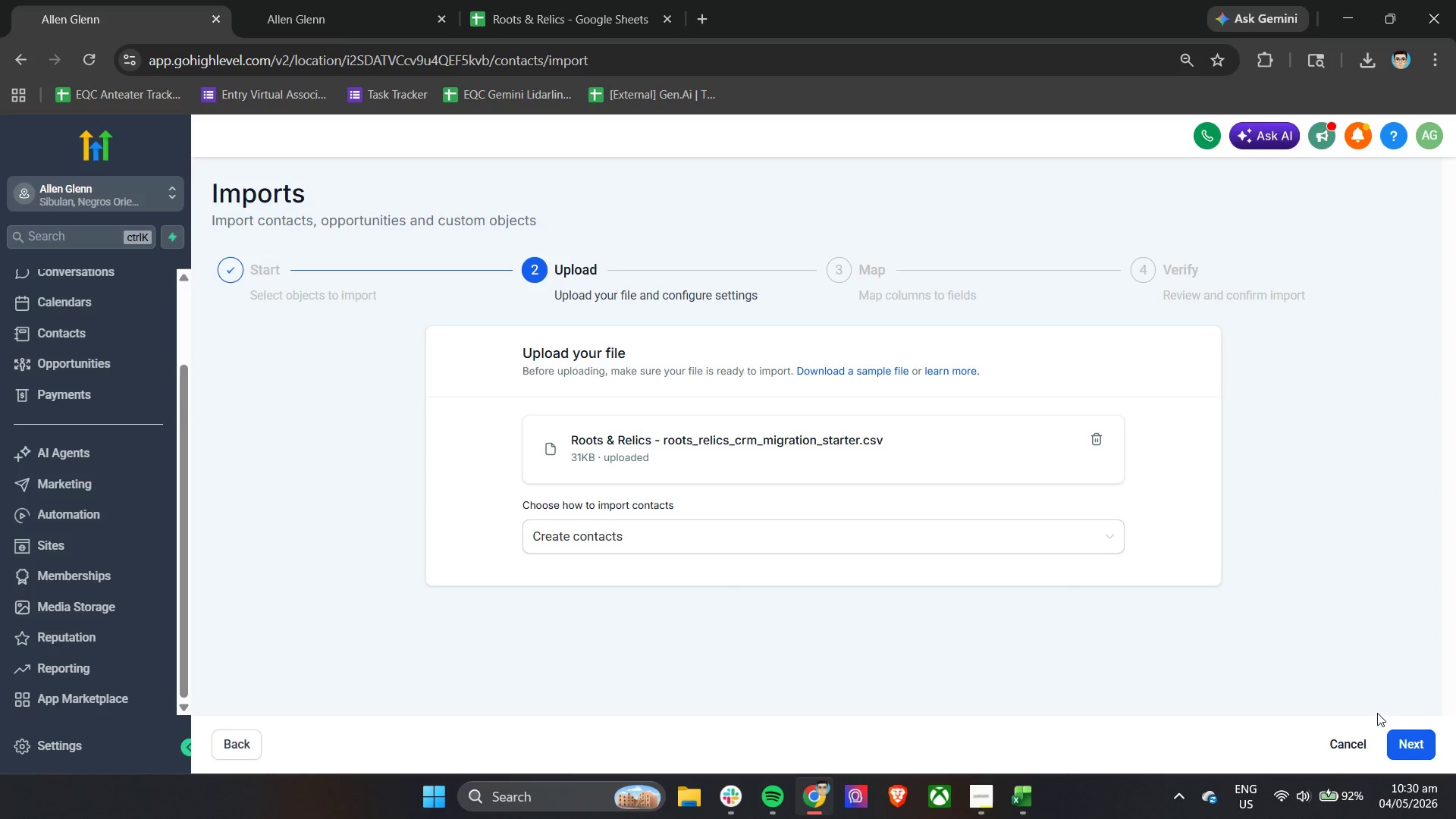 
left_click_drag(start_coordinate=[1410, 736], to_coordinate=[1409, 740])
 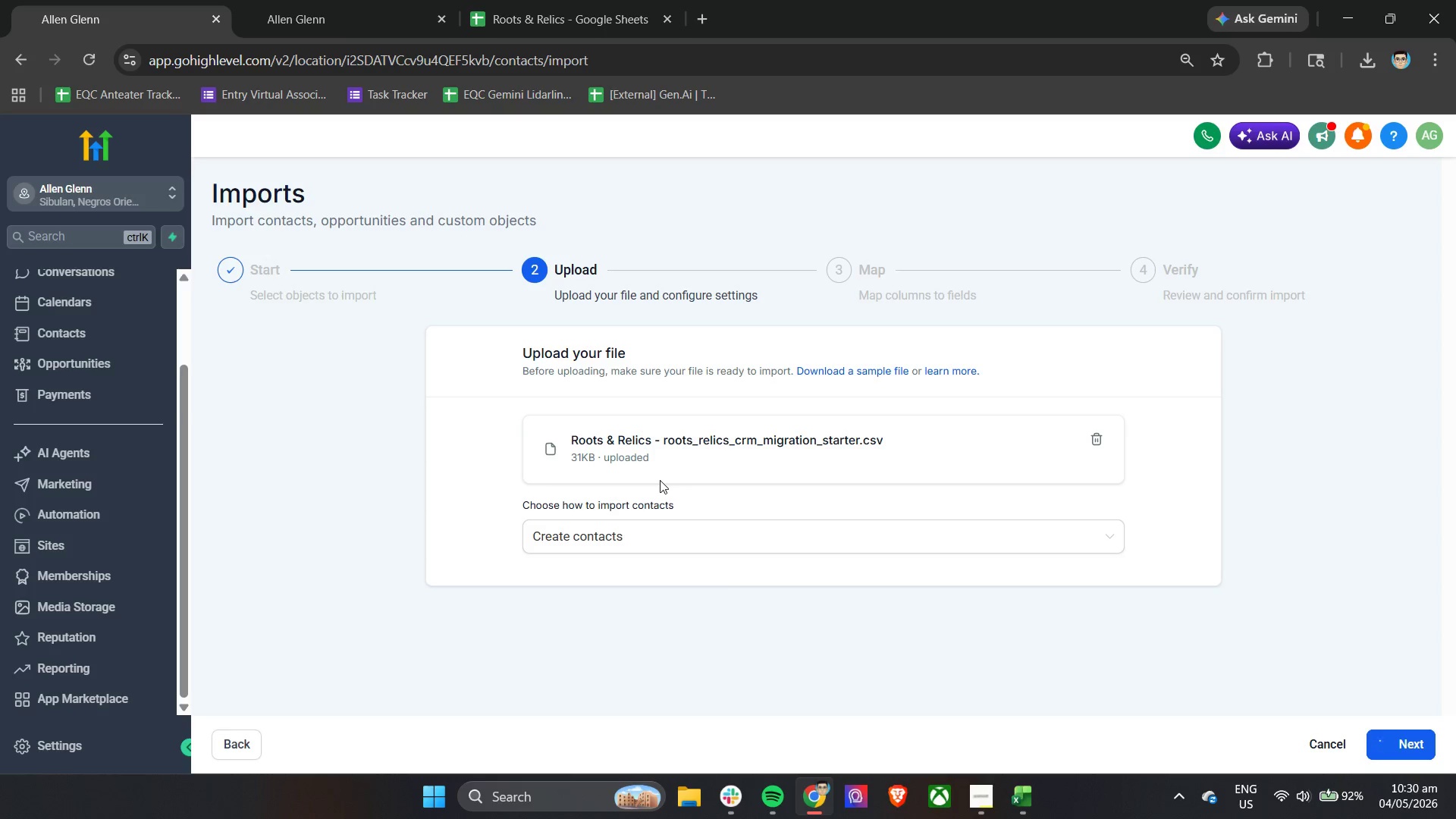 
wait(6.41)
 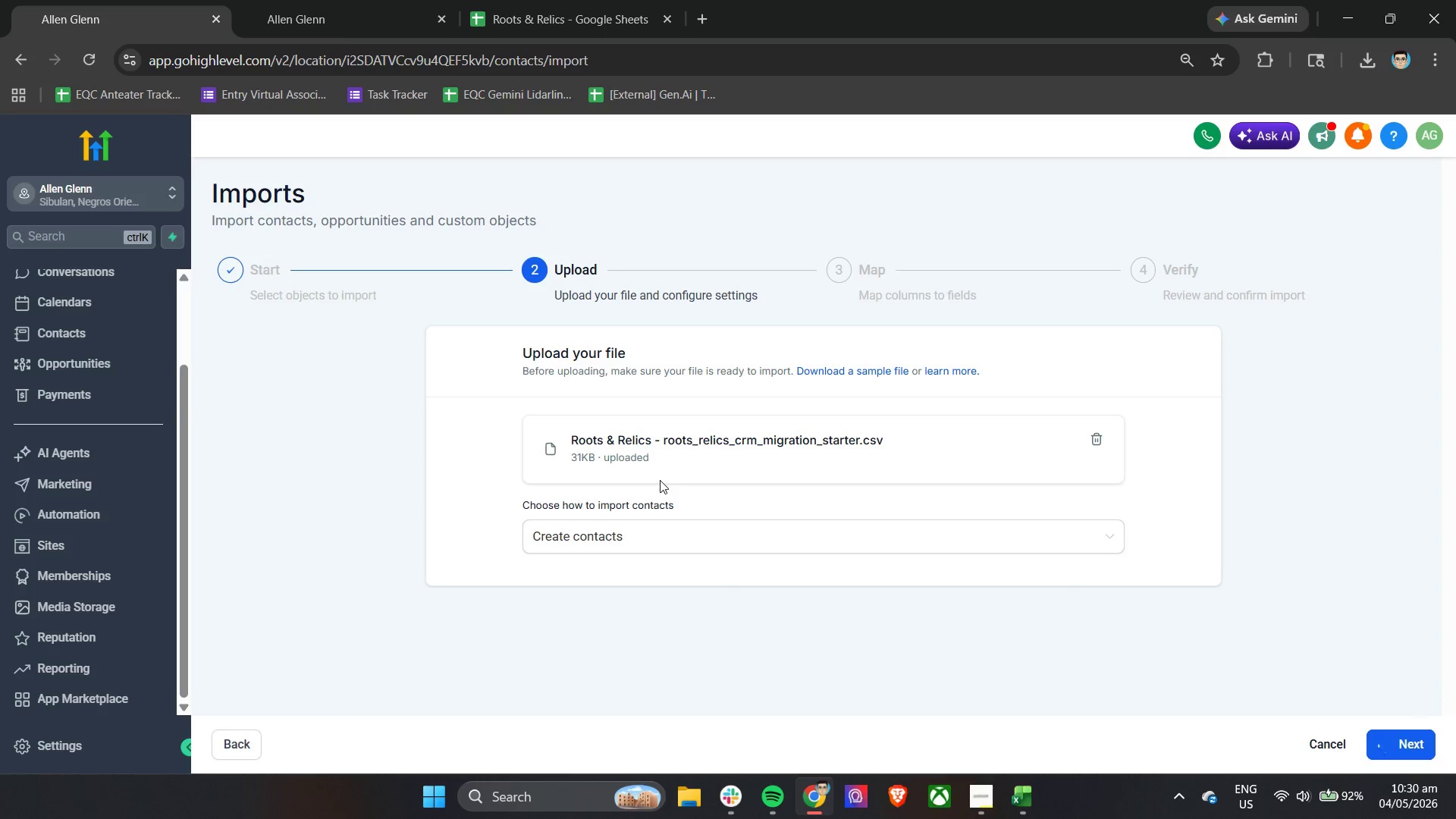 
scroll: coordinate [797, 544], scroll_direction: down, amount: 5.0
 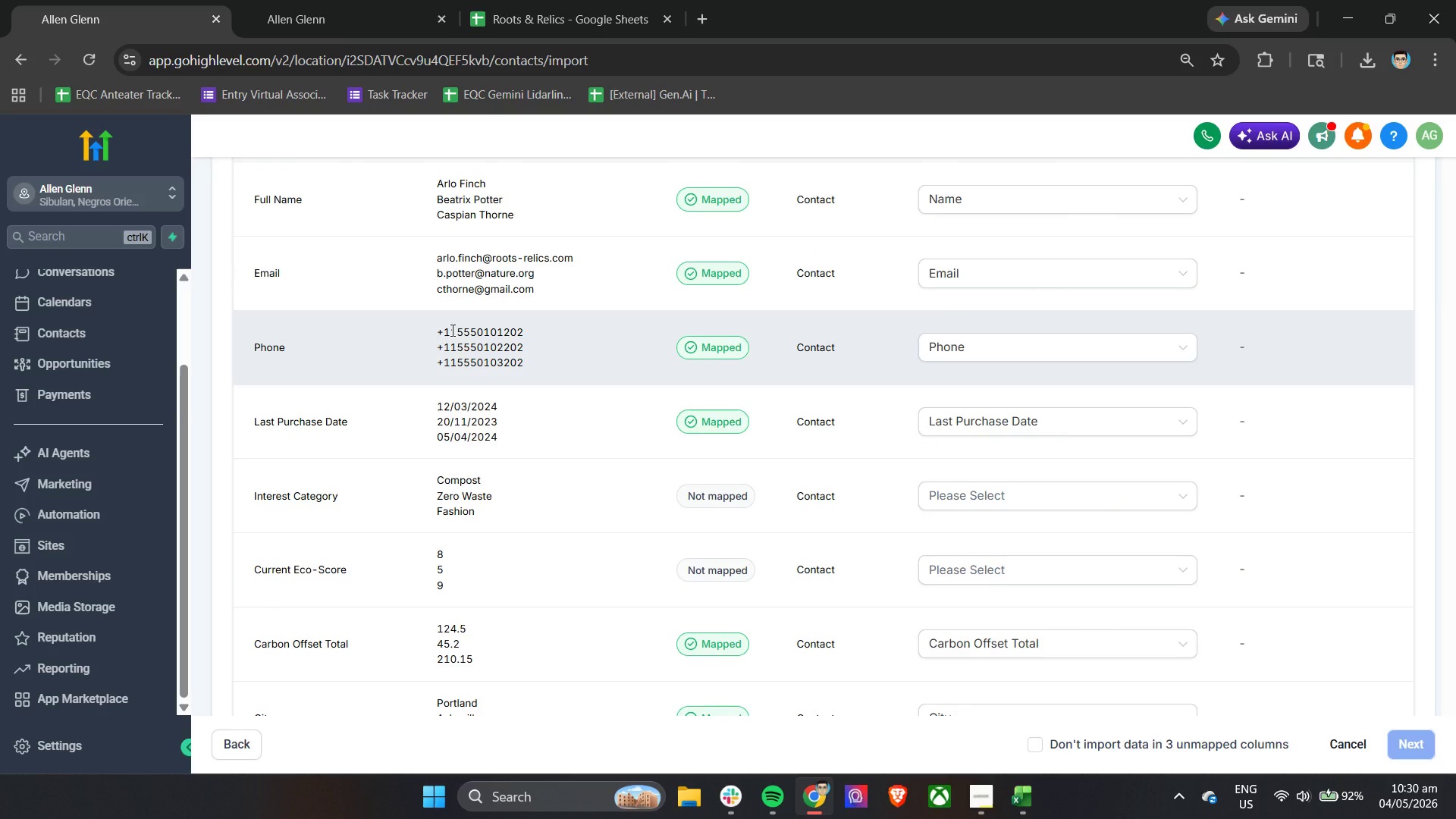 
wait(5.55)
 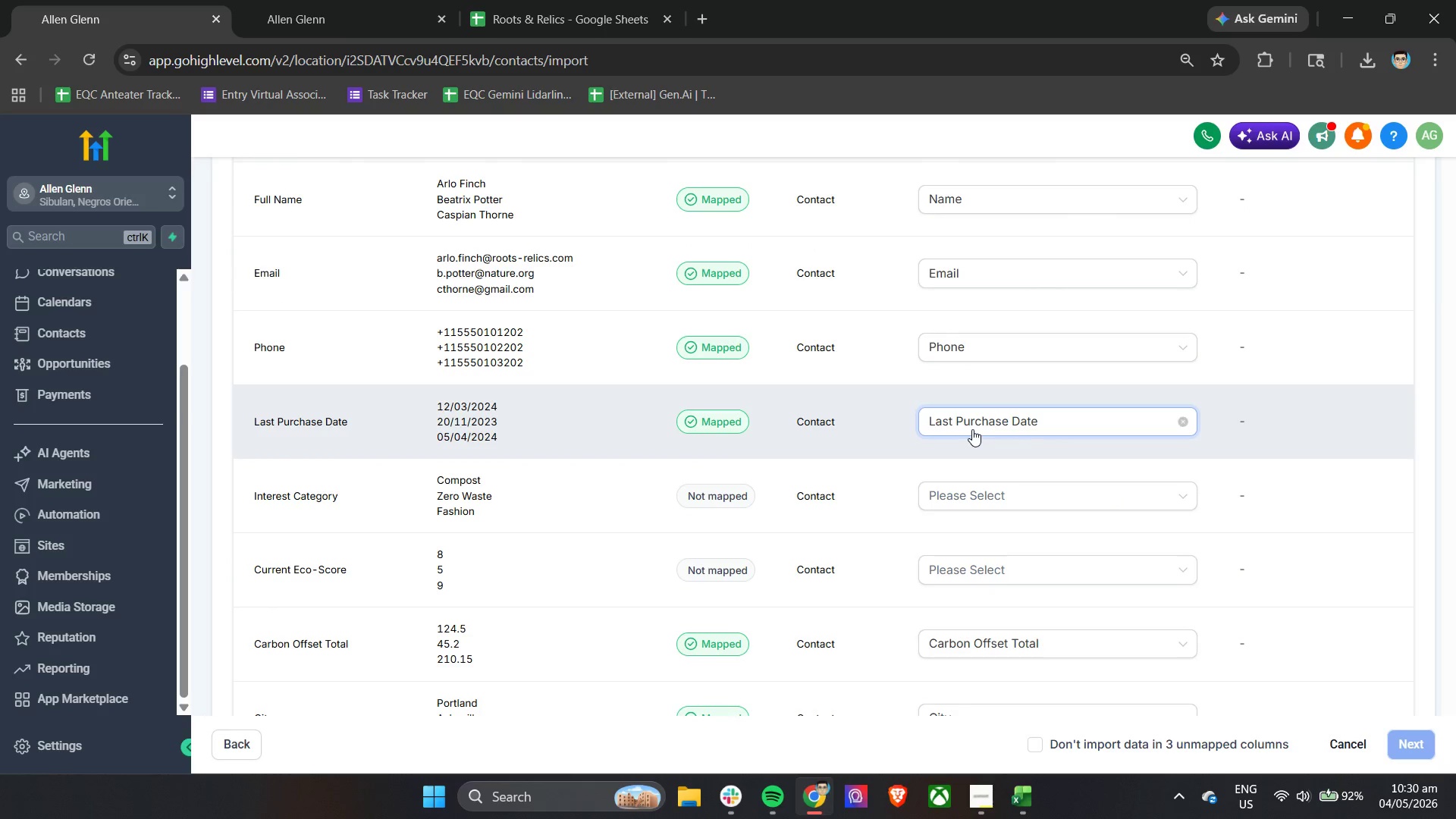 
left_click_drag(start_coordinate=[451, 331], to_coordinate=[462, 331])
 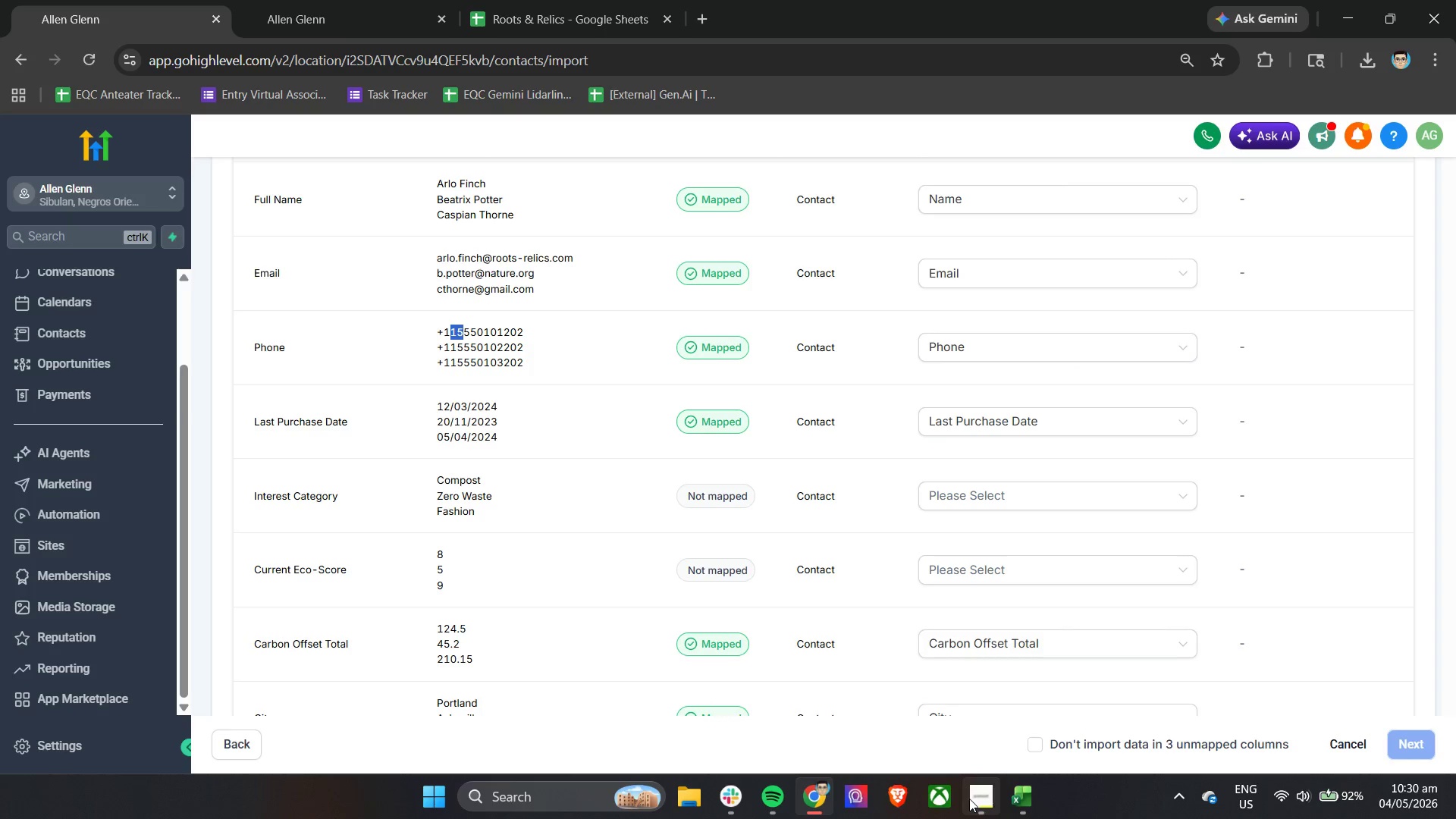 
left_click([1029, 804])
 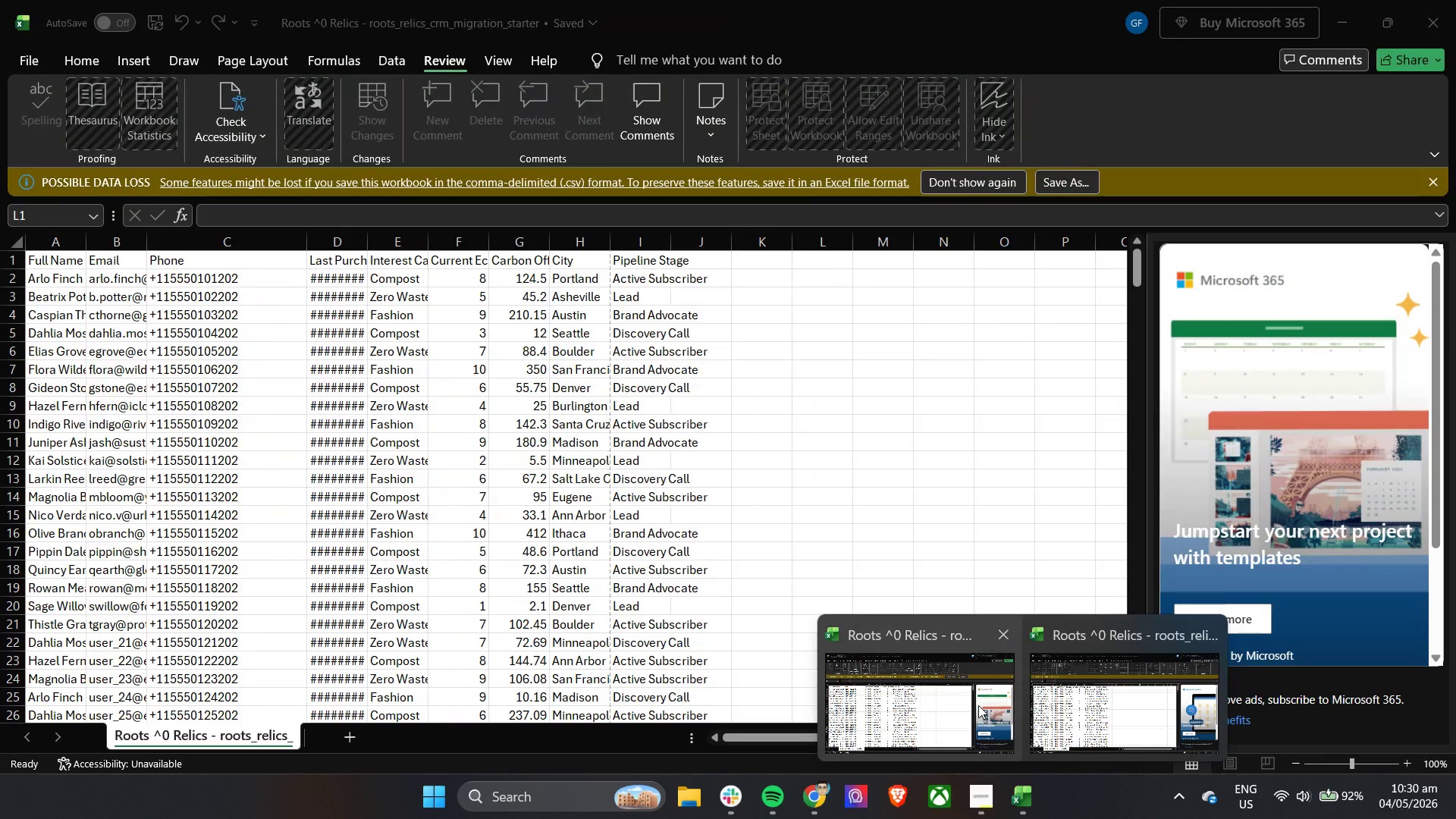 
wait(5.72)
 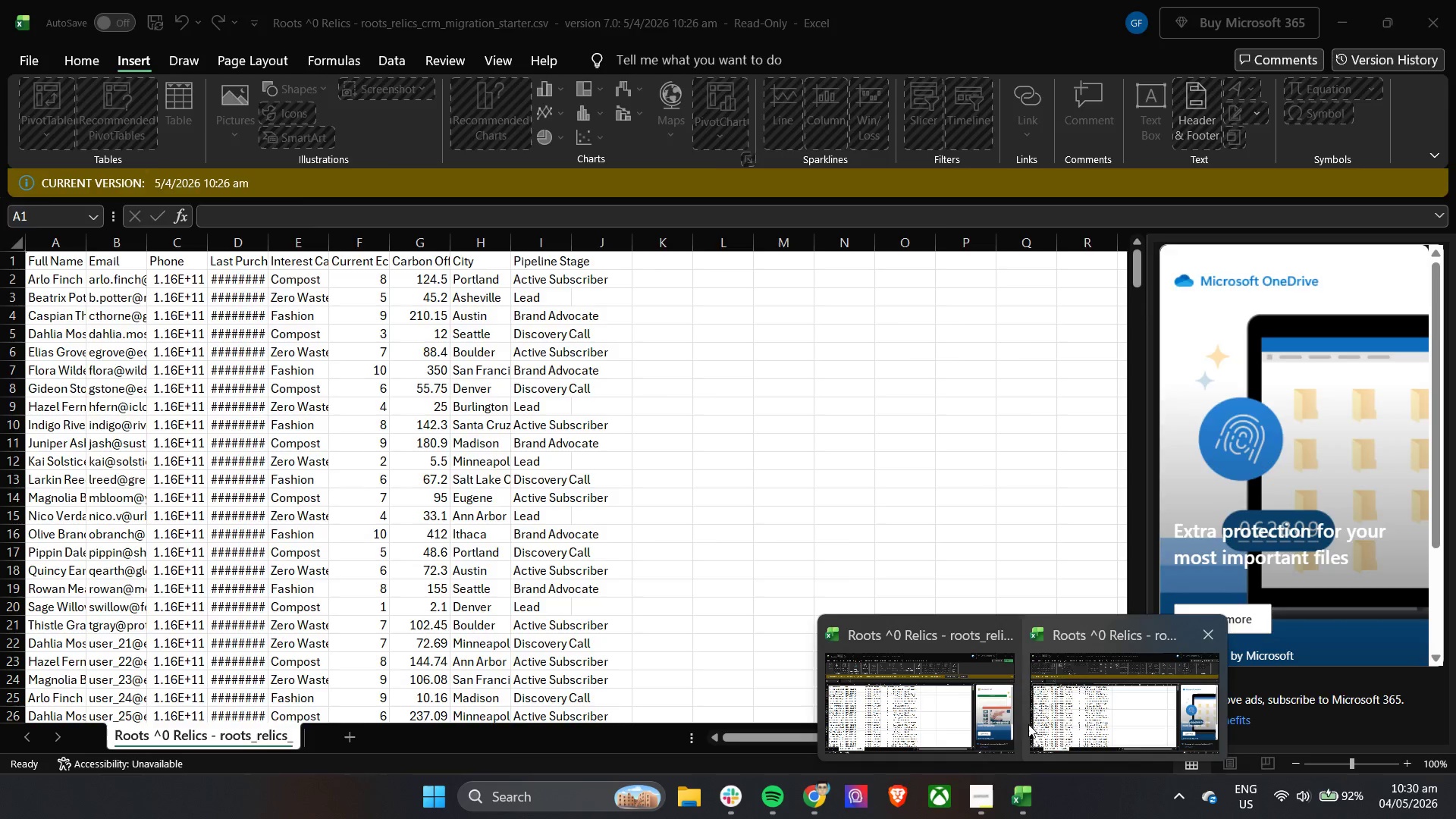 
left_click([978, 705])
 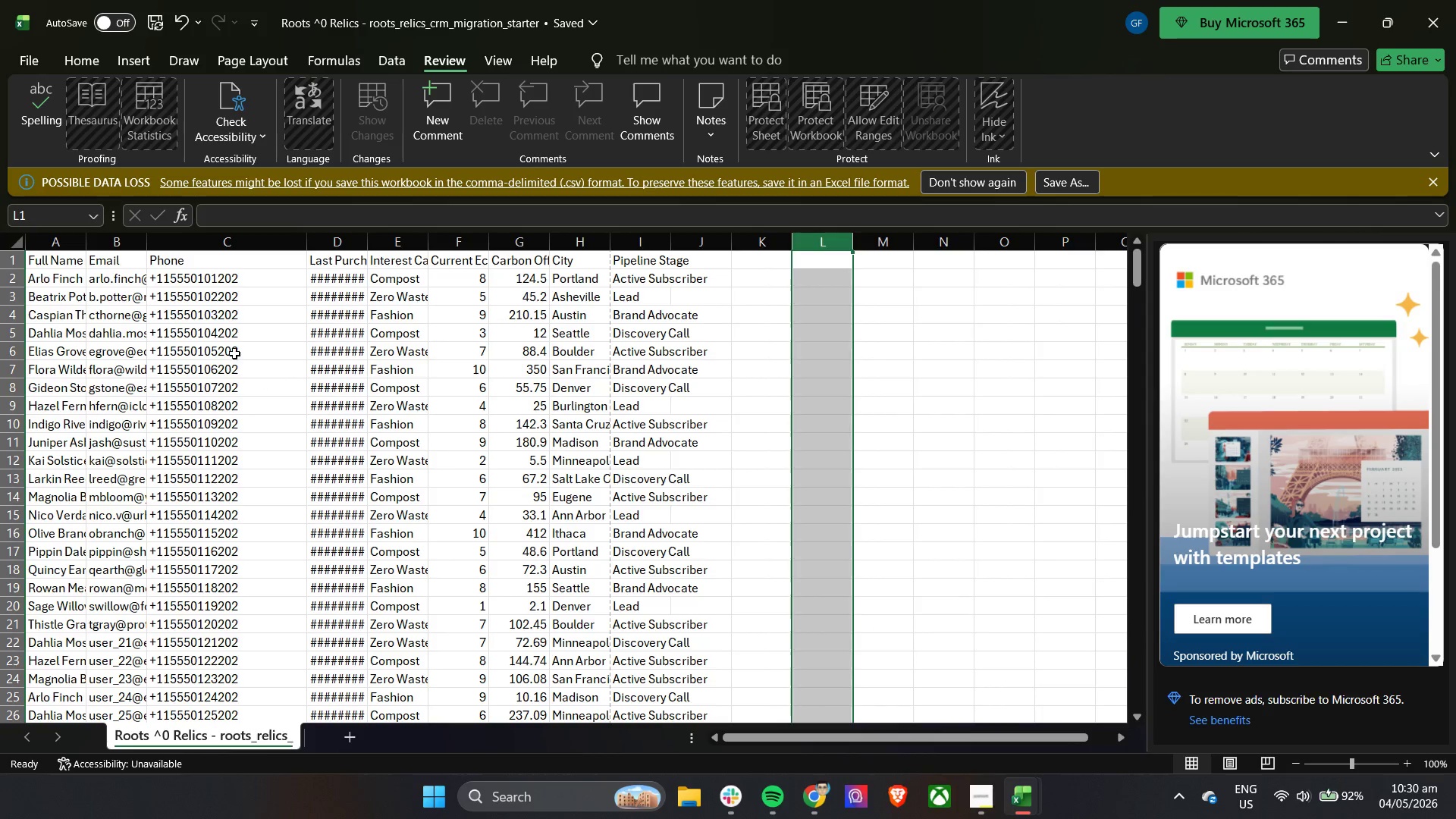 
left_click([174, 284])
 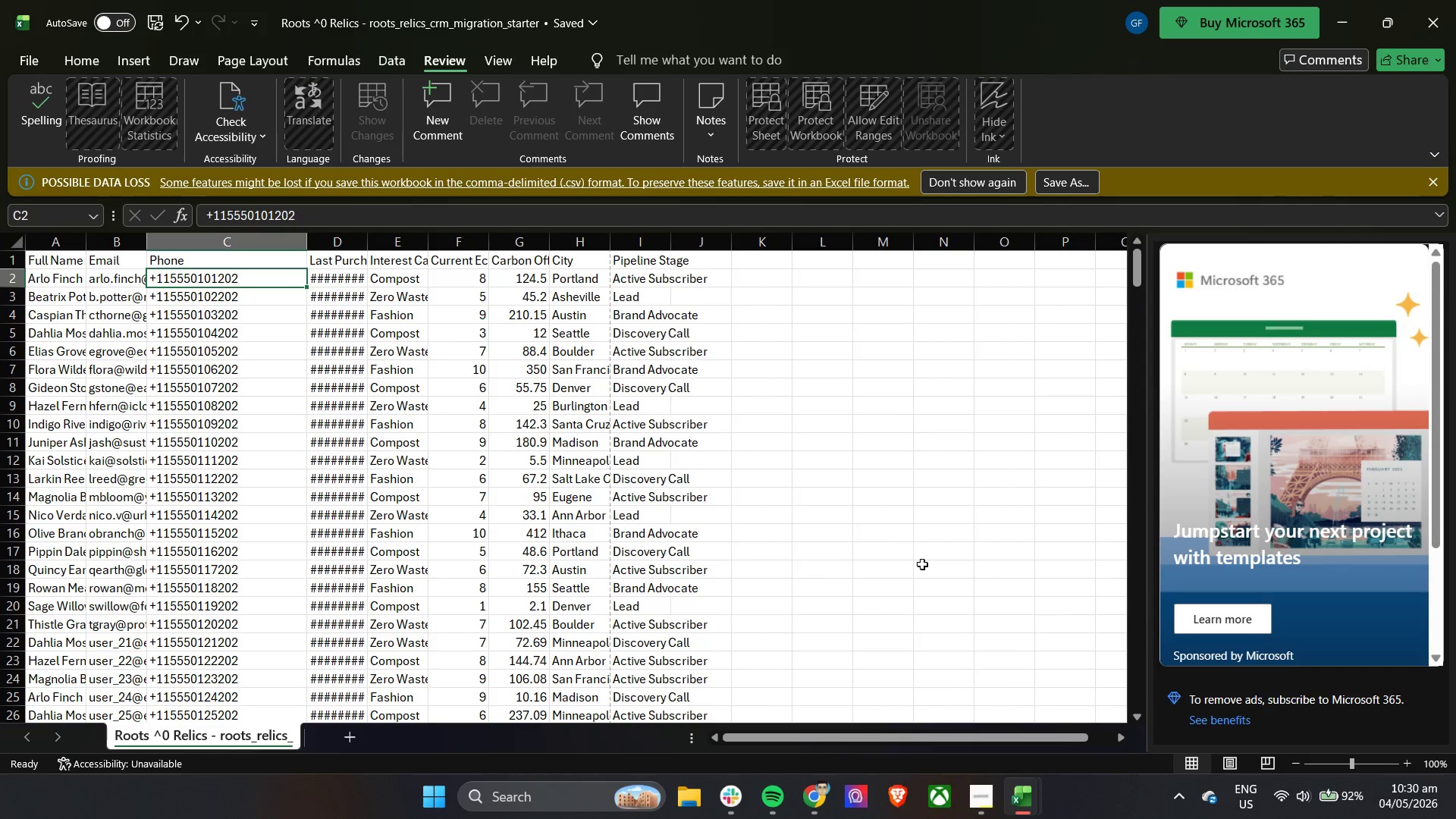 
left_click([819, 805])
 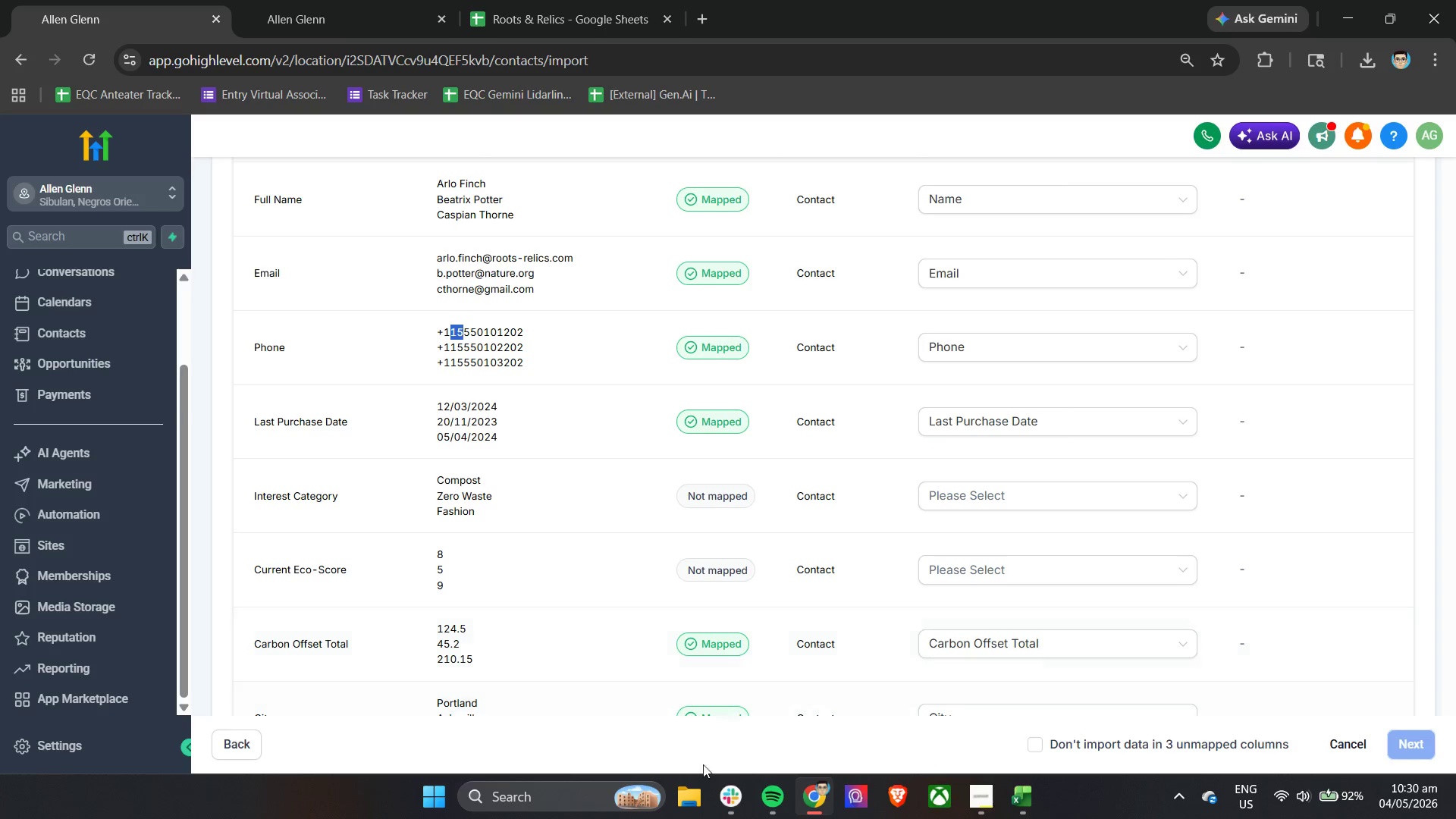 
left_click([1033, 790])
 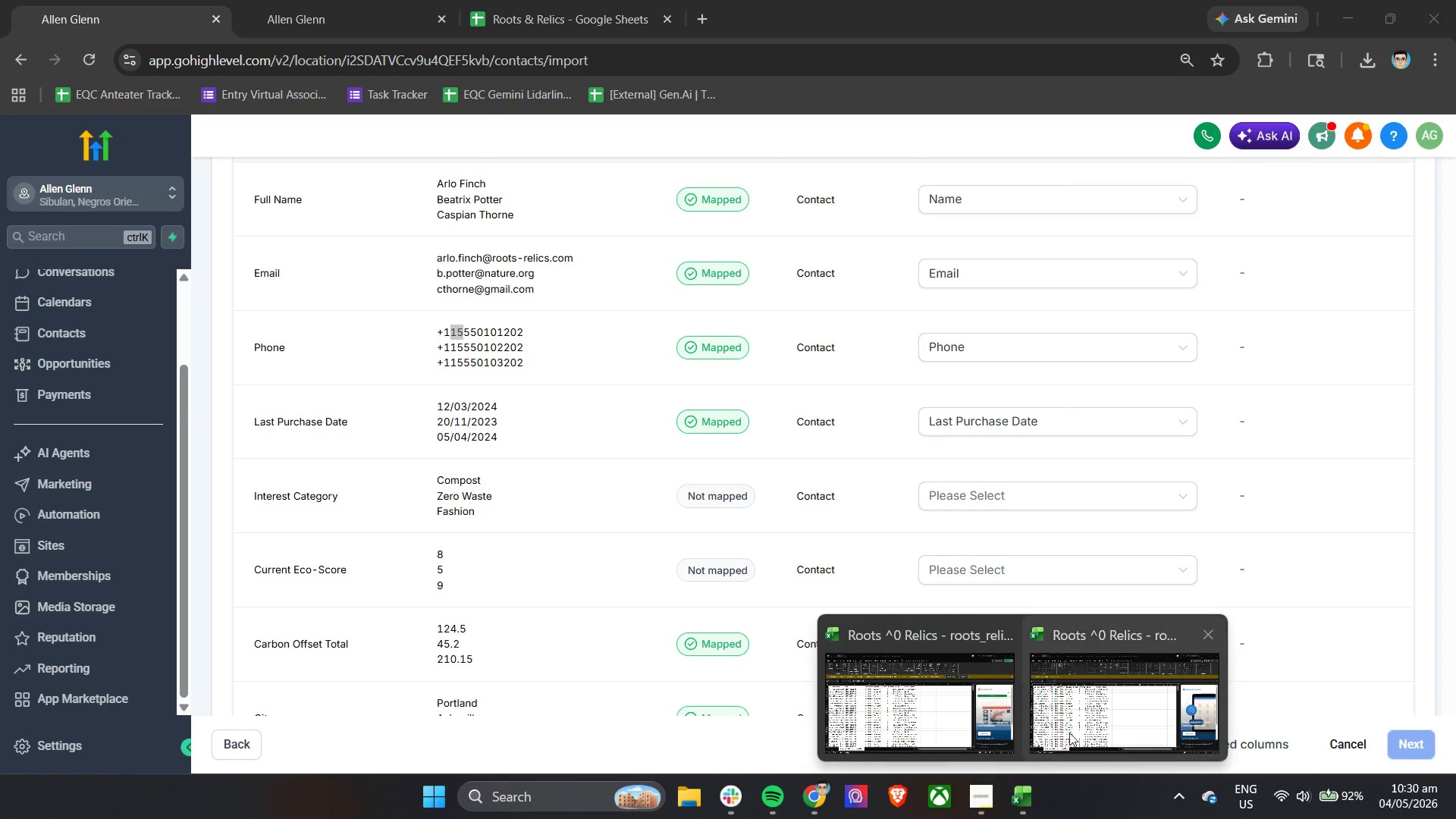 
left_click([1089, 721])
 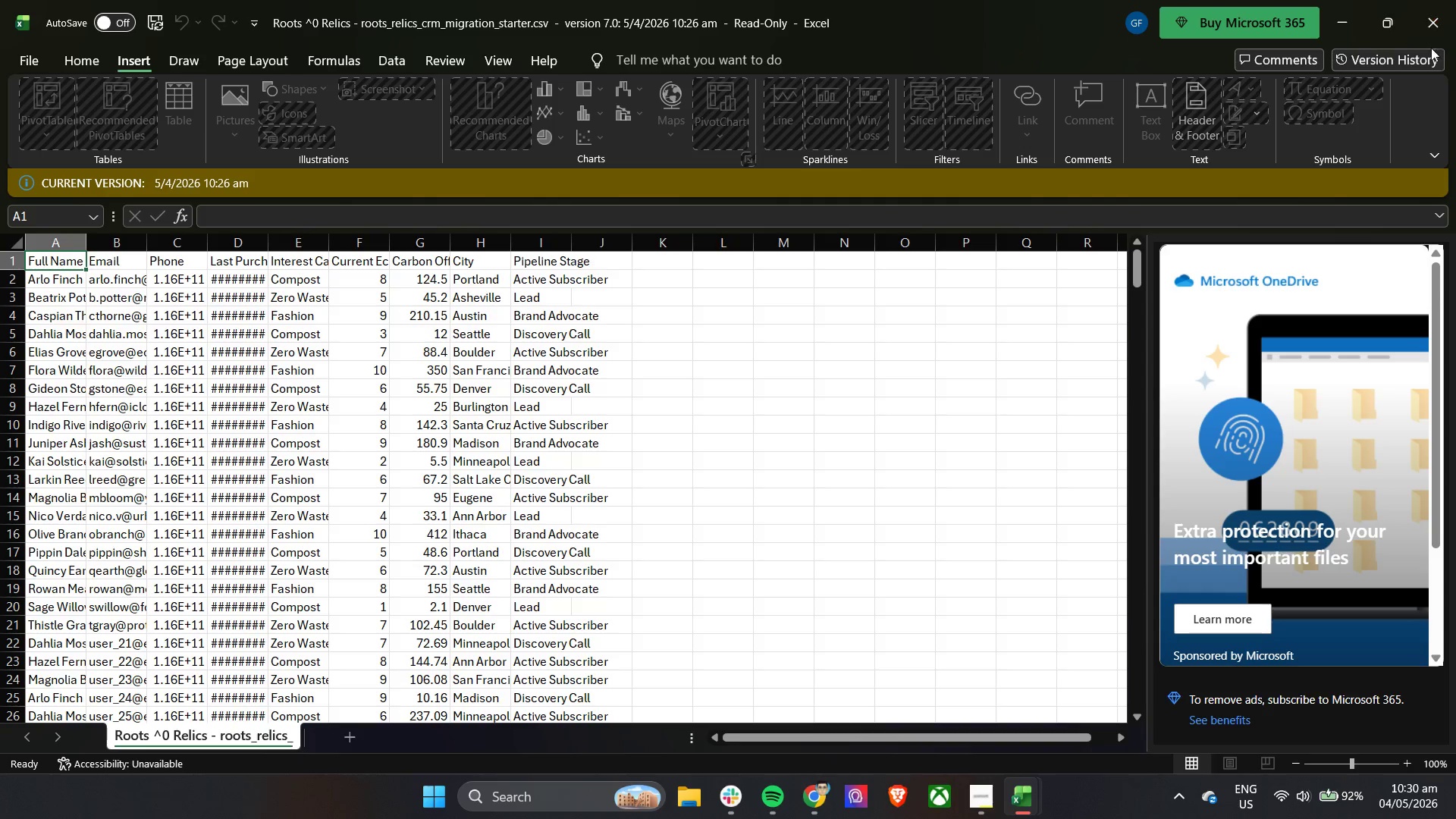 
wait(7.94)
 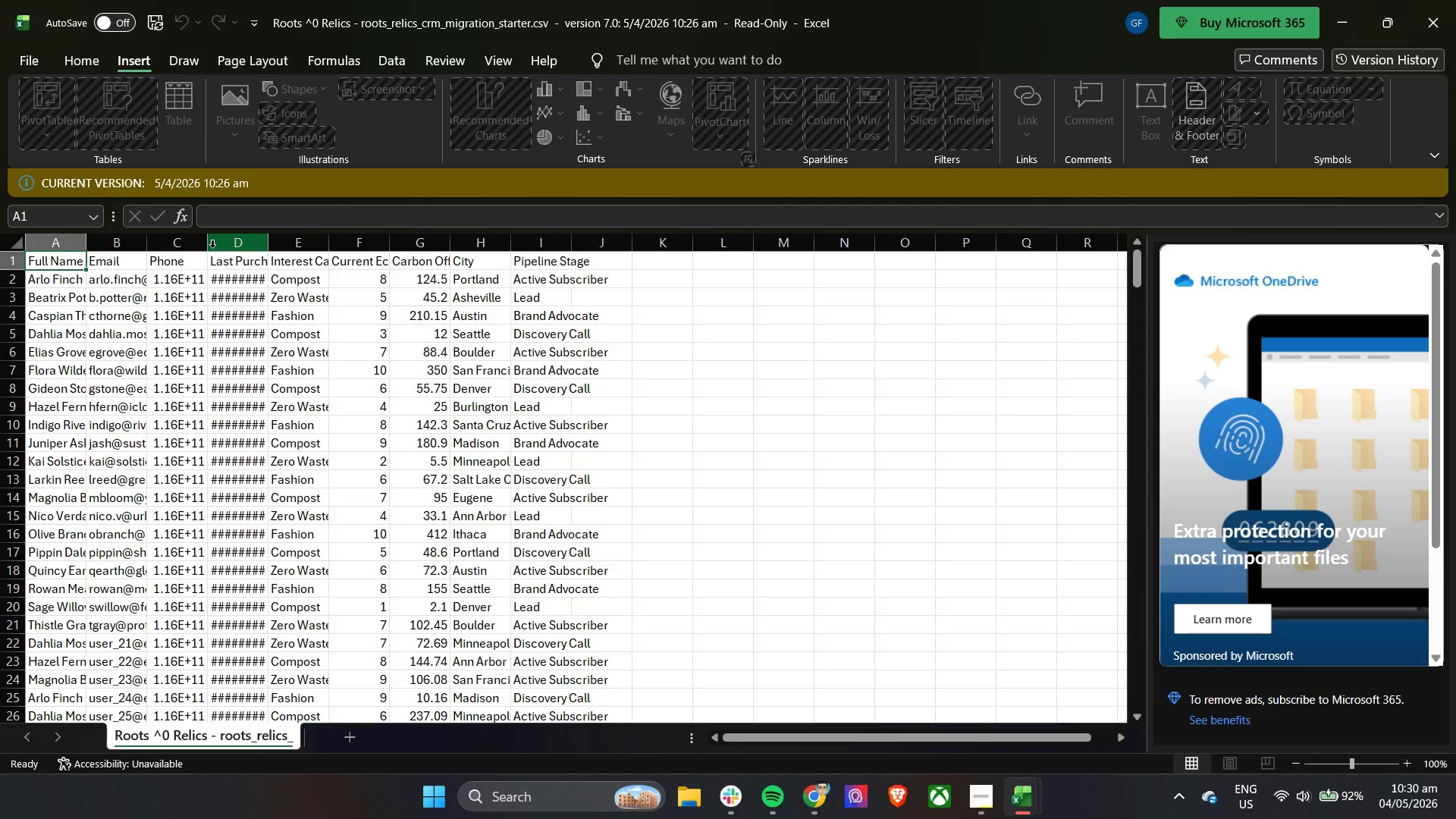 
left_click([1429, 40])
 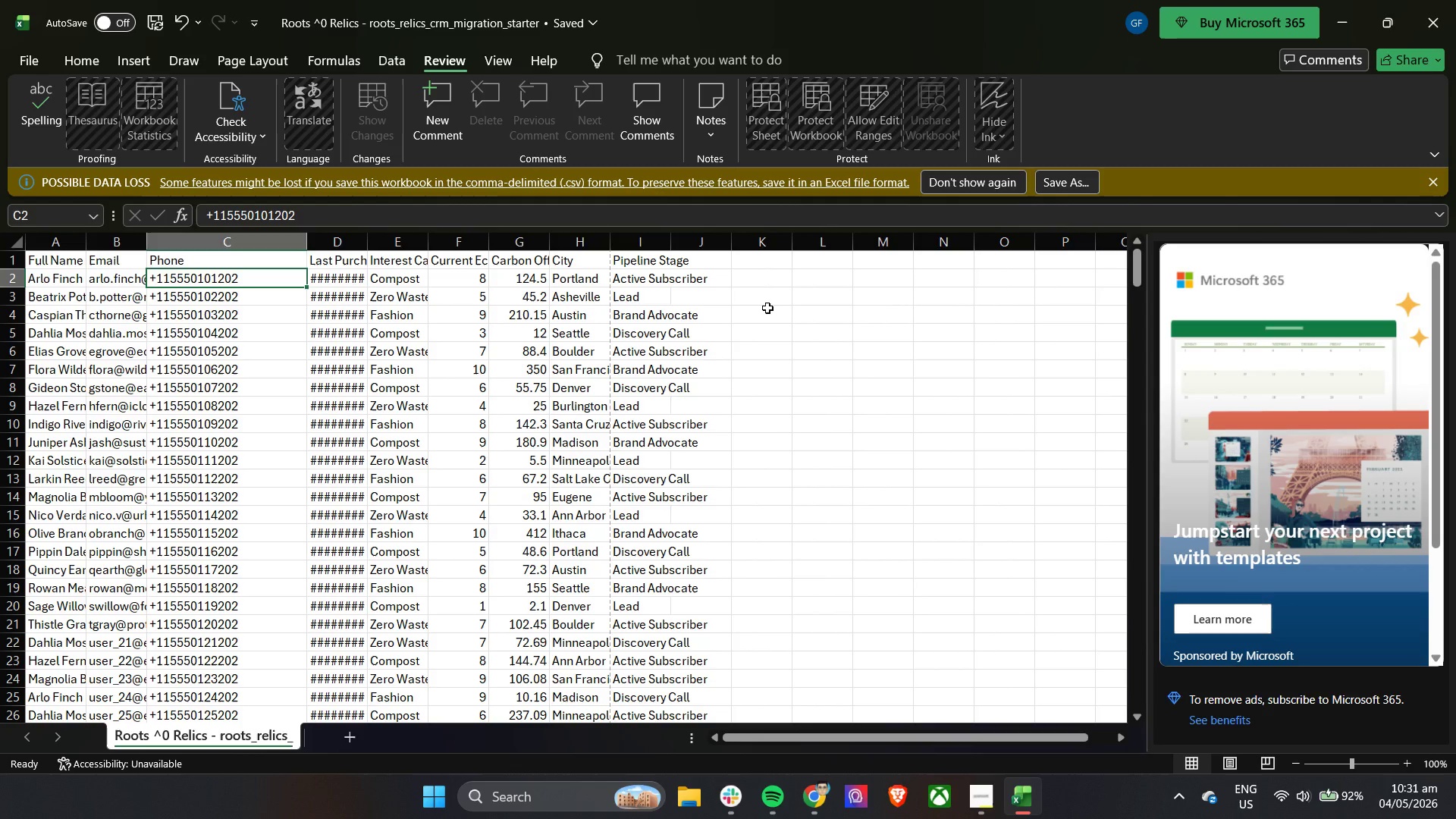 
wait(5.39)
 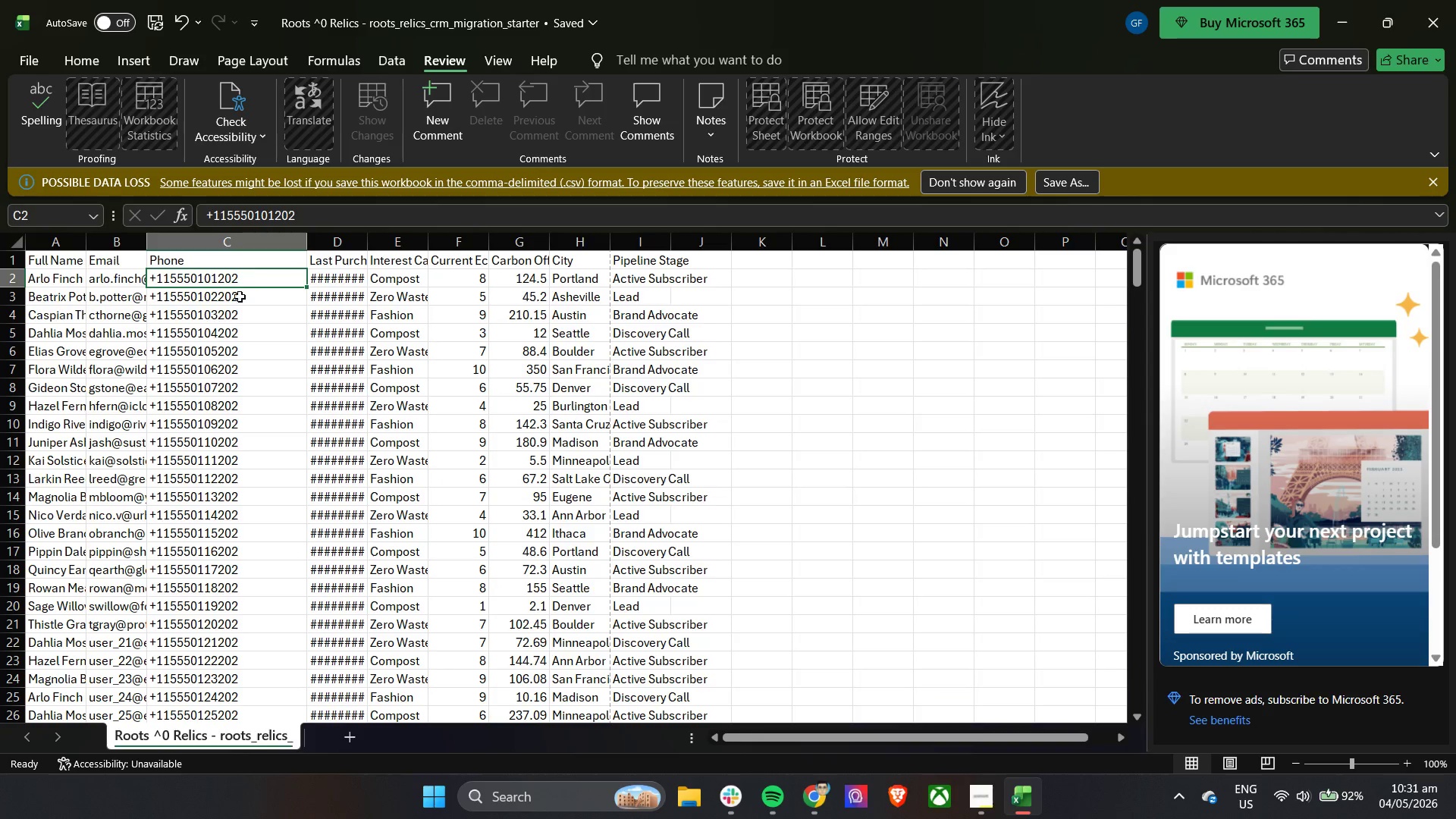 
left_click([169, 283])
 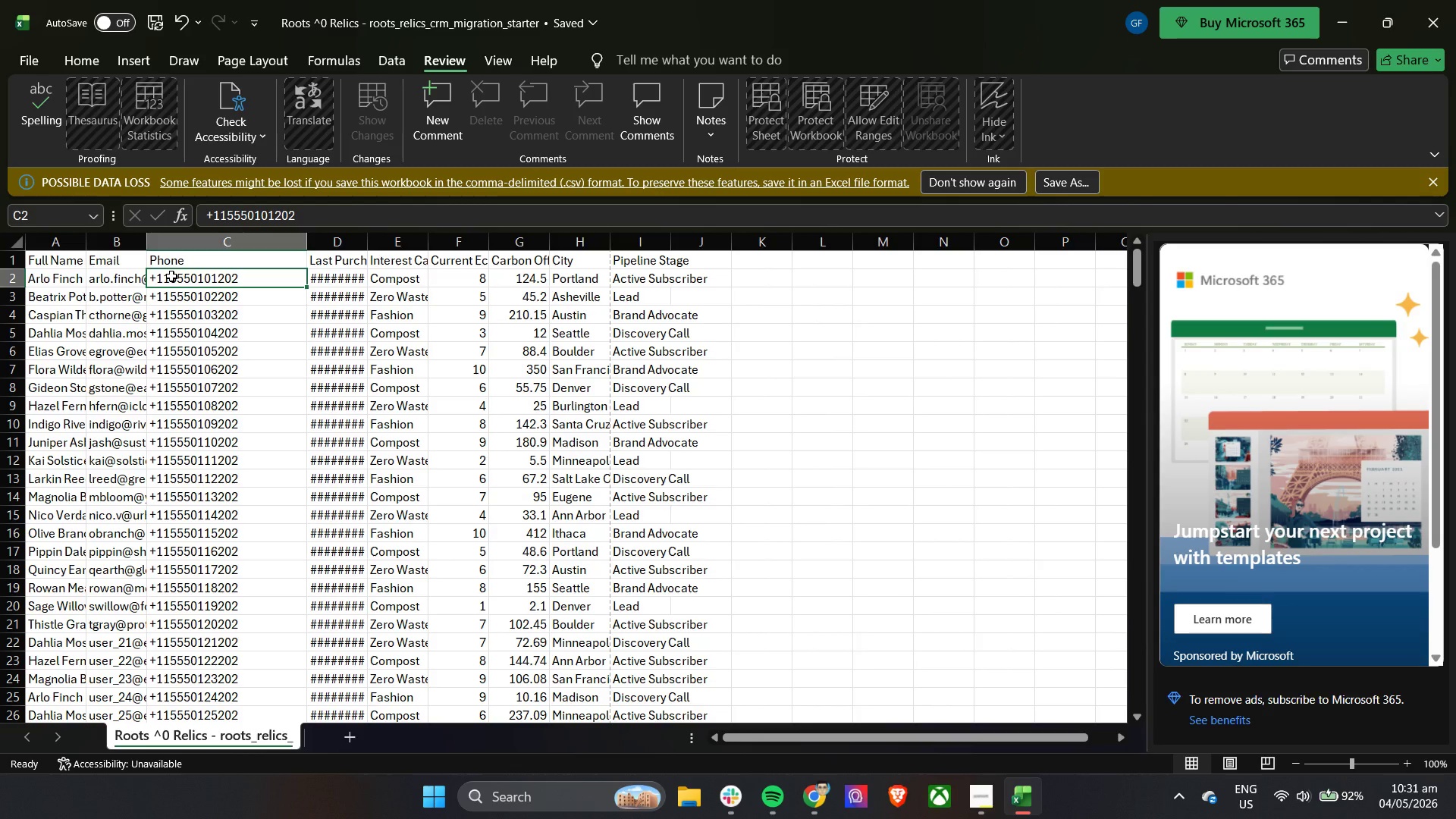 
double_click([171, 276])
 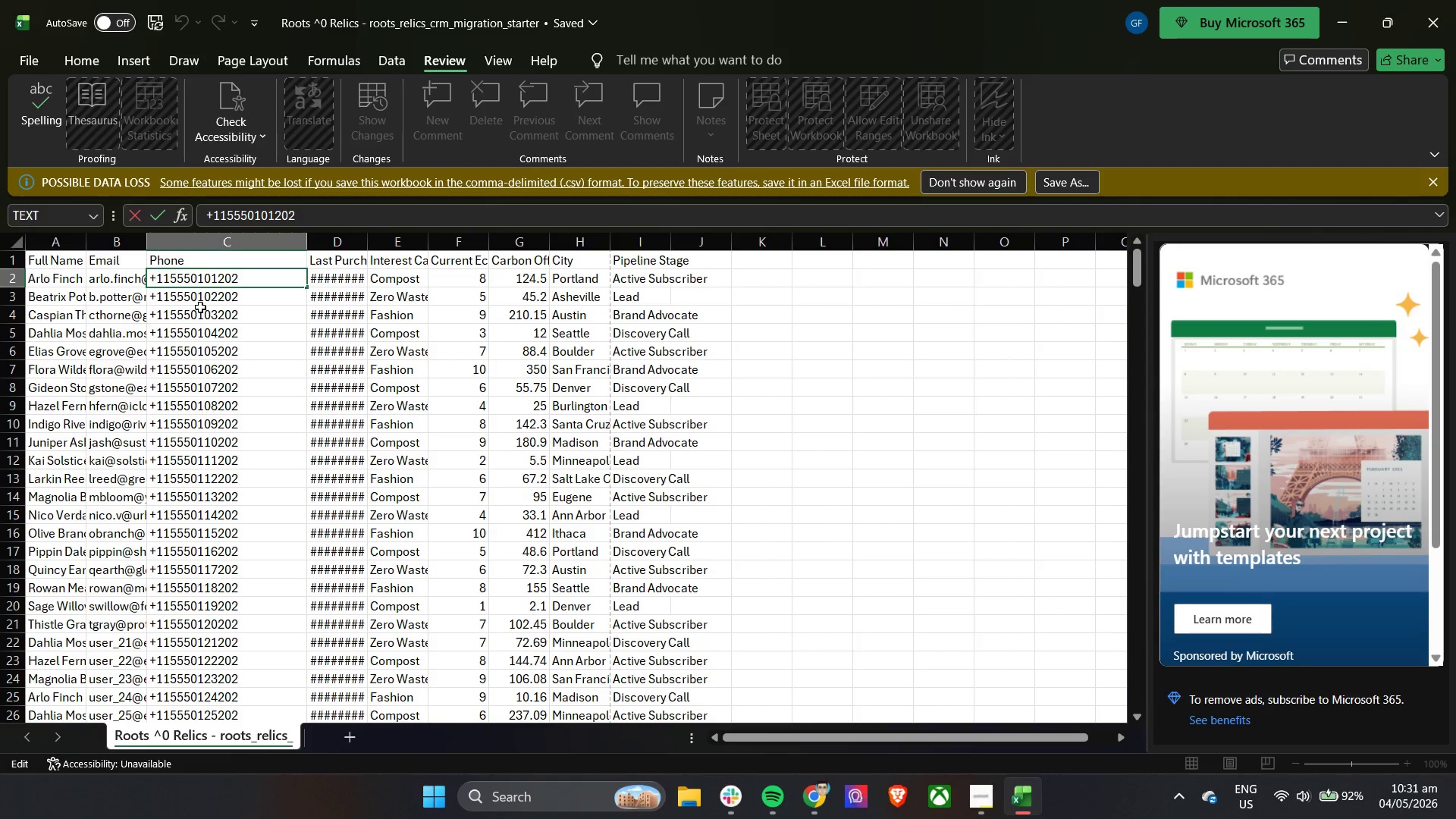 
wait(5.36)
 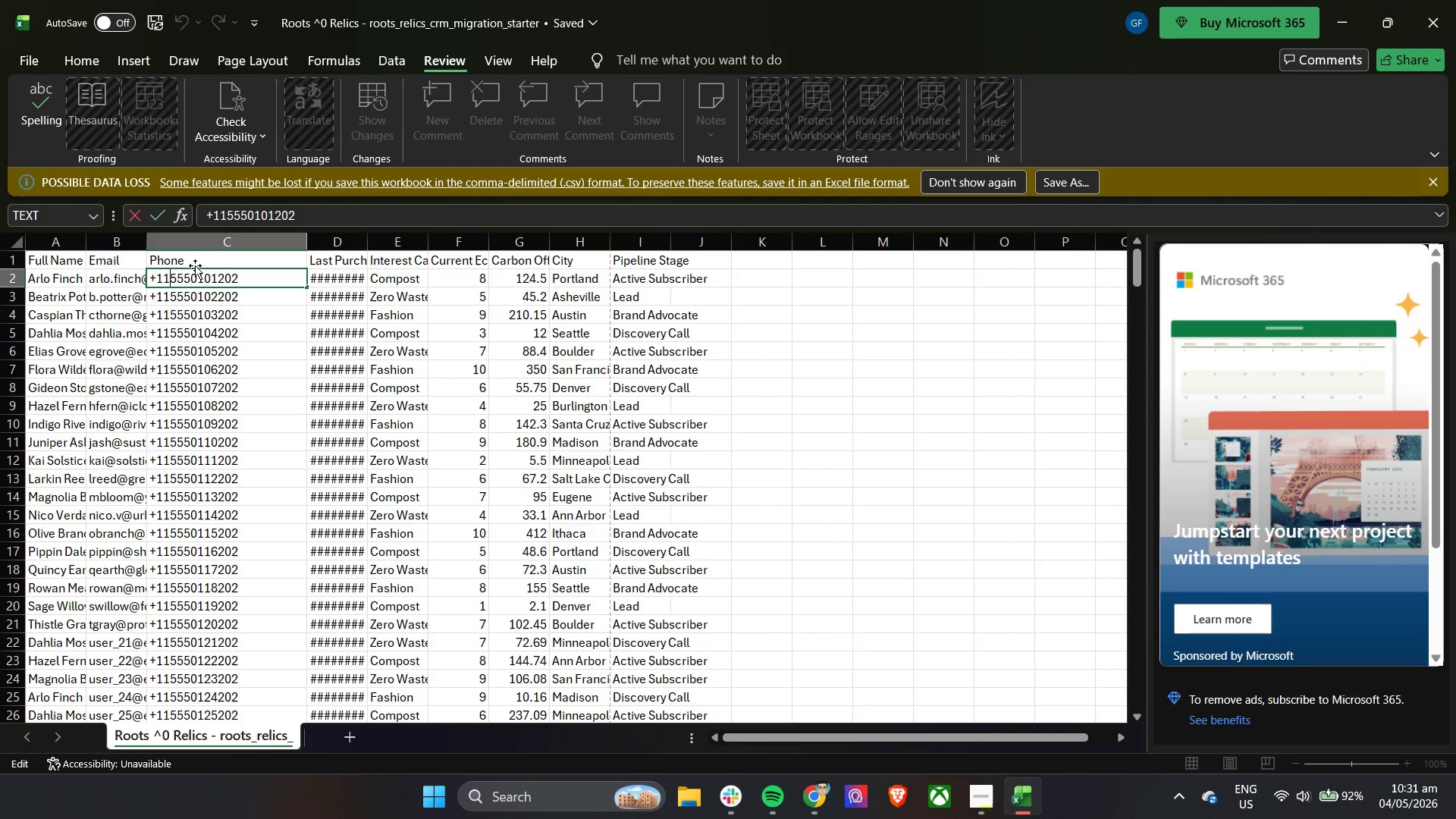 
key(Backspace)
 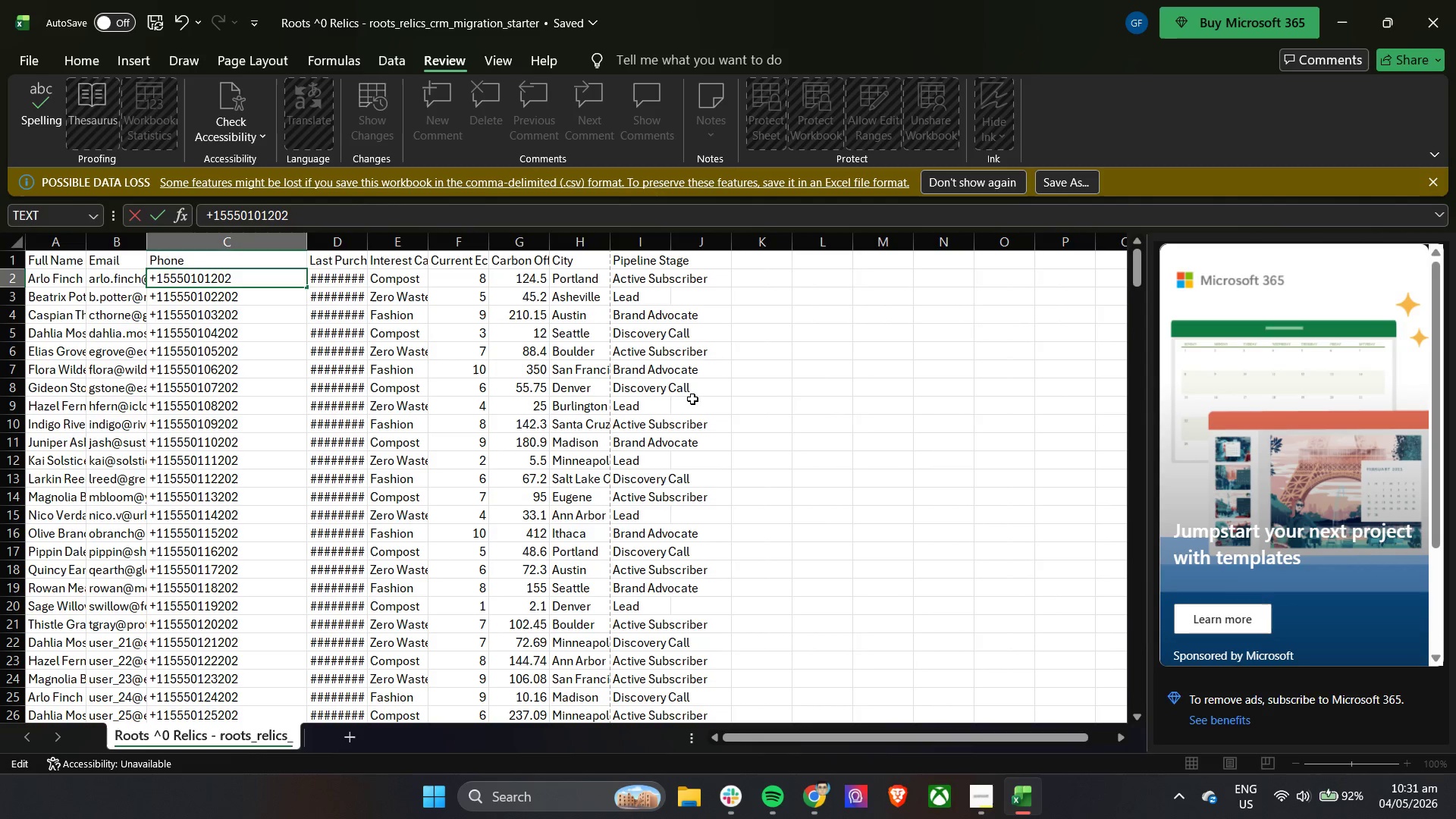 
left_click([800, 388])
 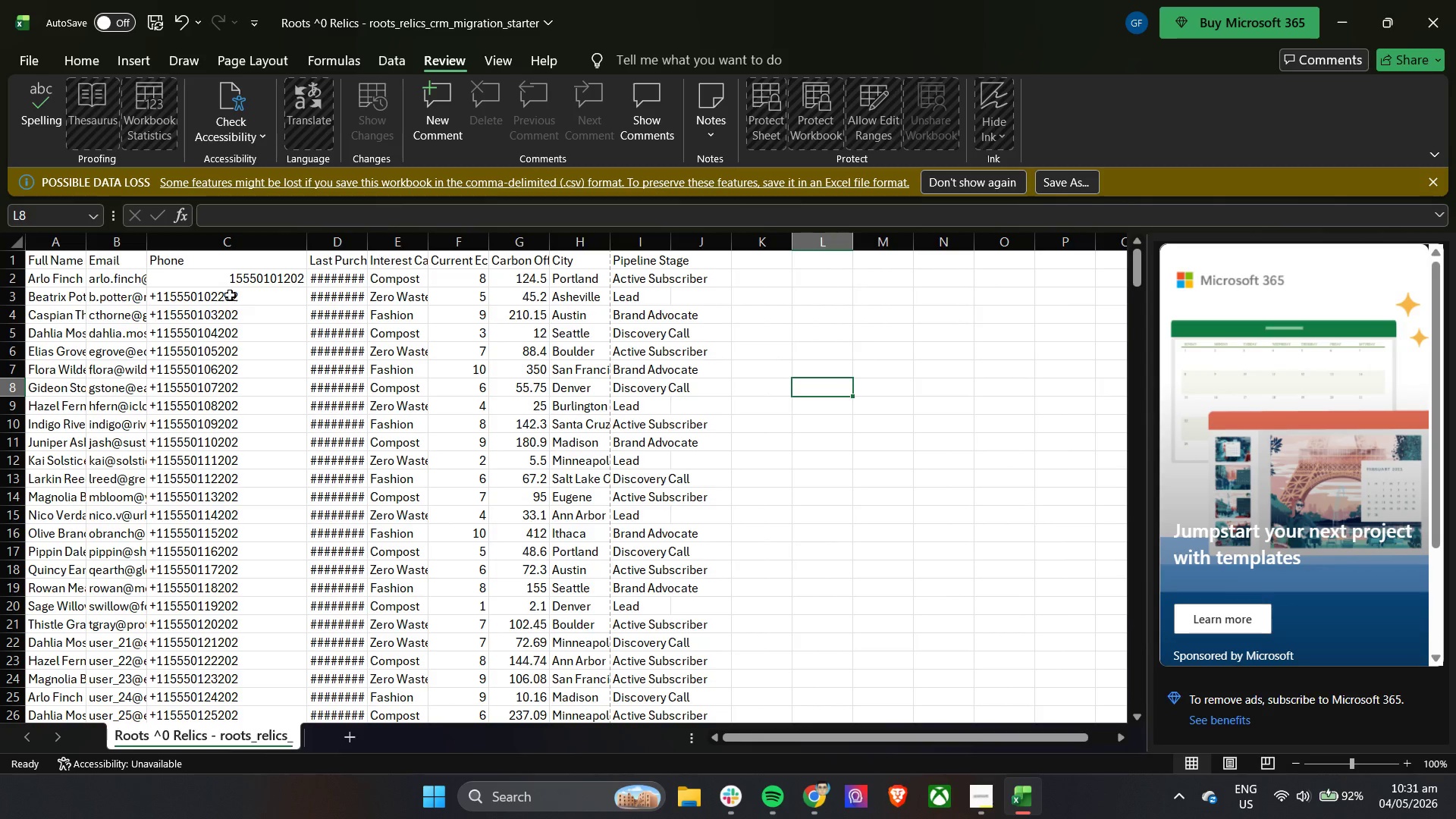 
double_click([820, 282])
 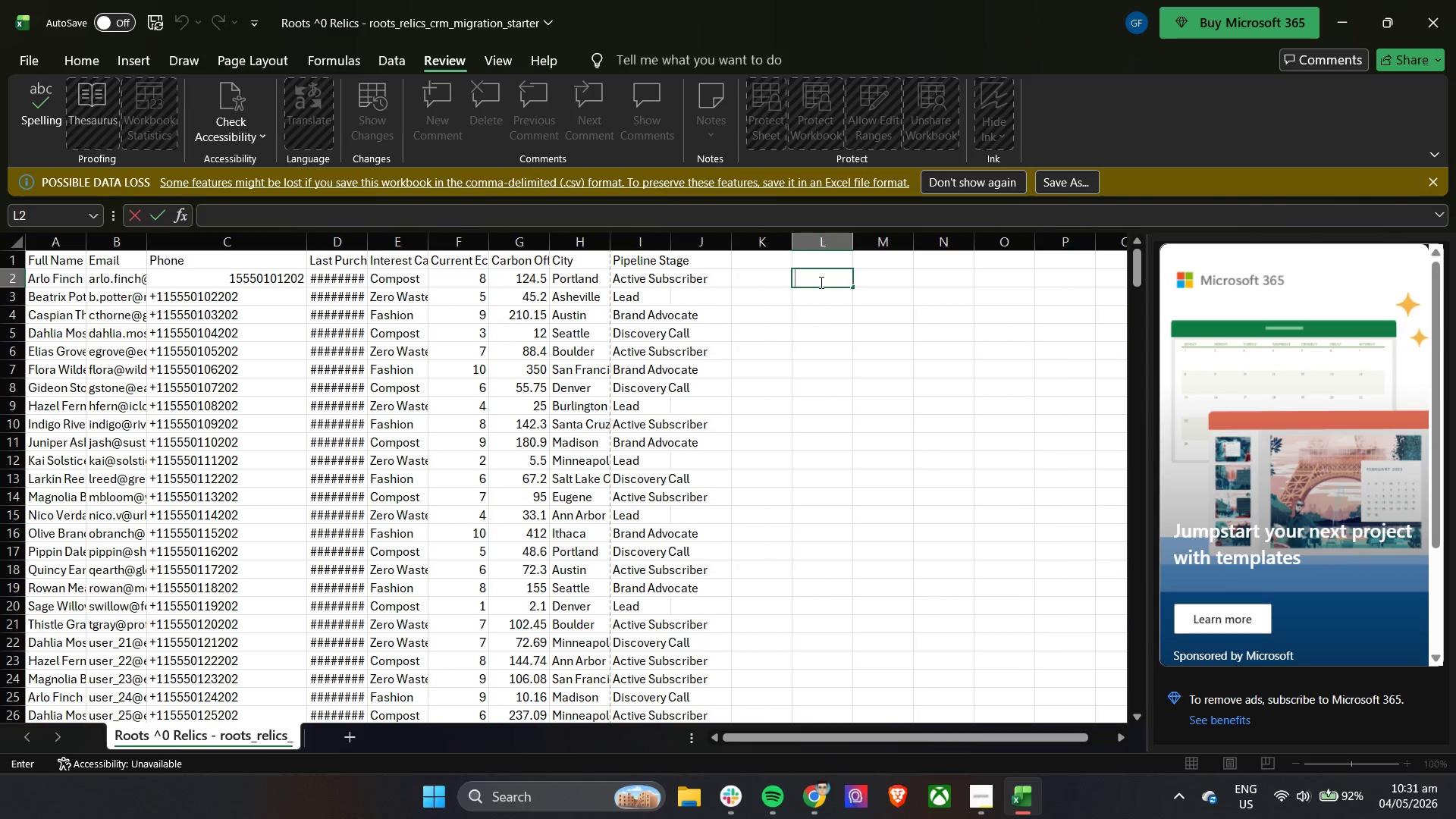 
key(Shift+Equal)
 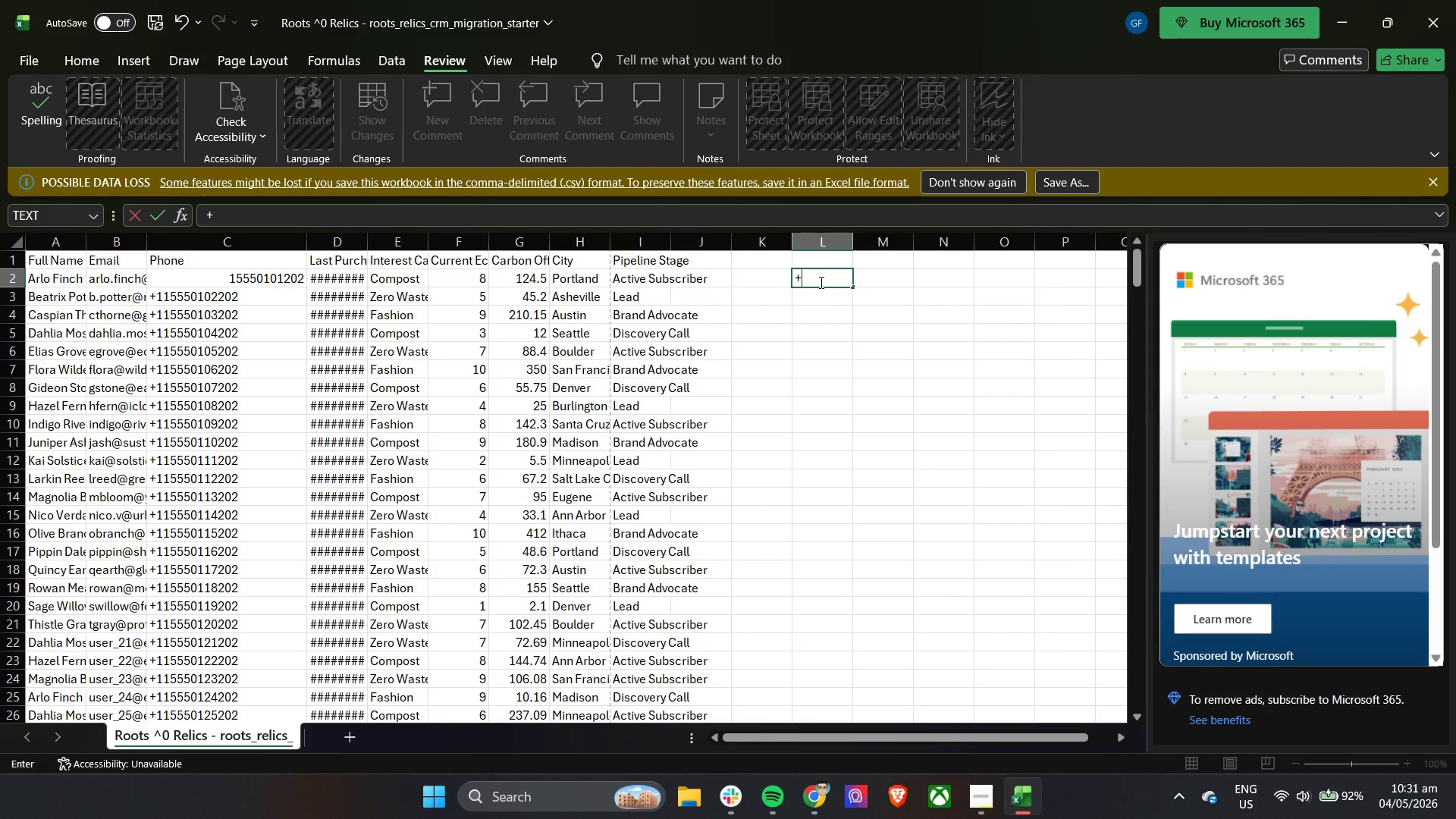 
key(Backspace)
 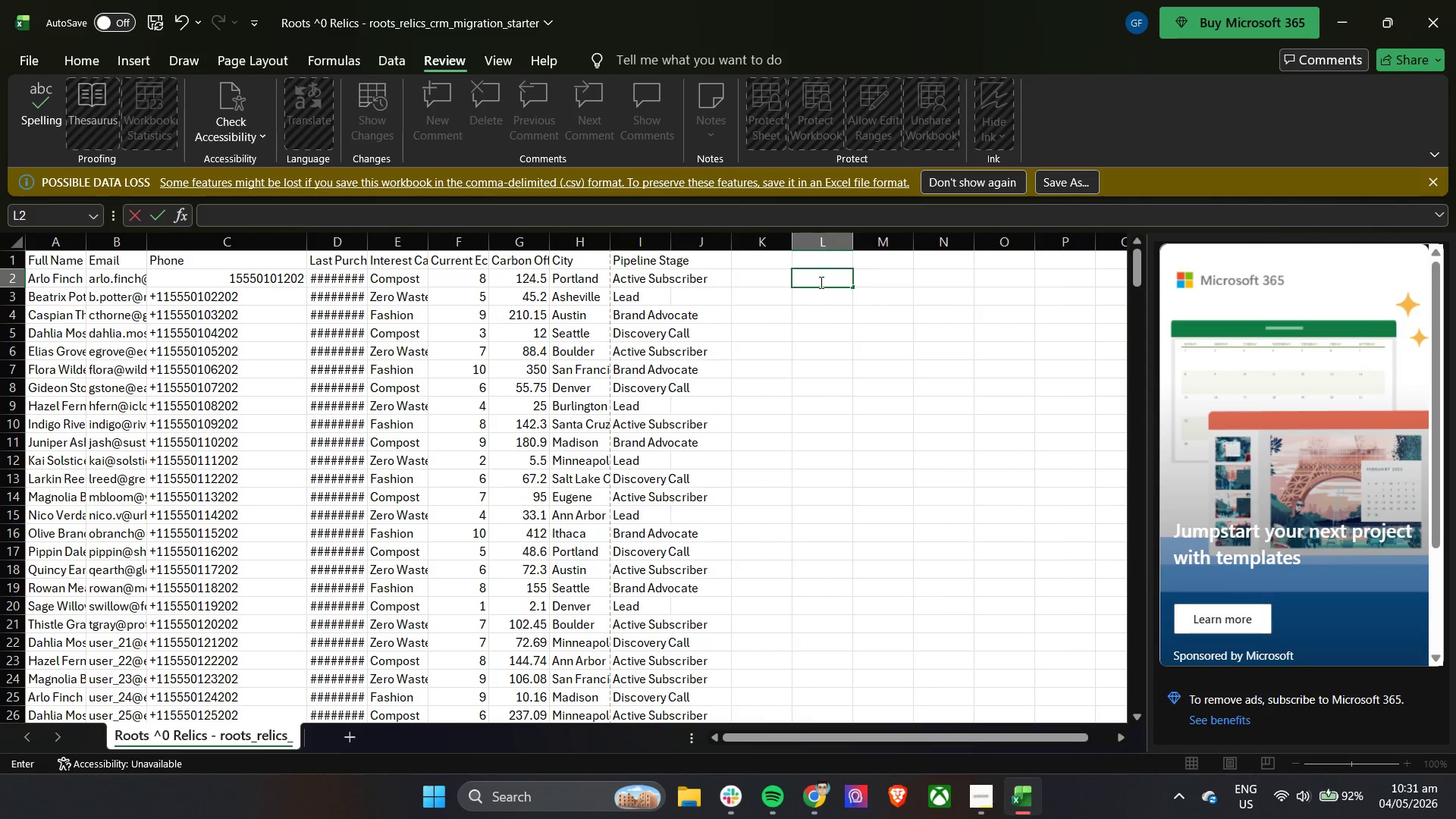 
key(Equal)
 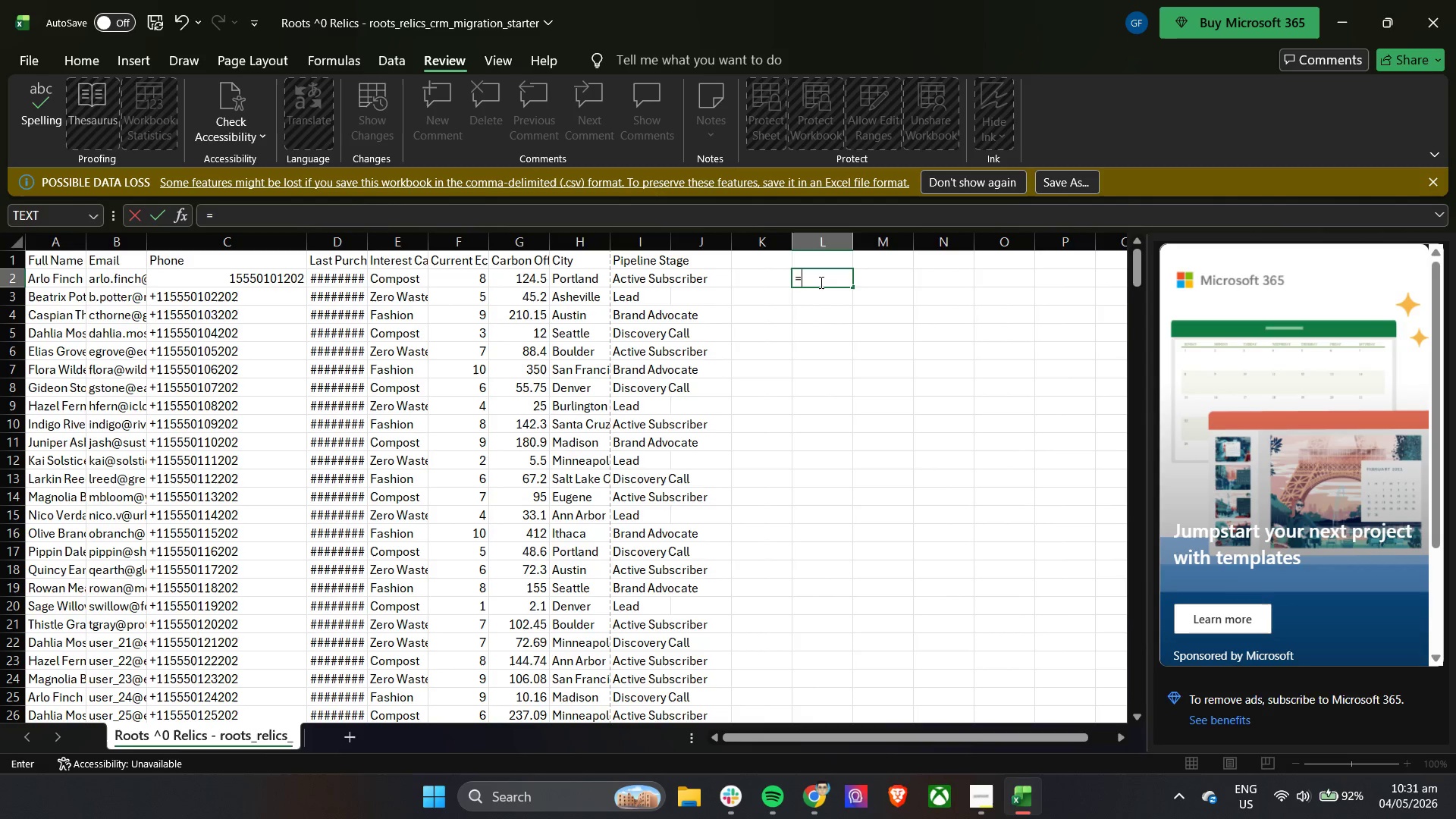 
key(Shift+Quote)
 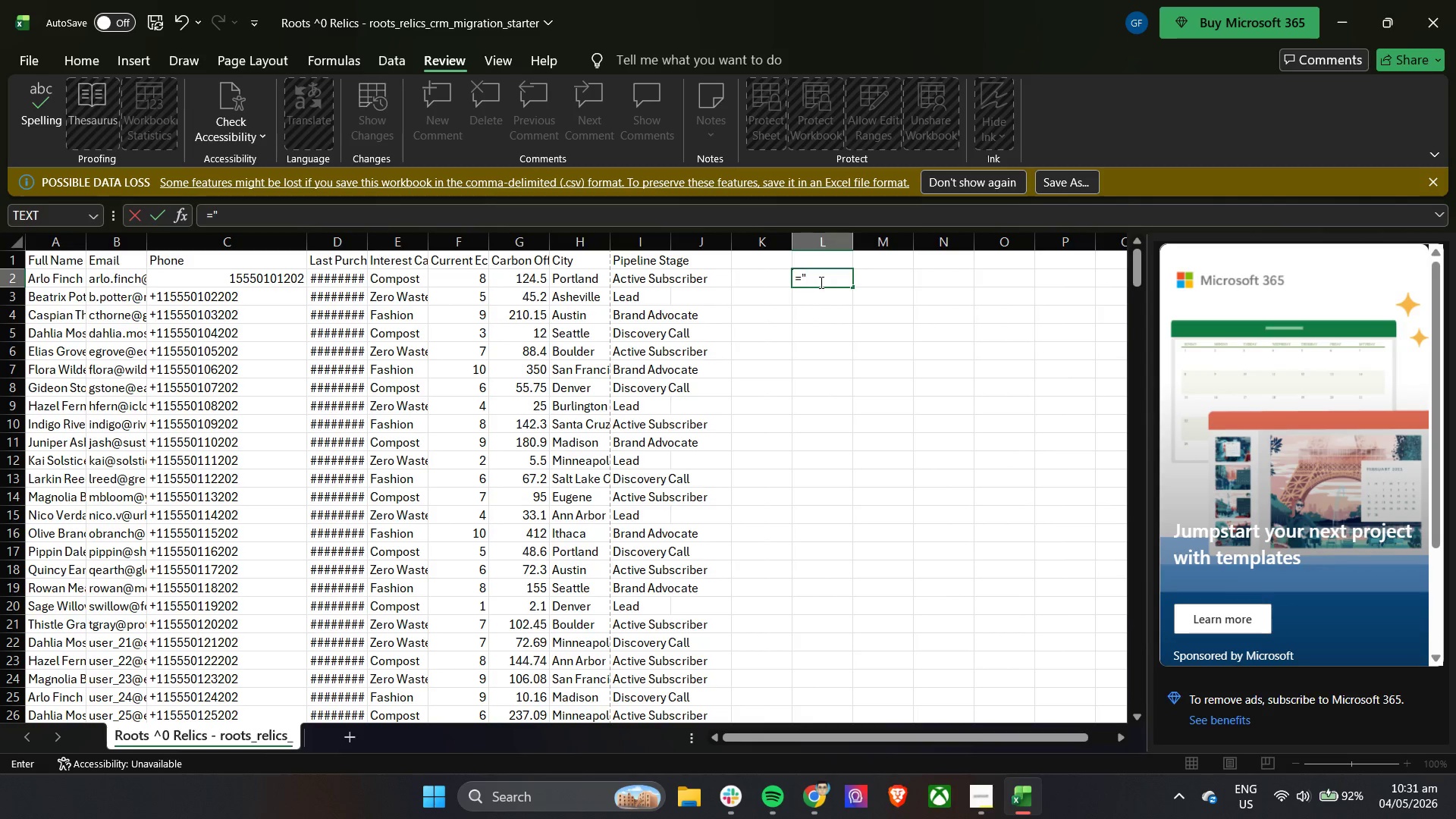 
key(1)
 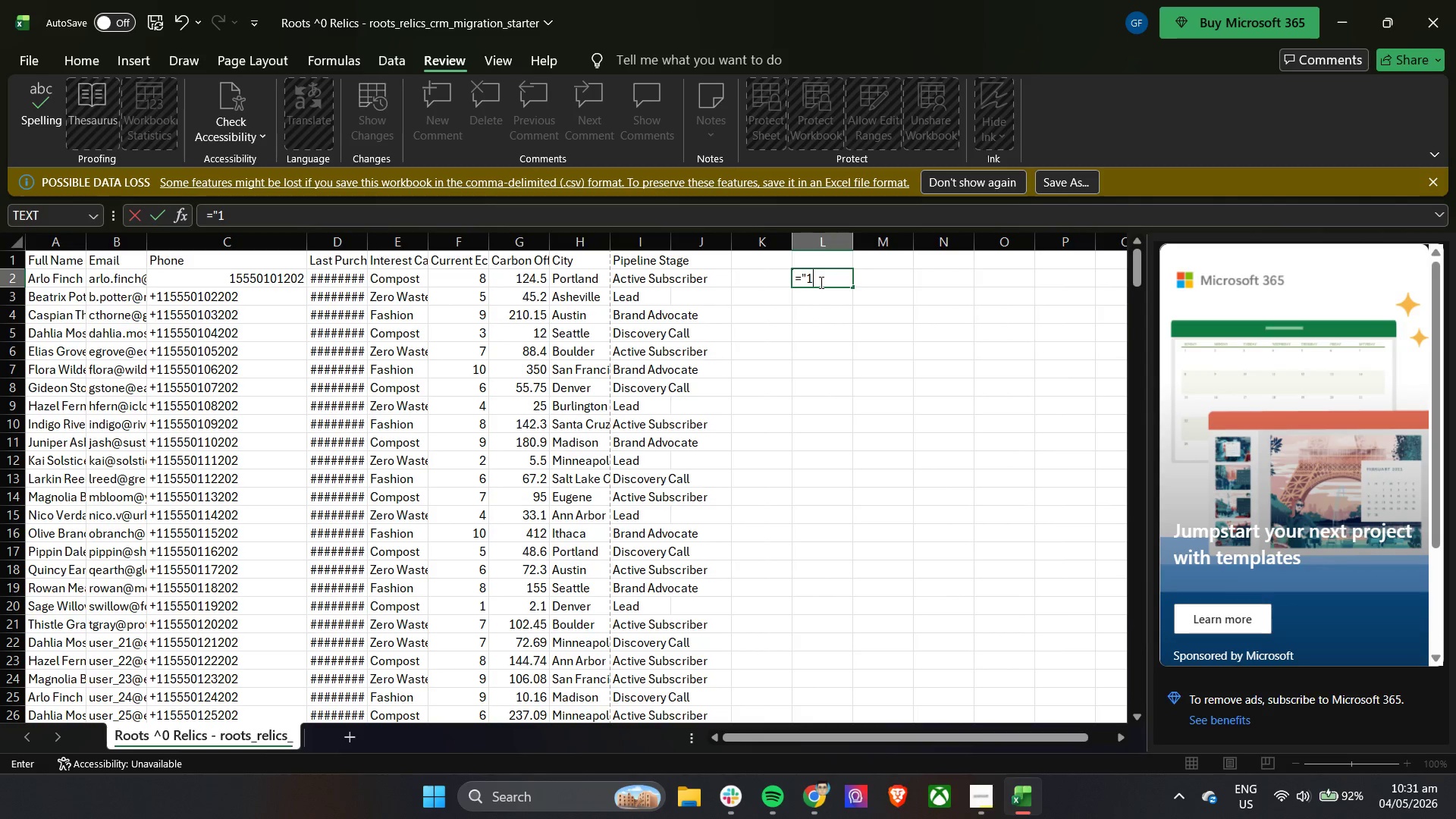 
key(Backspace)
 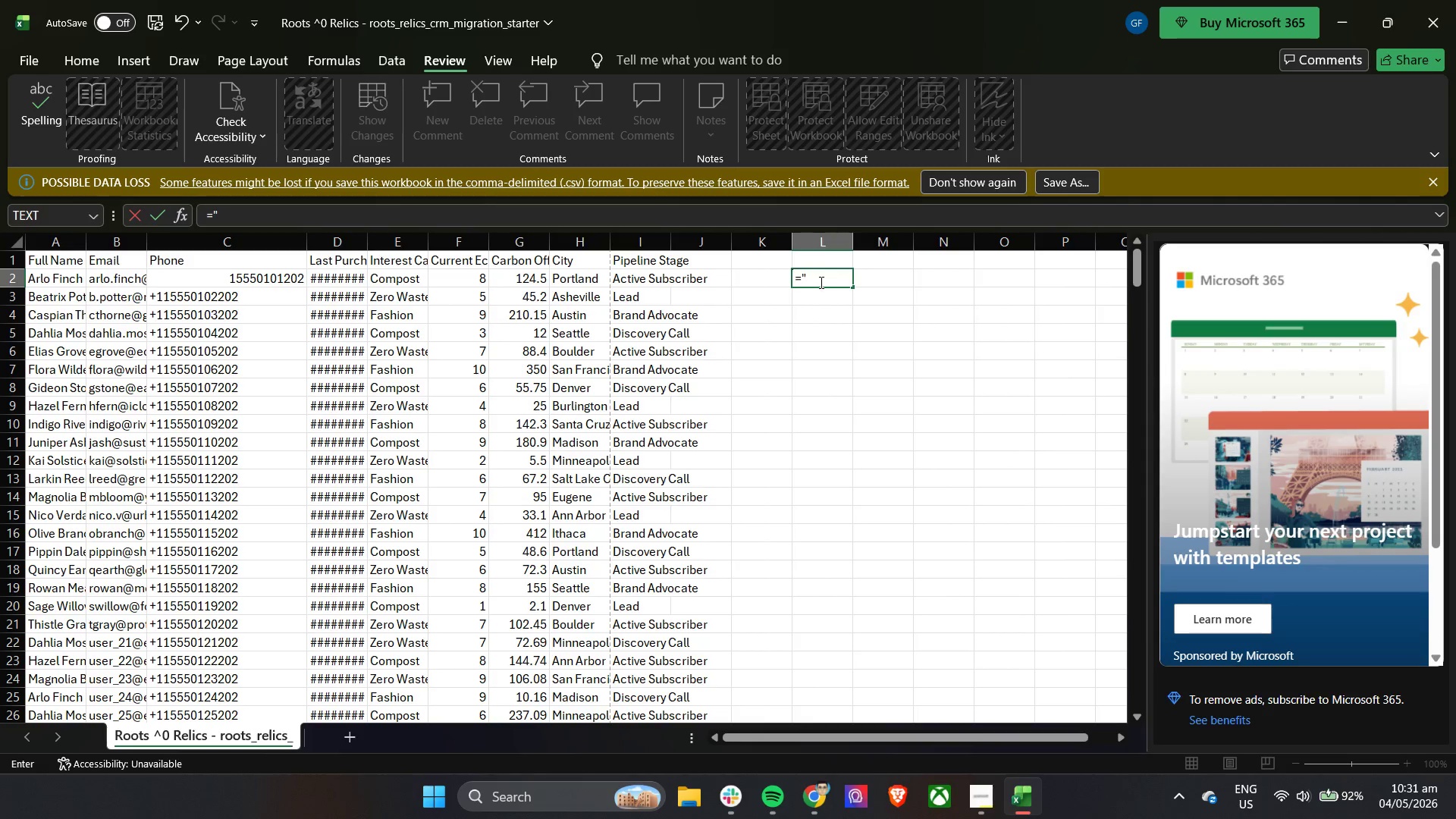 
key(Shift+Equal)
 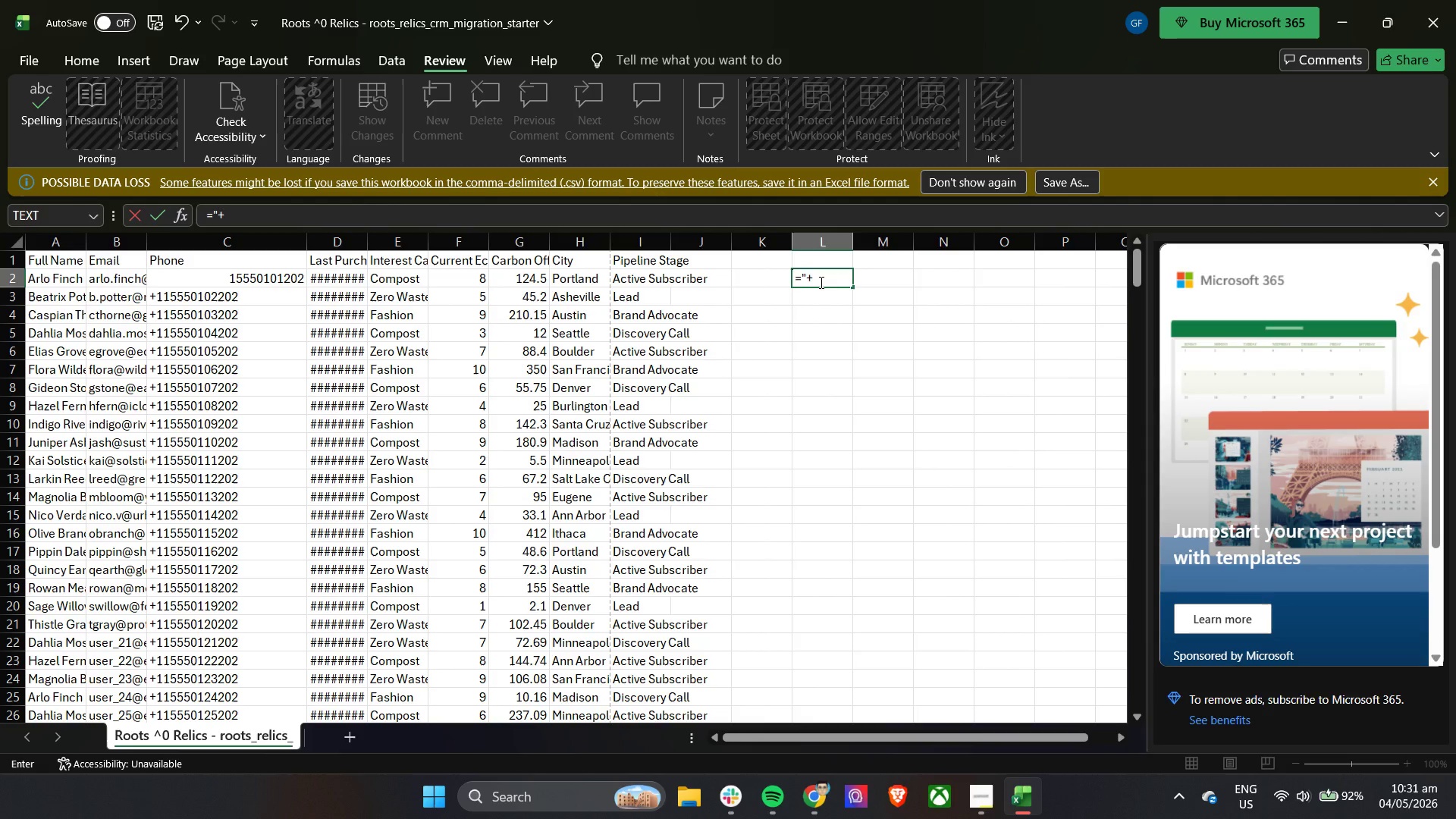 
key(Shift+Quote)
 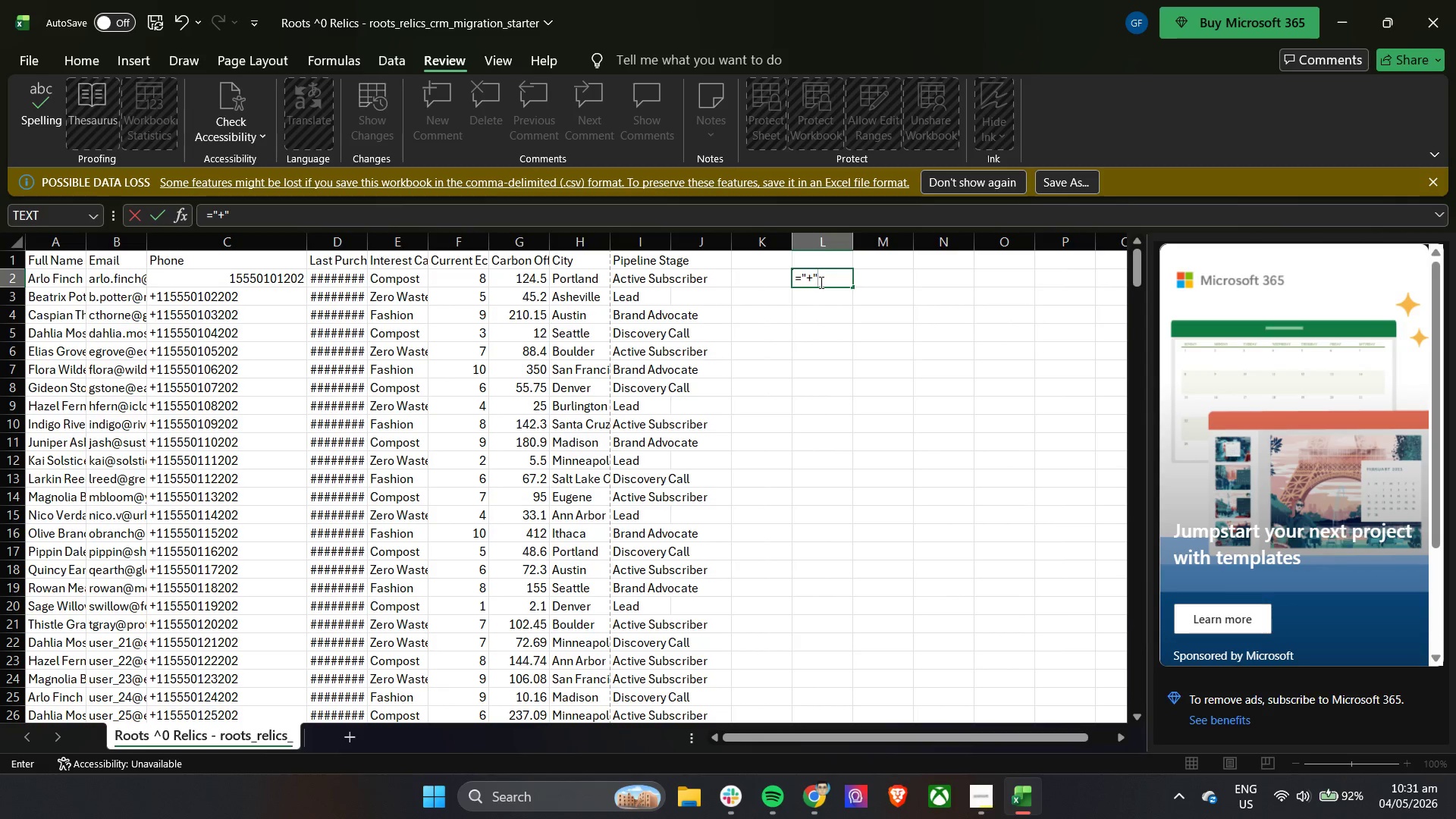 
wait(5.67)
 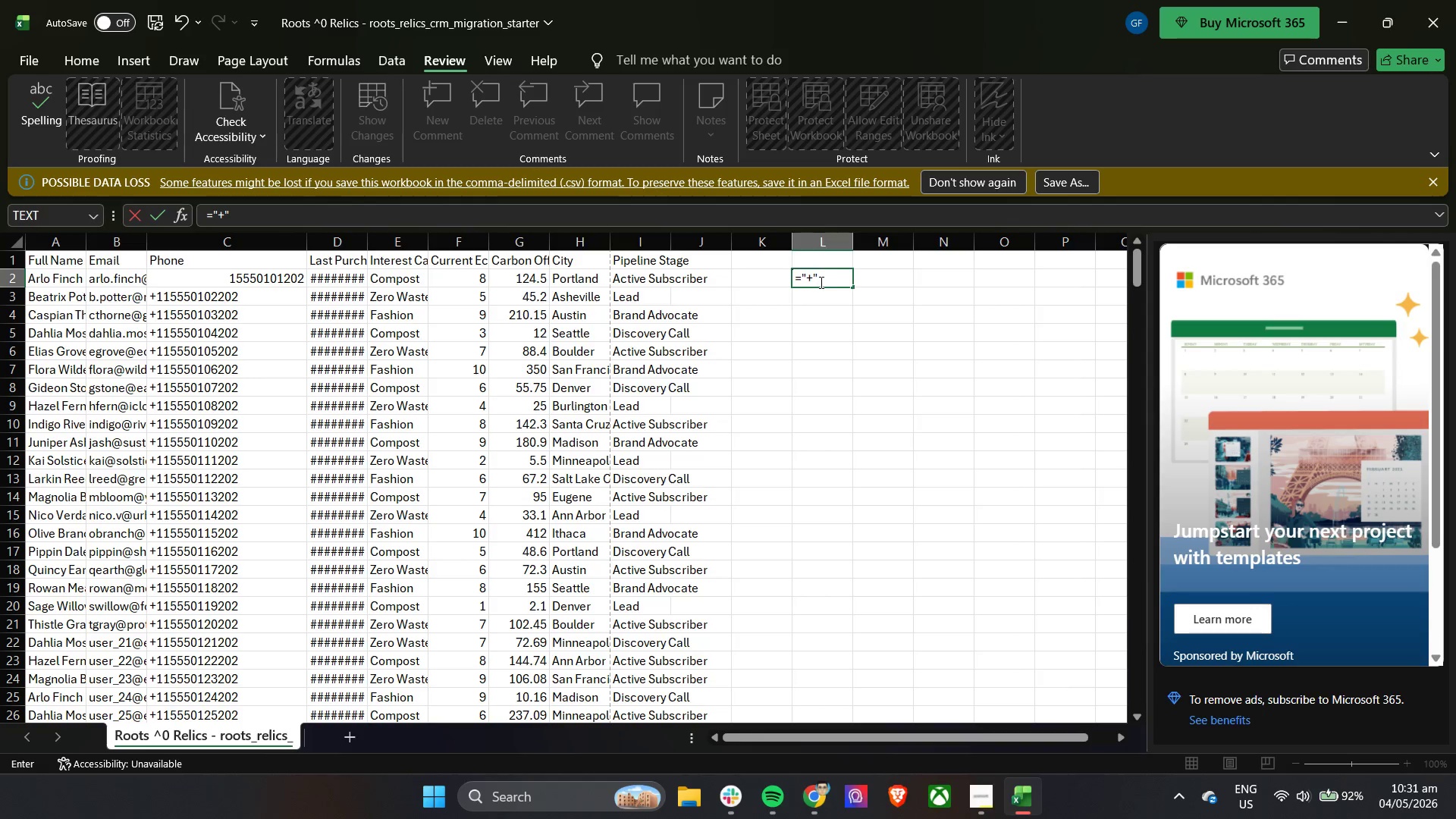 
type(&C2)
 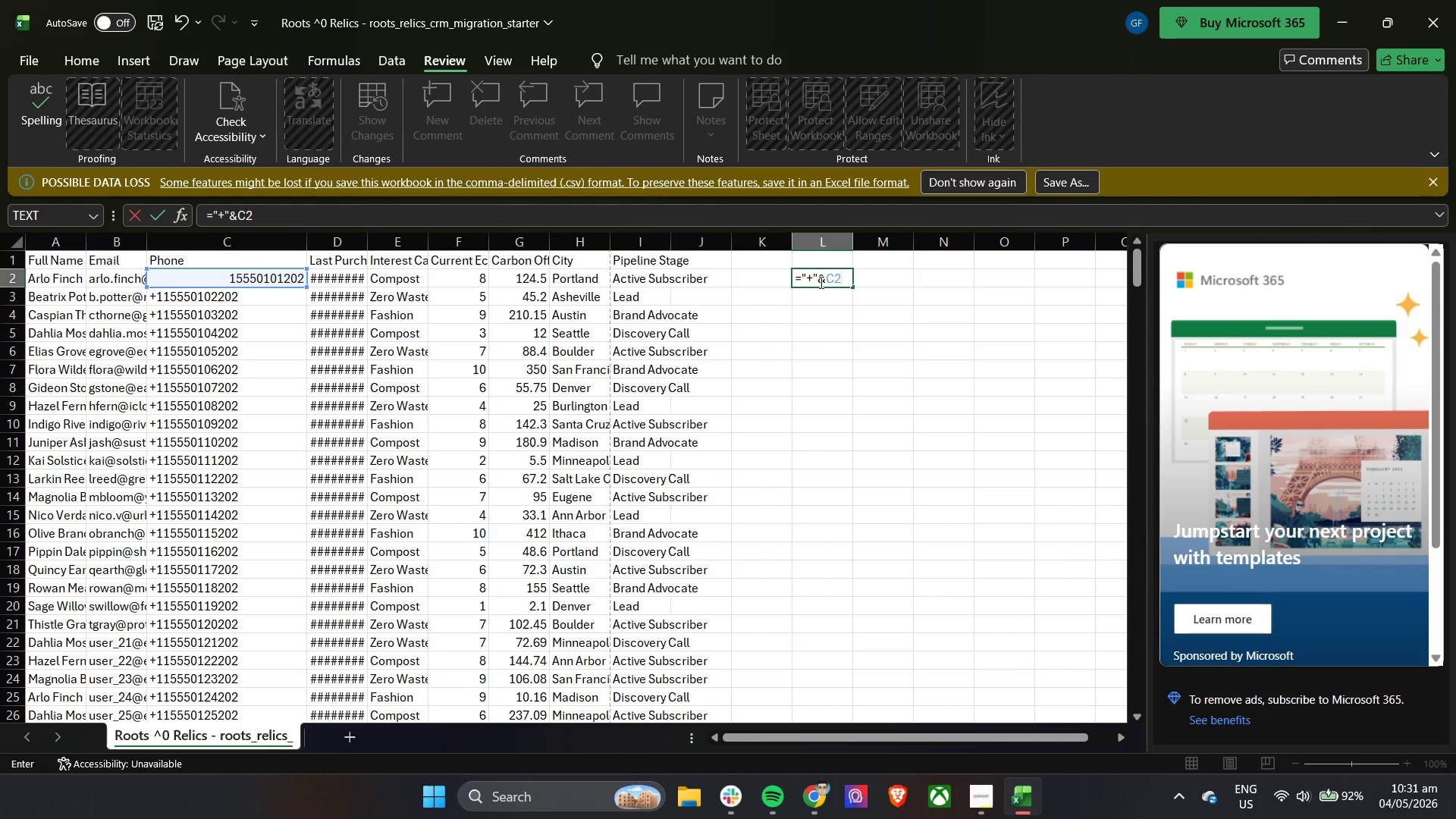 
key(Enter)
 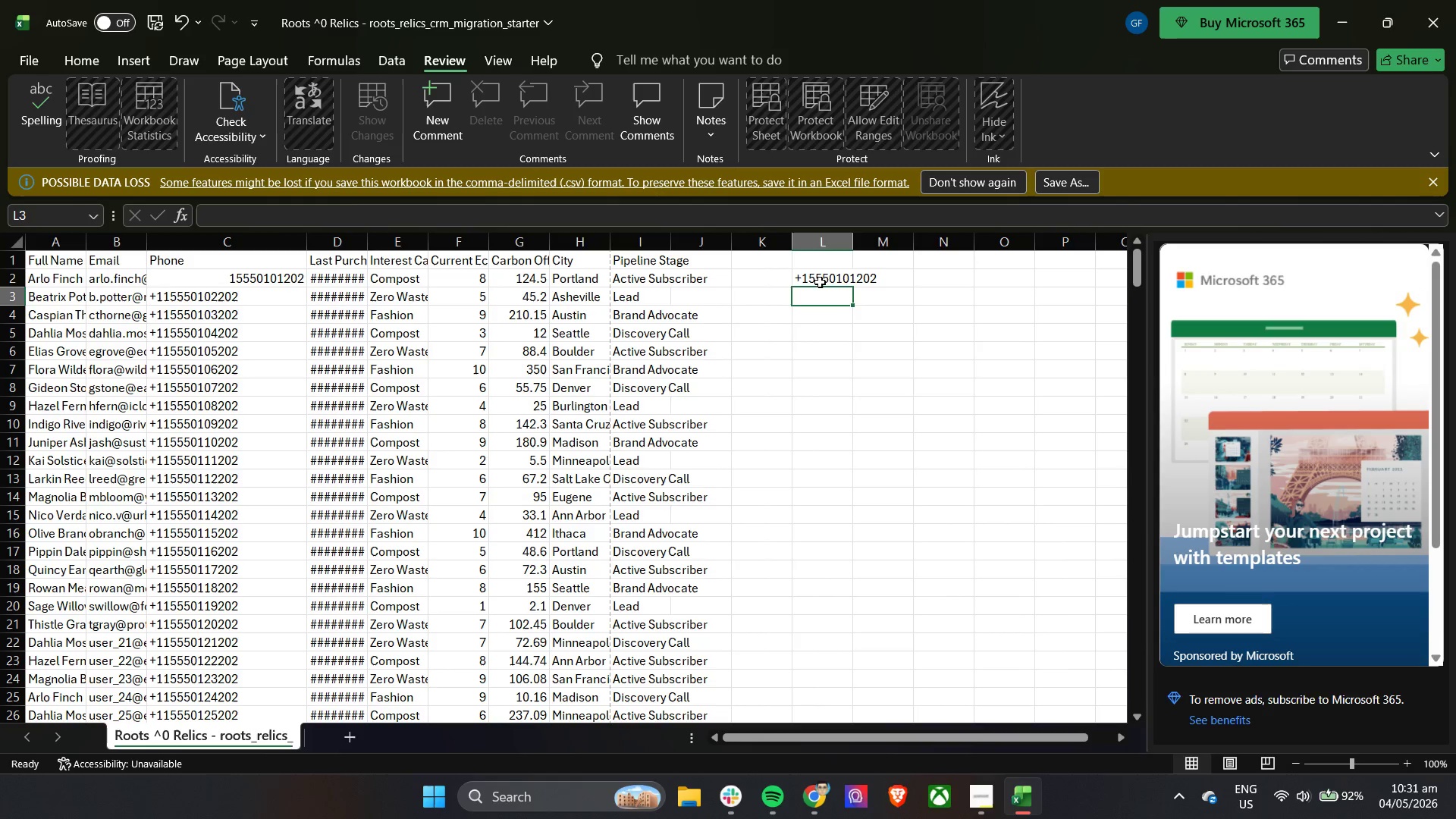 
left_click([821, 281])
 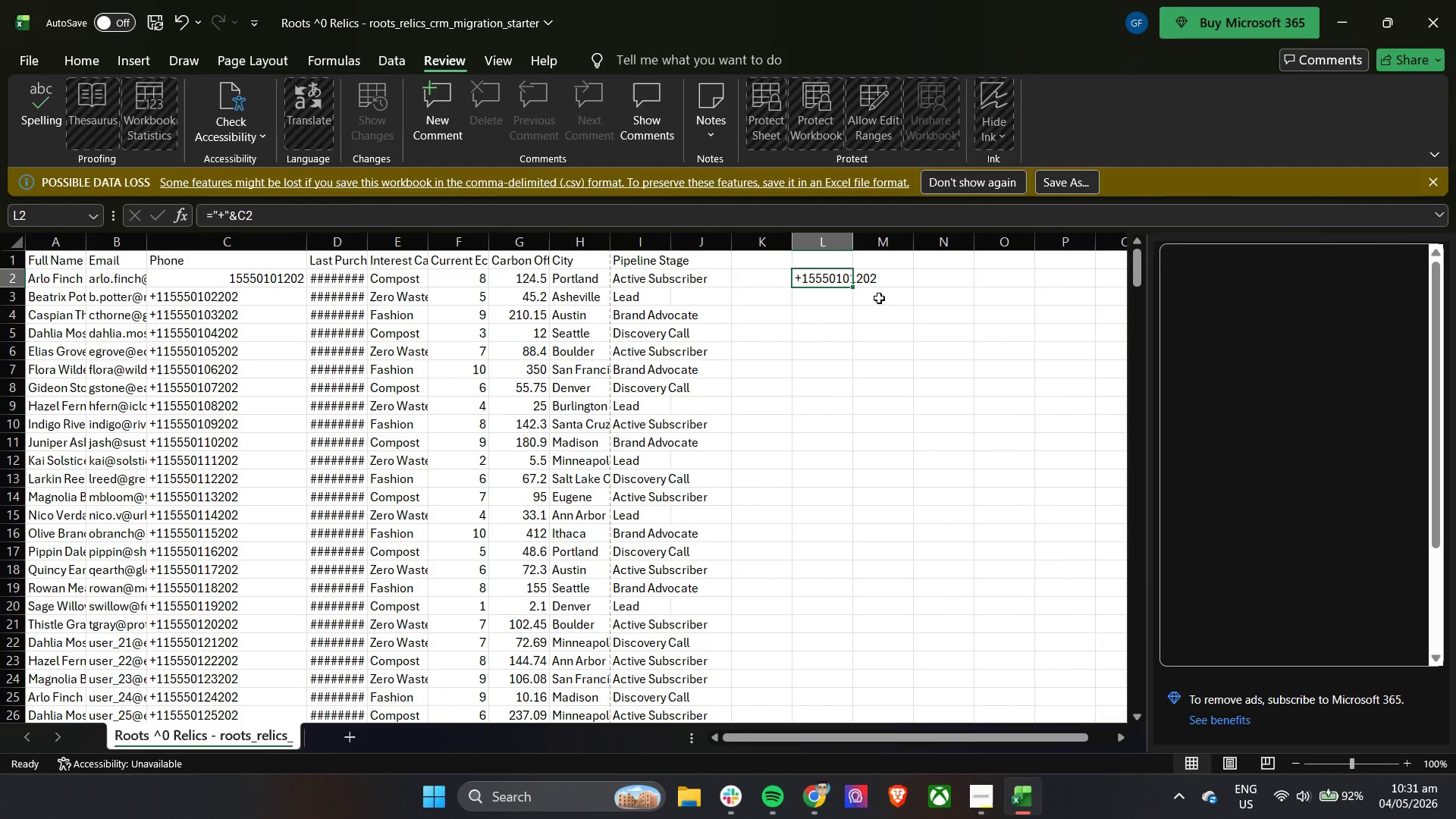 
key(Control+C)
 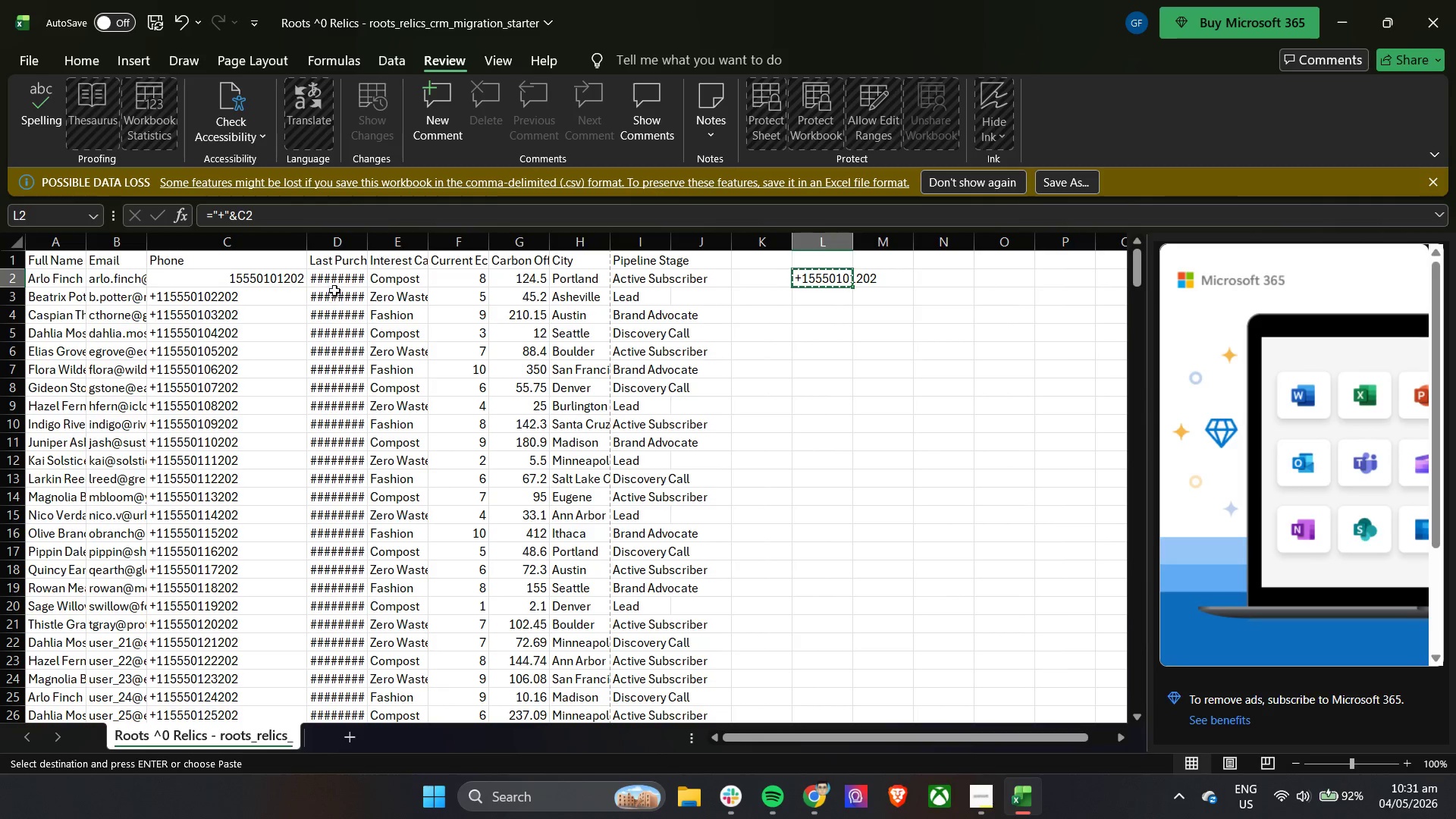 
left_click([252, 277])
 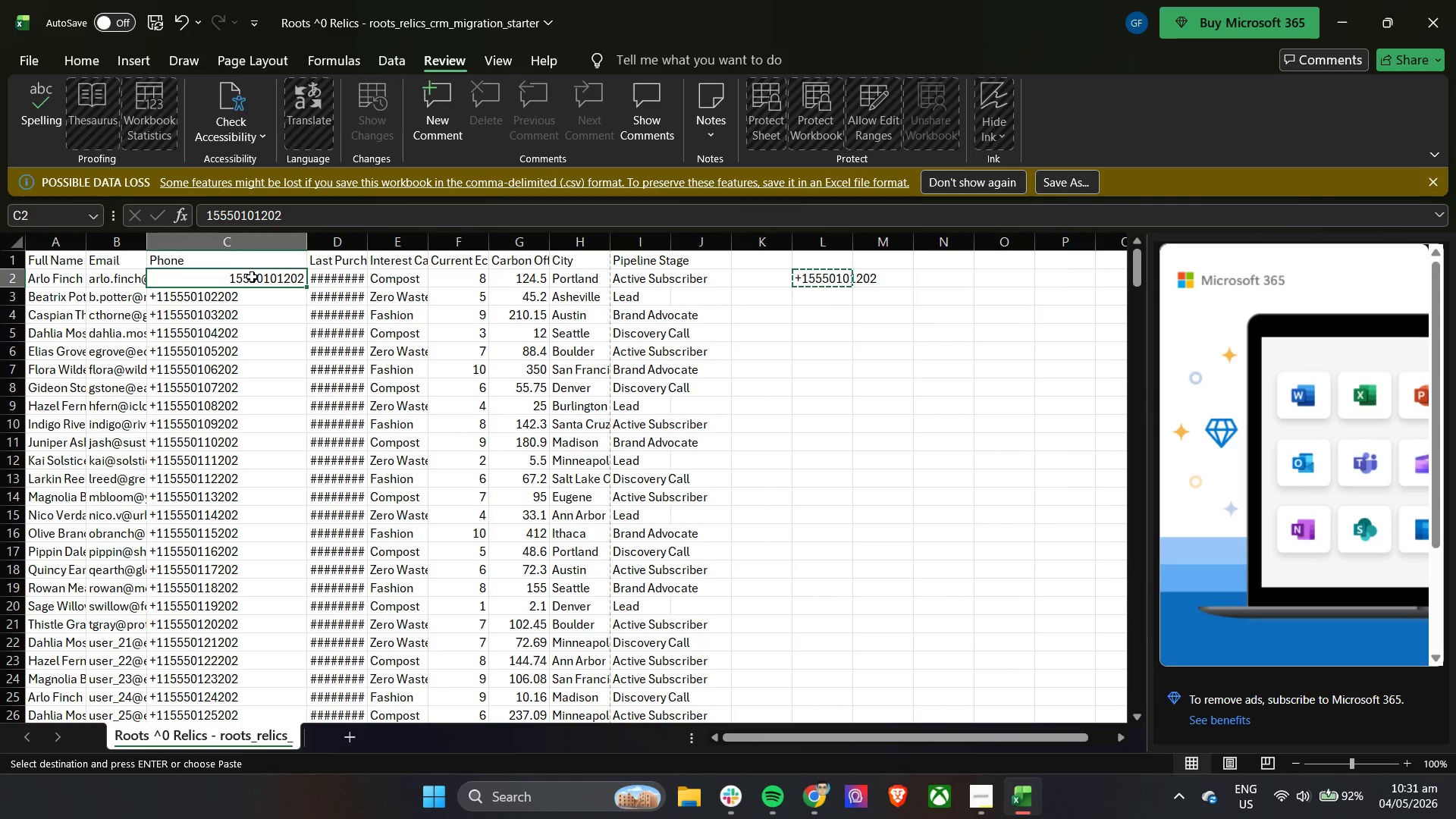 
right_click([252, 277])
 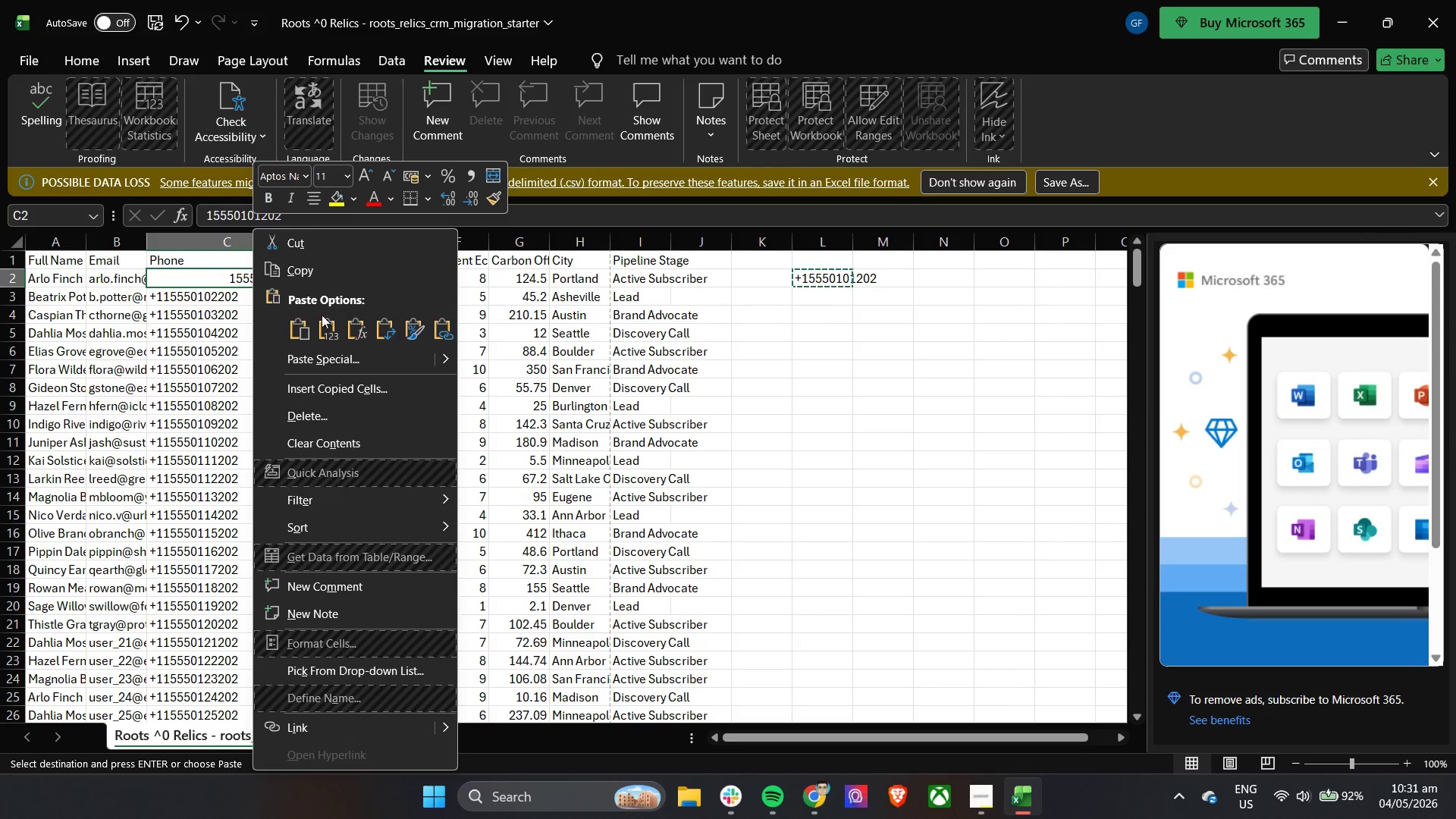 
left_click([326, 326])
 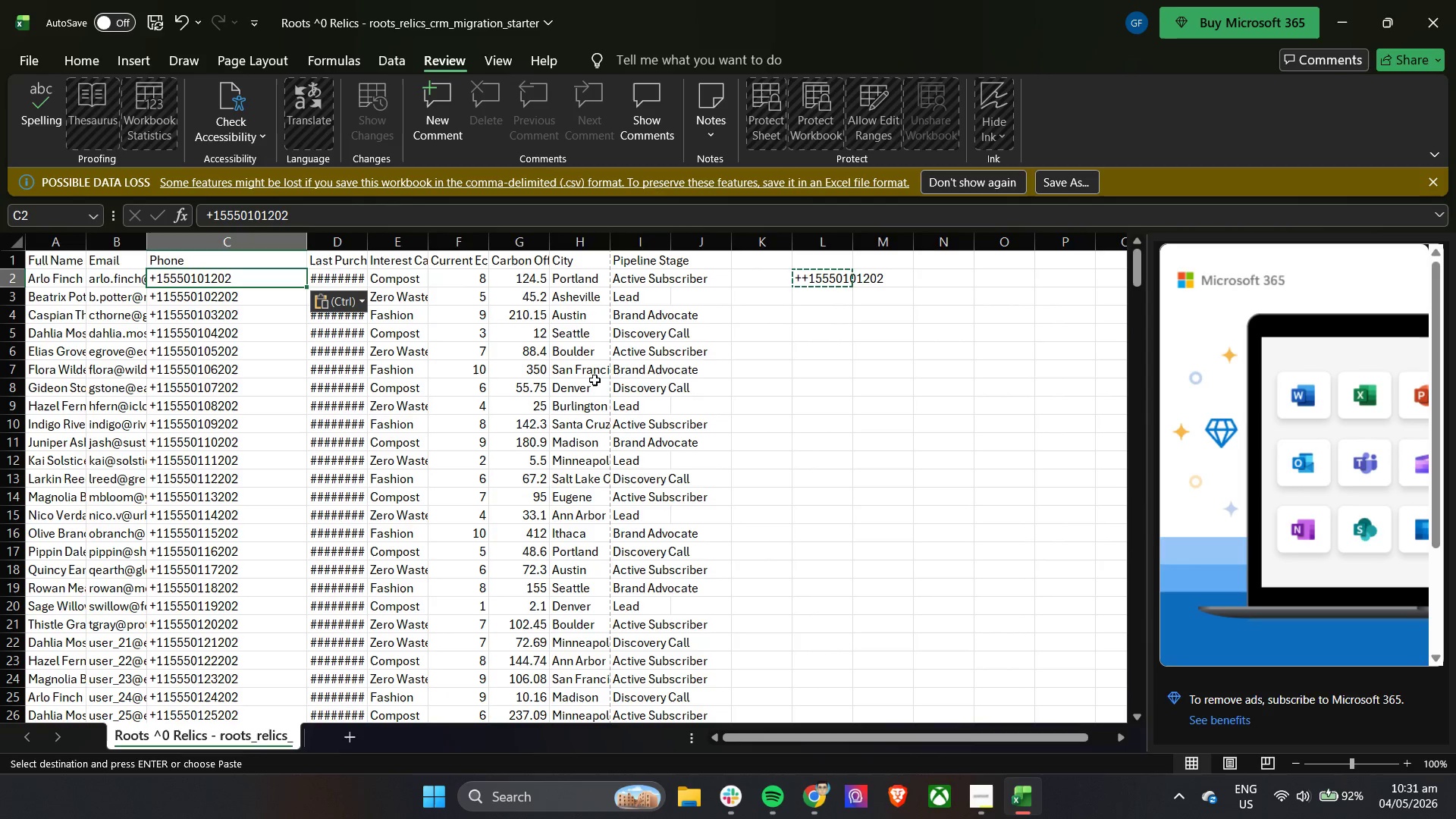 
left_click([947, 430])
 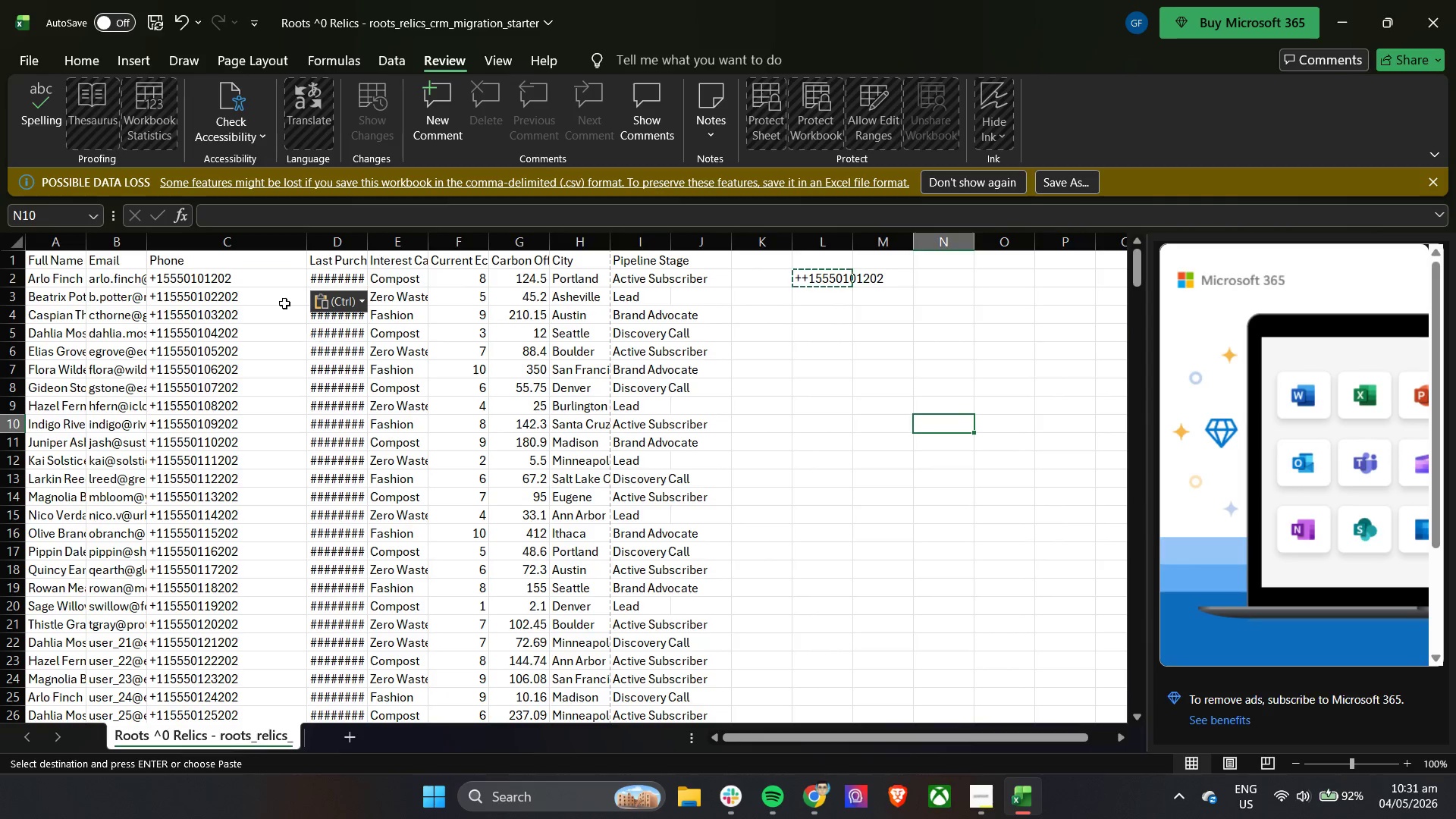 
left_click([275, 284])
 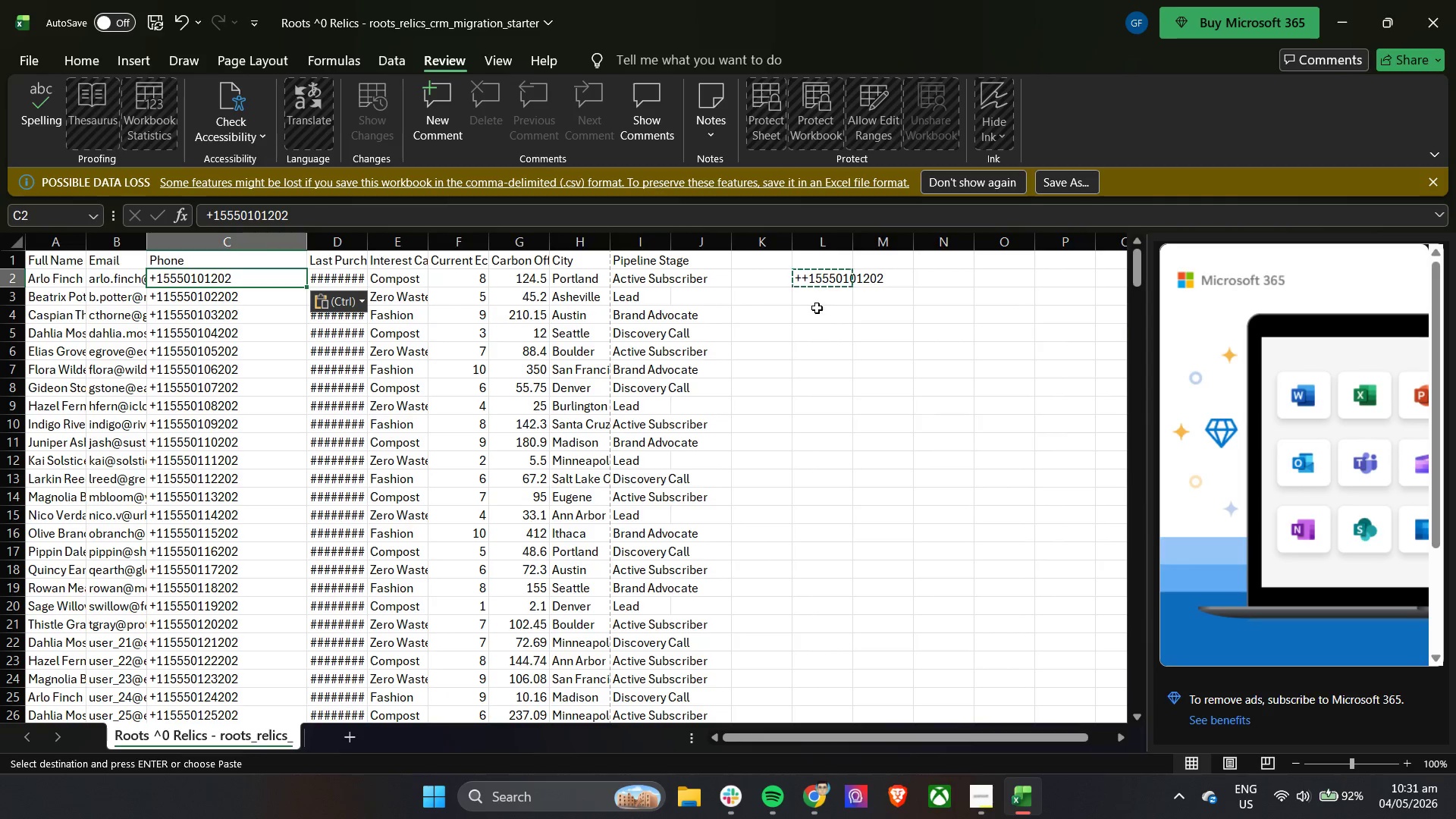 
left_click([821, 279])
 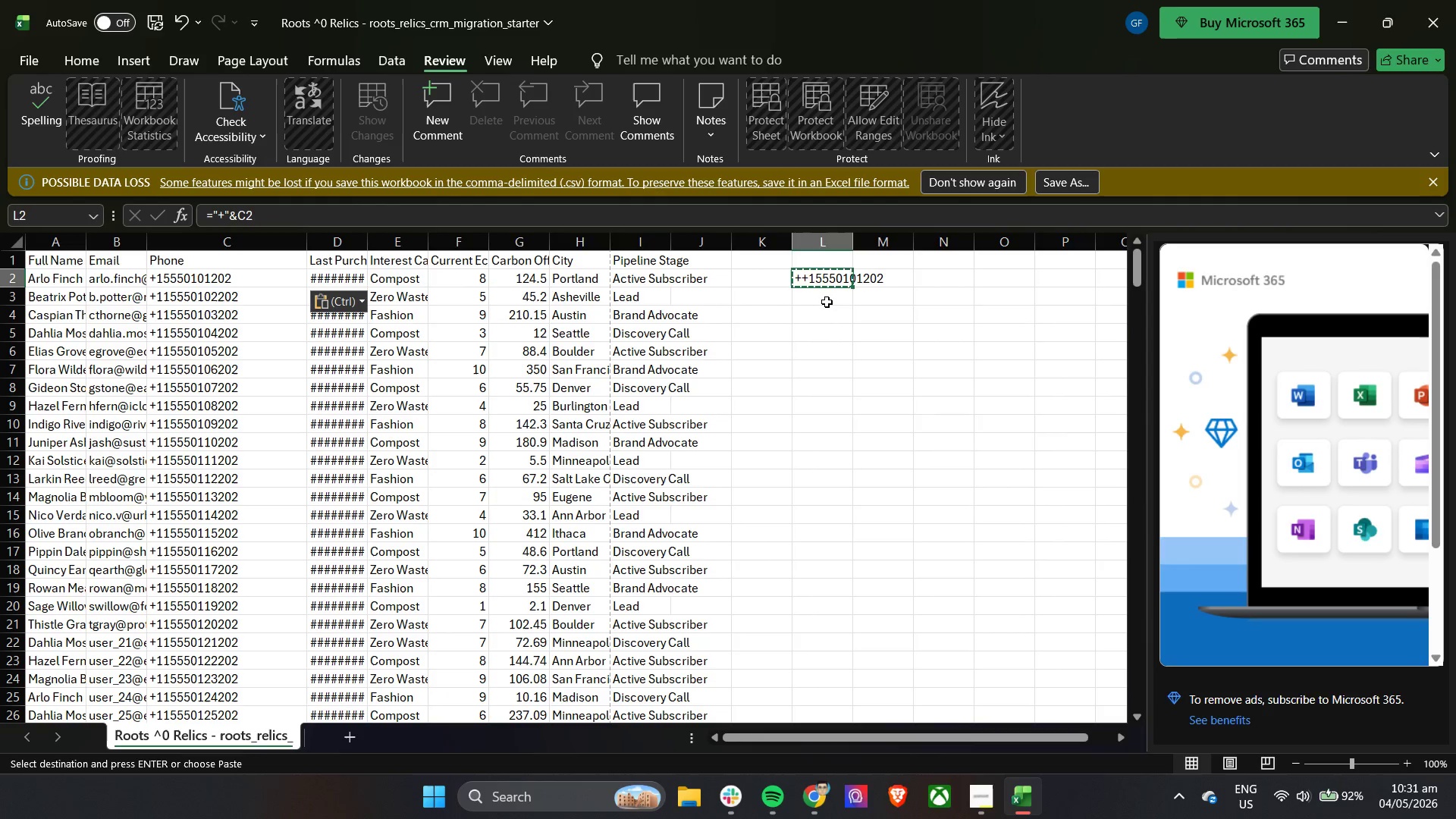 
double_click([824, 276])
 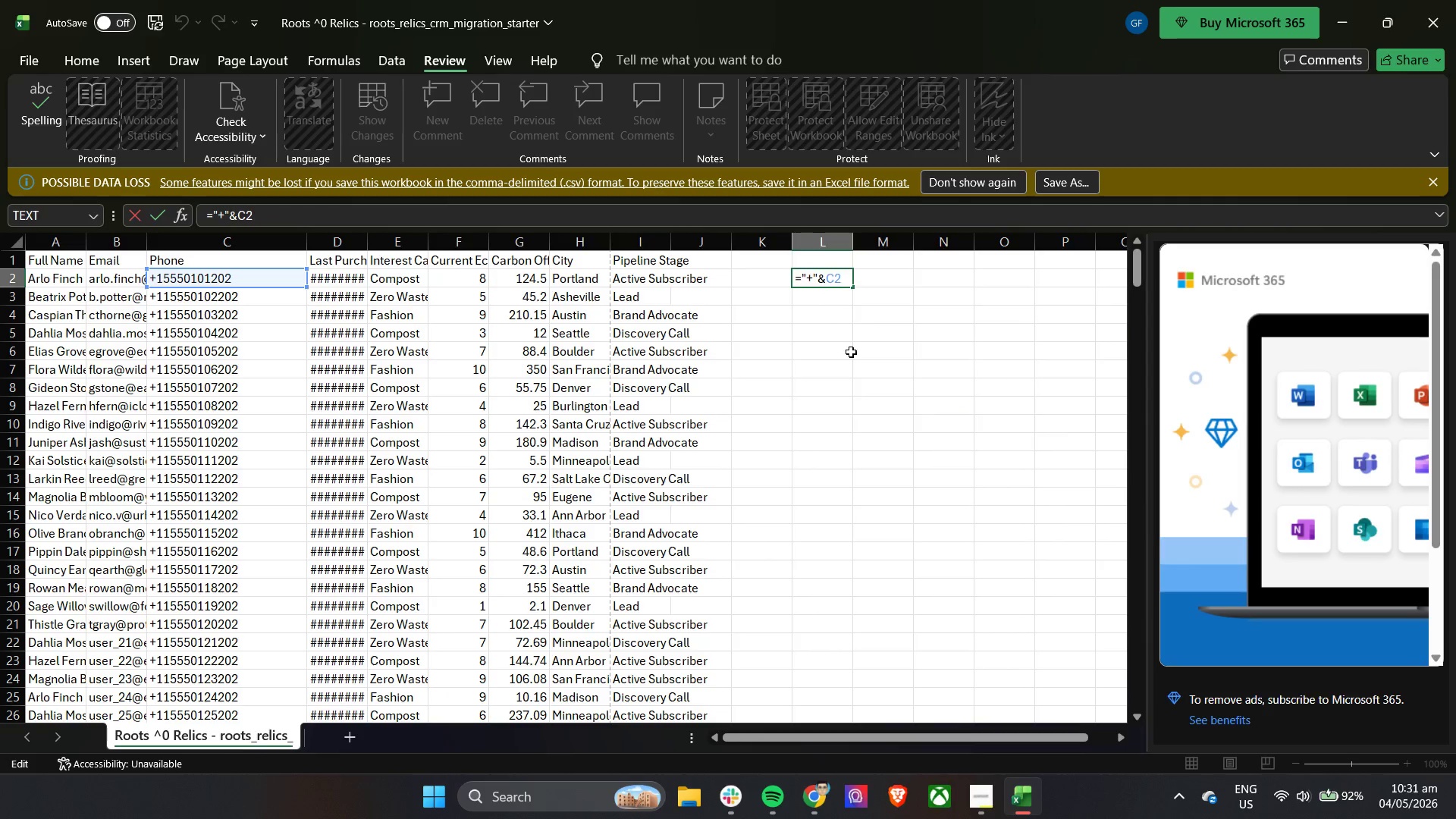 
left_click([845, 400])
 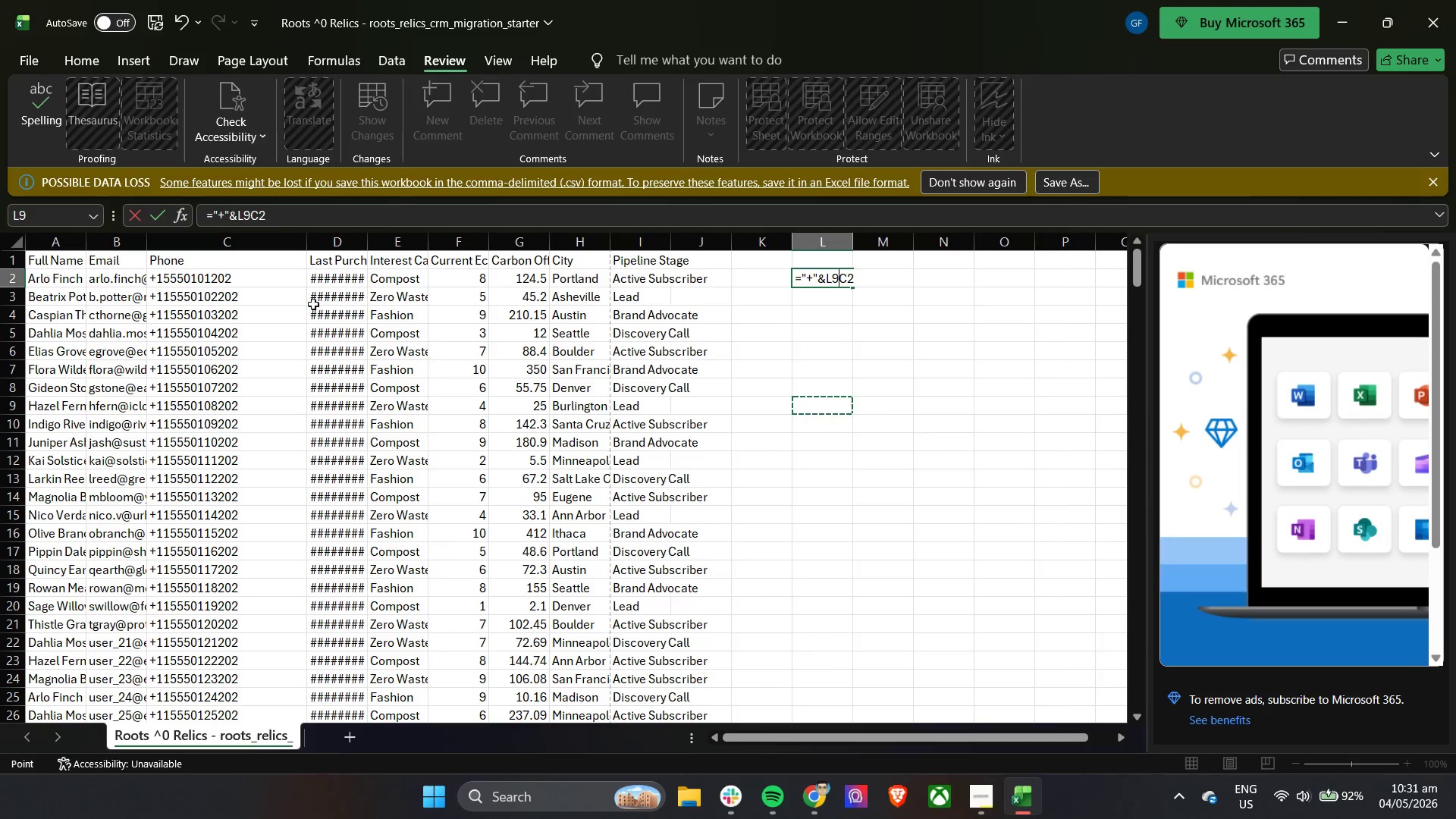 
key(Control+Z)
 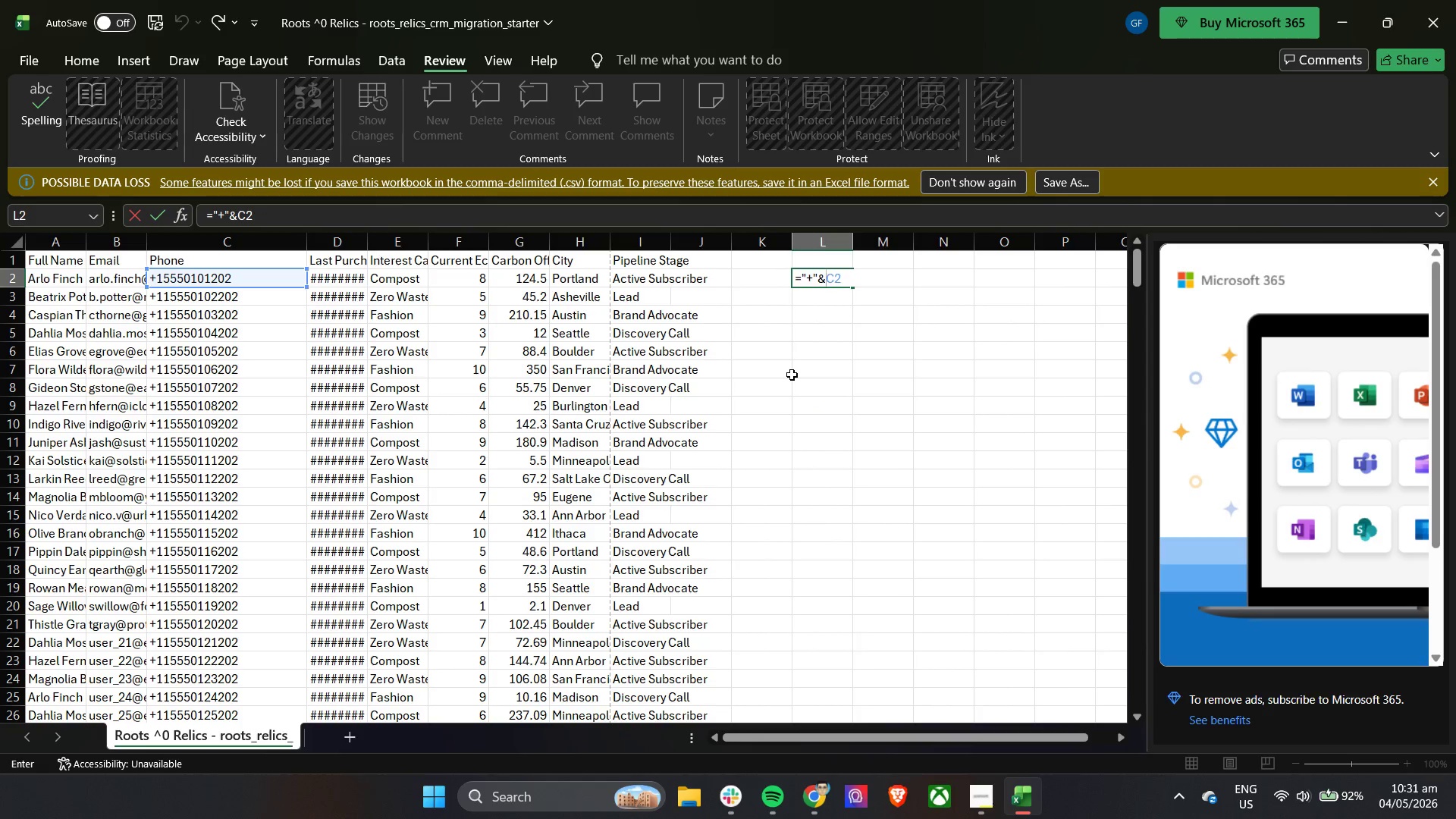 
hold_key(key=ControlLeft, duration=0.84)
 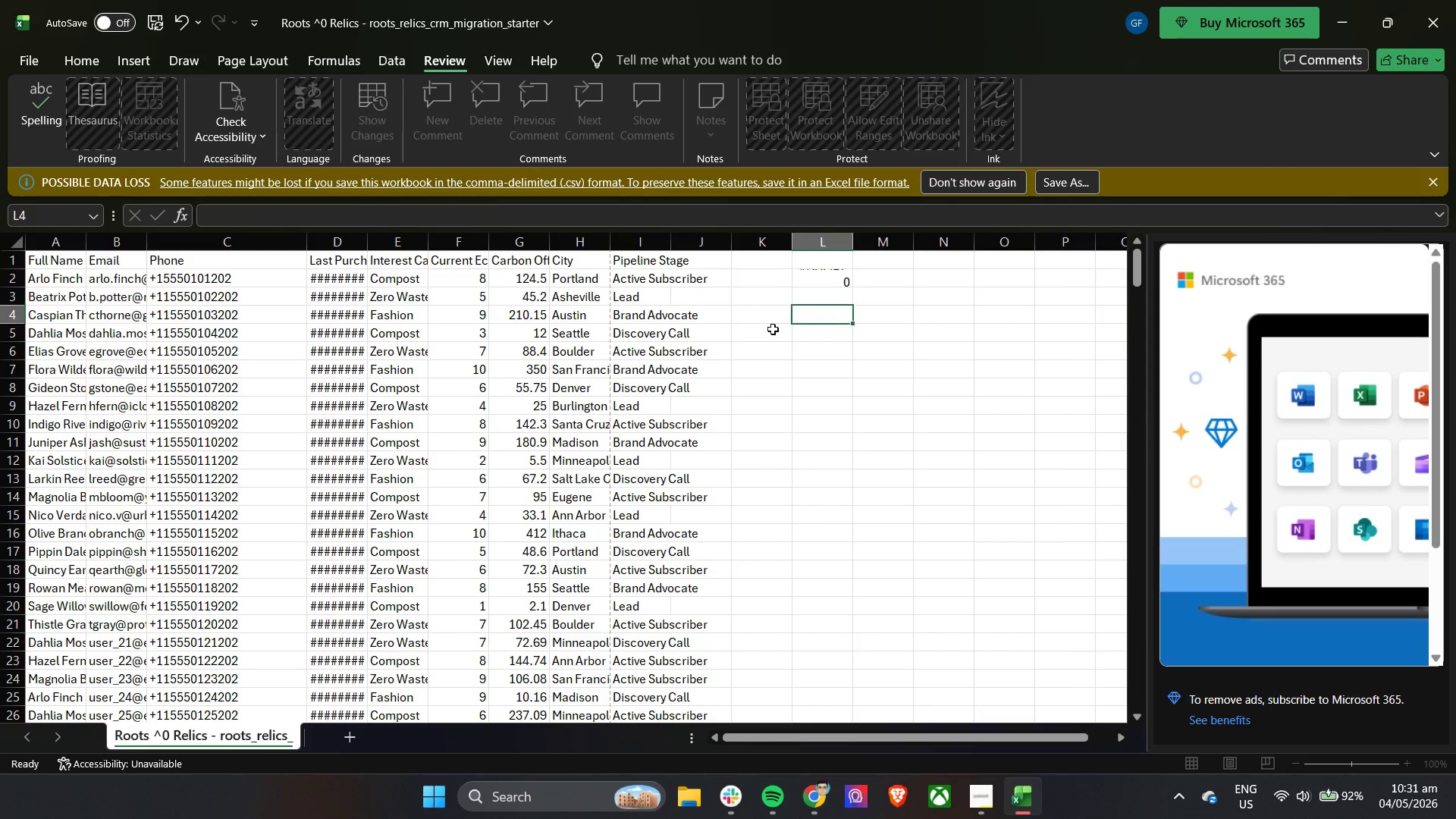 
hold_key(key=Z, duration=0.31)
 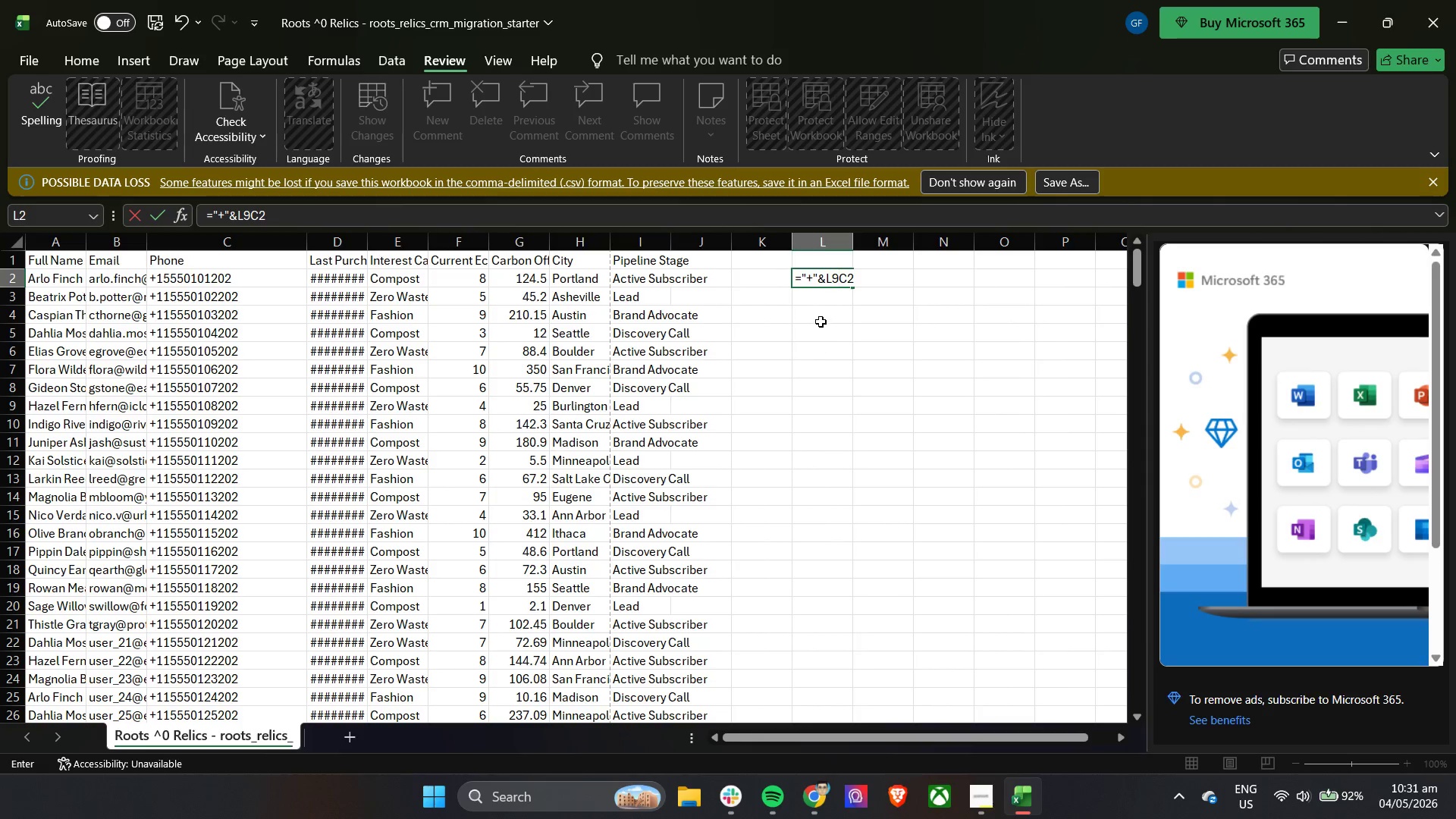 
left_click([821, 322])
 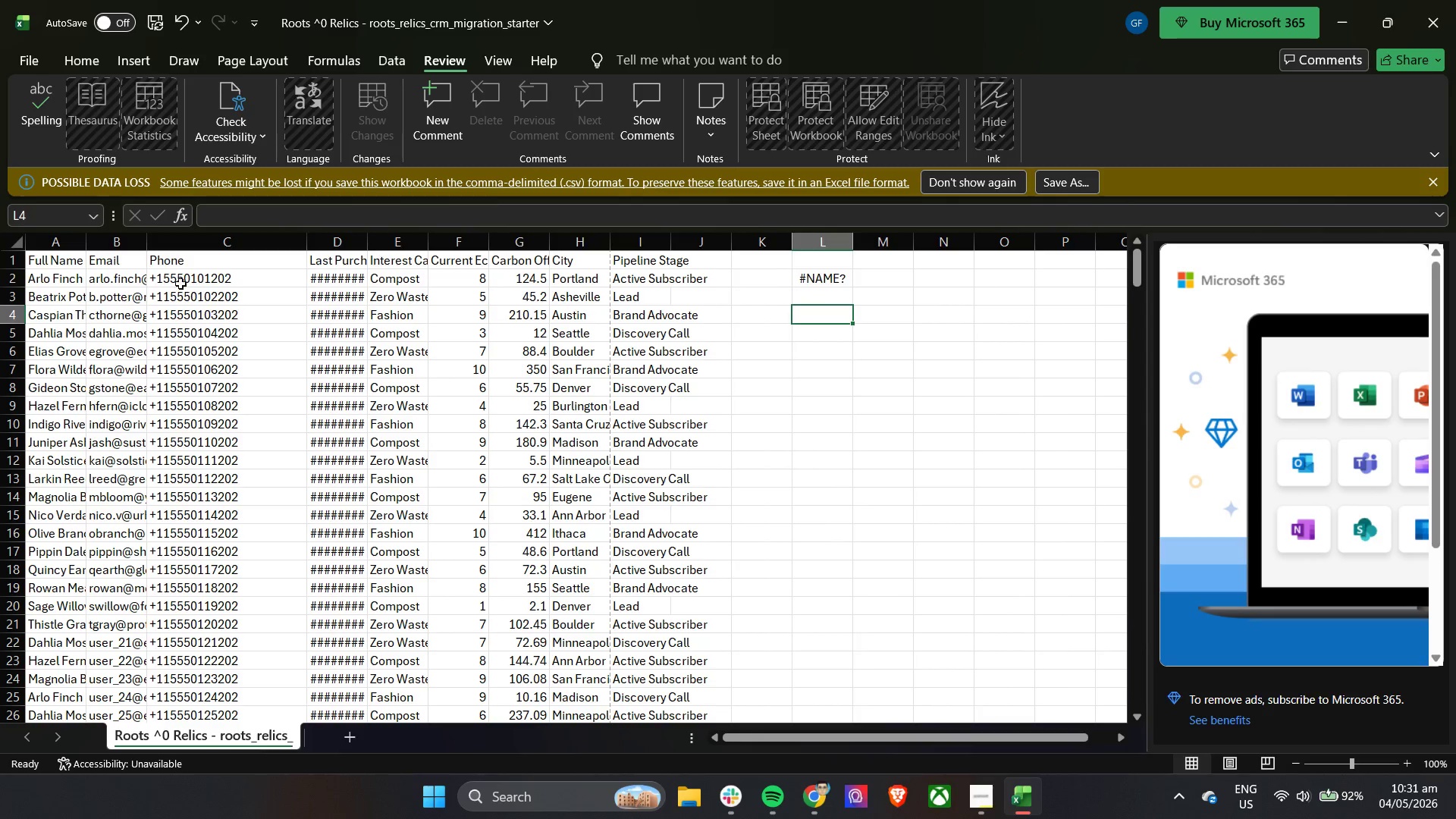 
double_click([180, 282])
 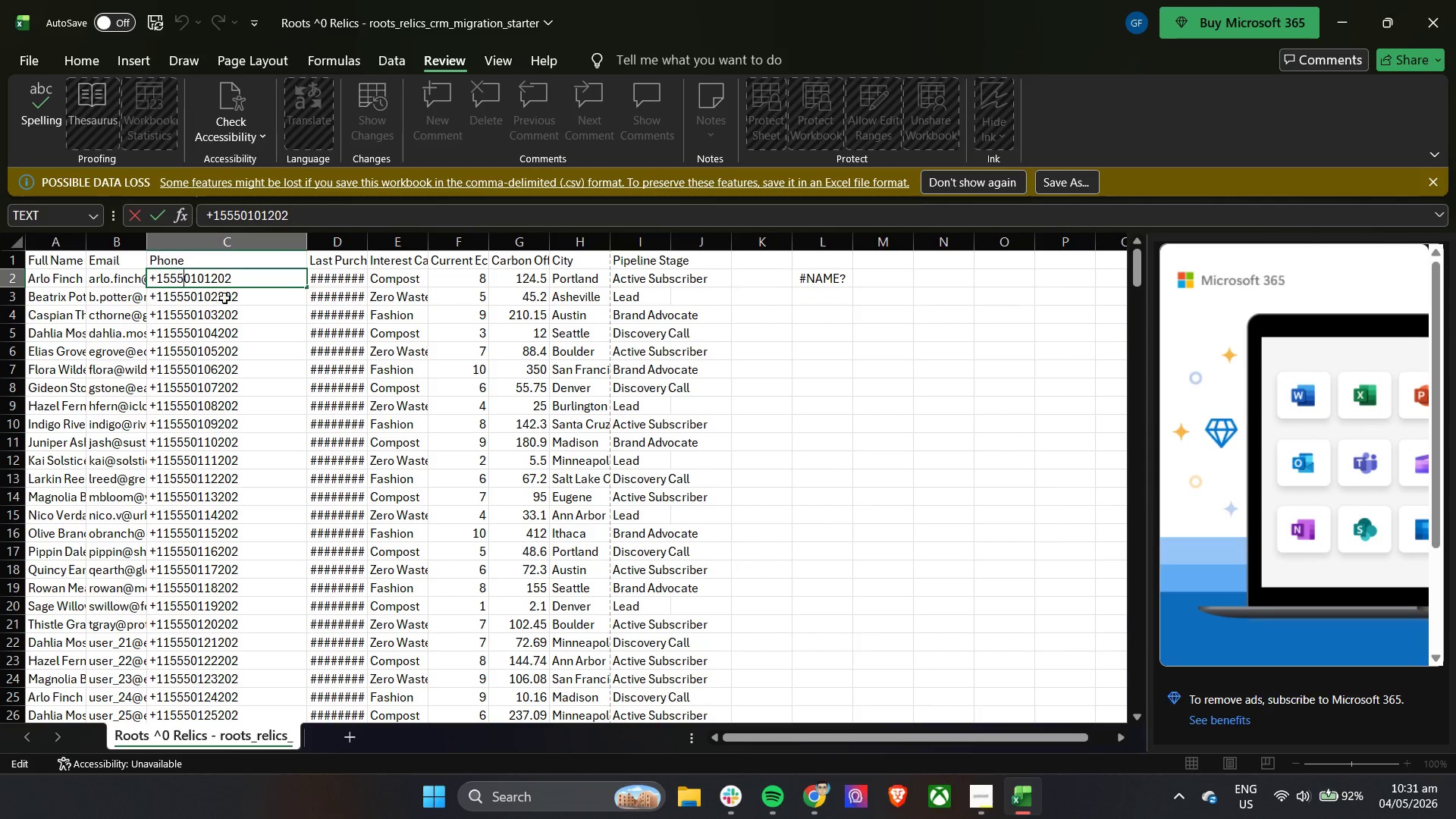 
left_click([256, 303])
 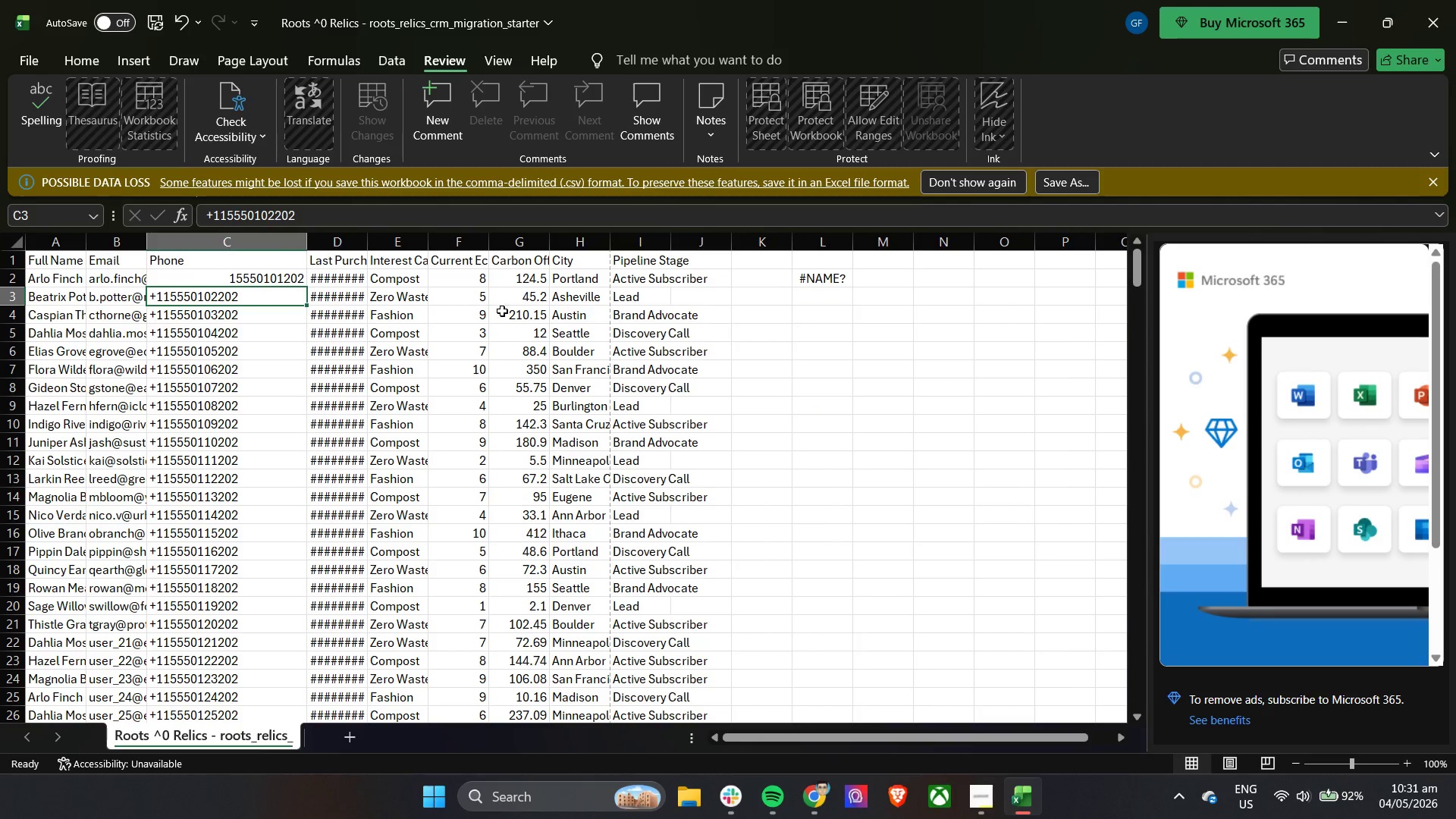 
left_click([265, 281])
 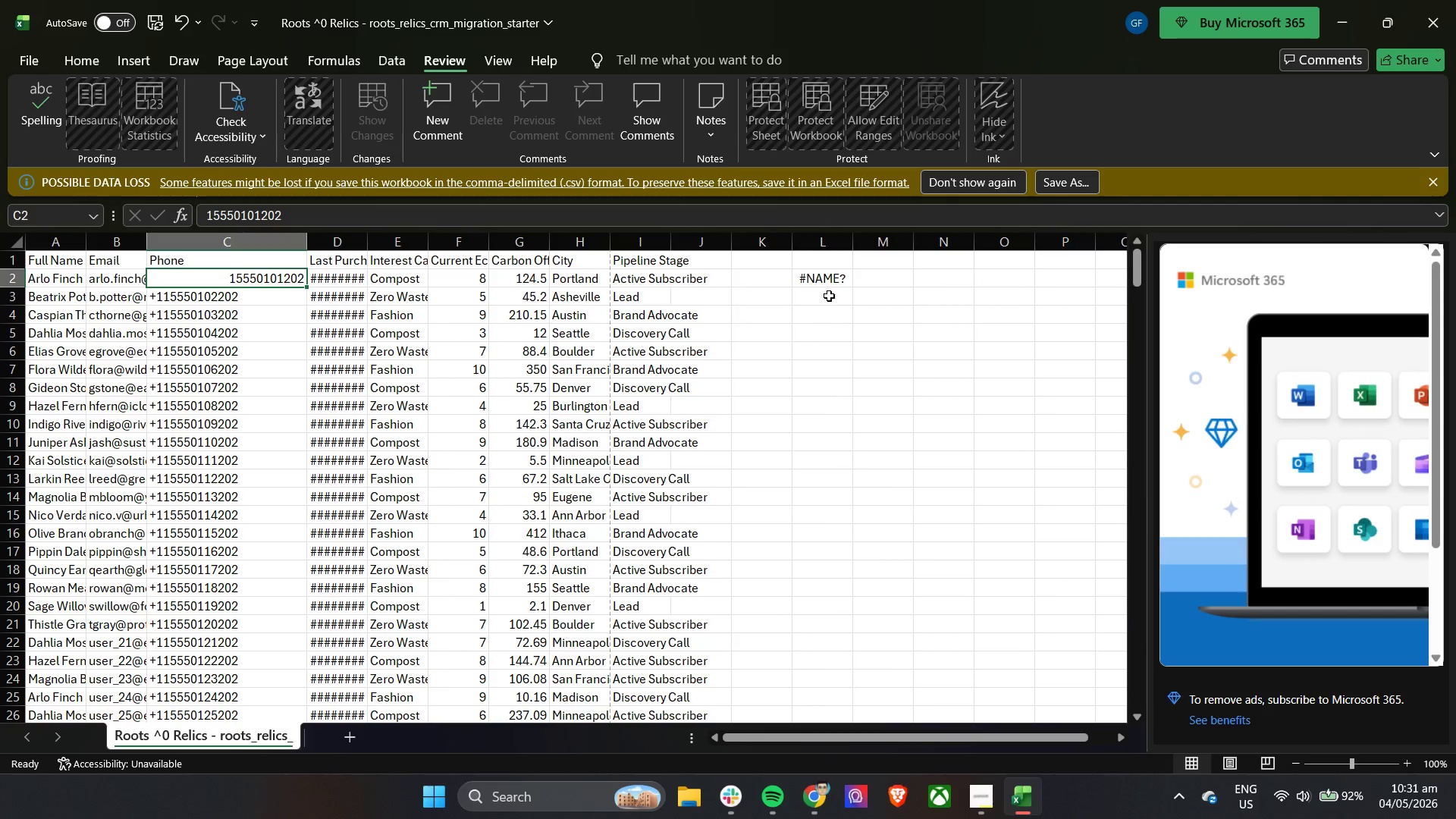 
double_click([822, 279])
 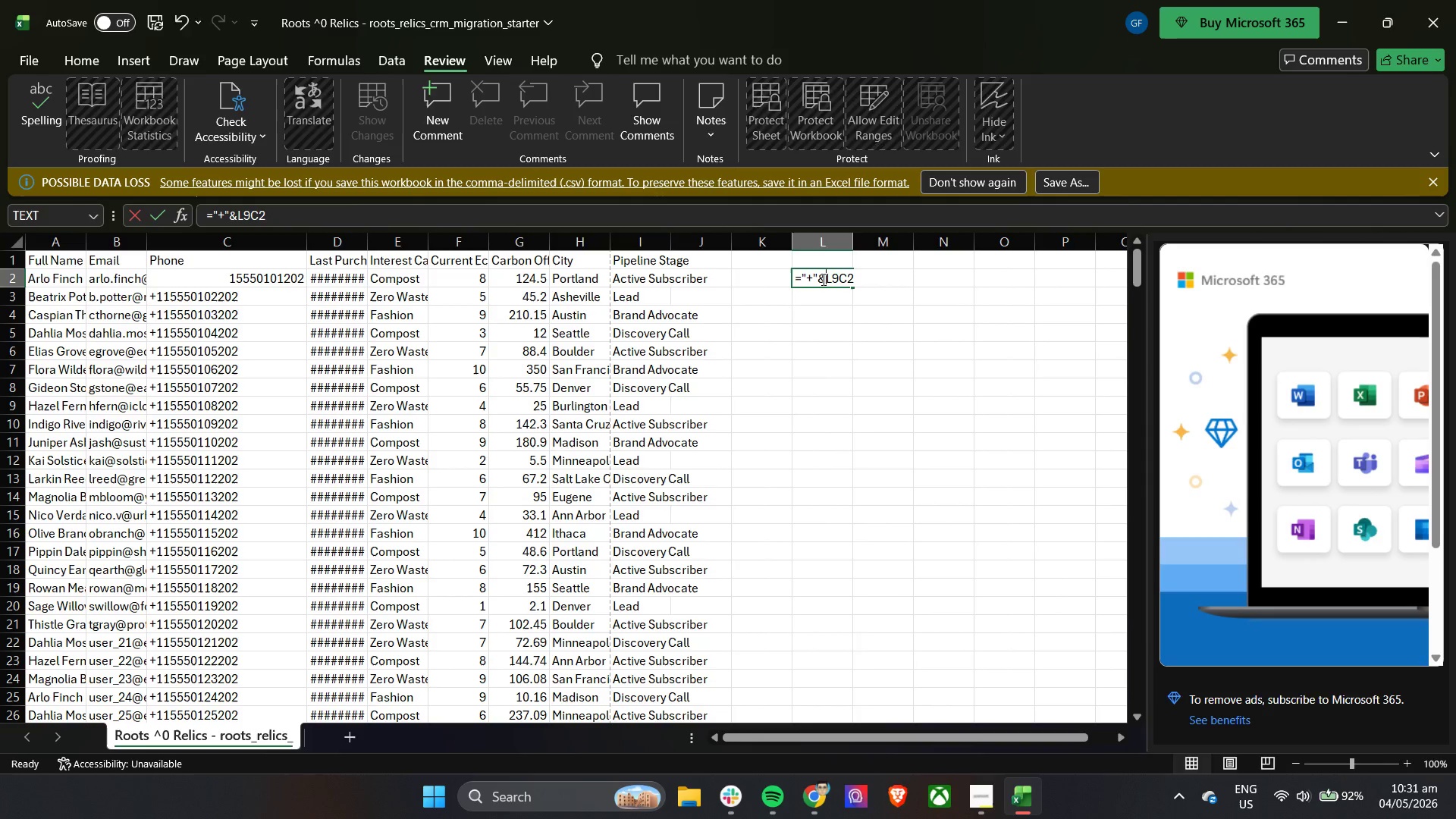 
triple_click([822, 279])
 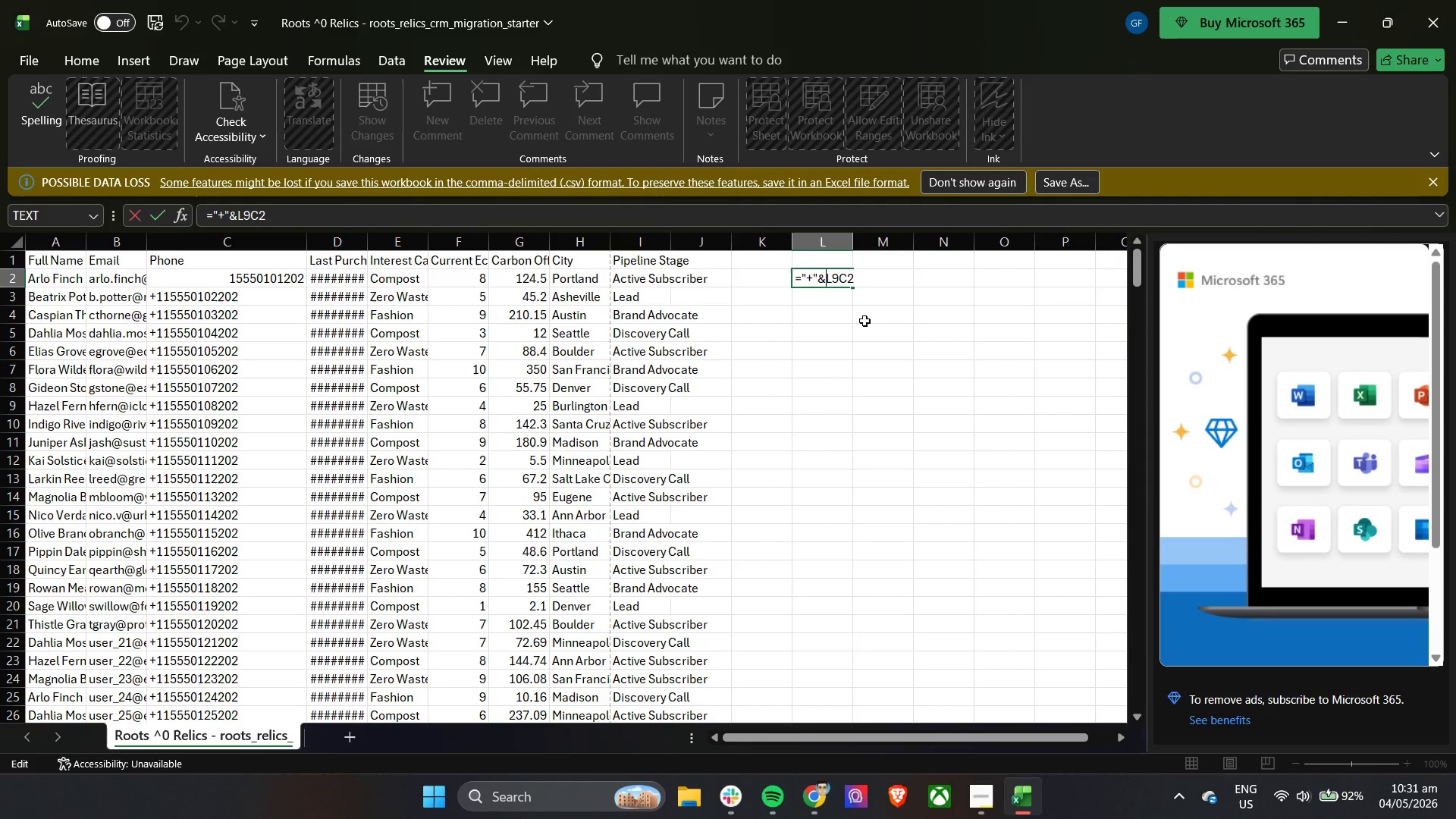 
key(ArrowRight)
 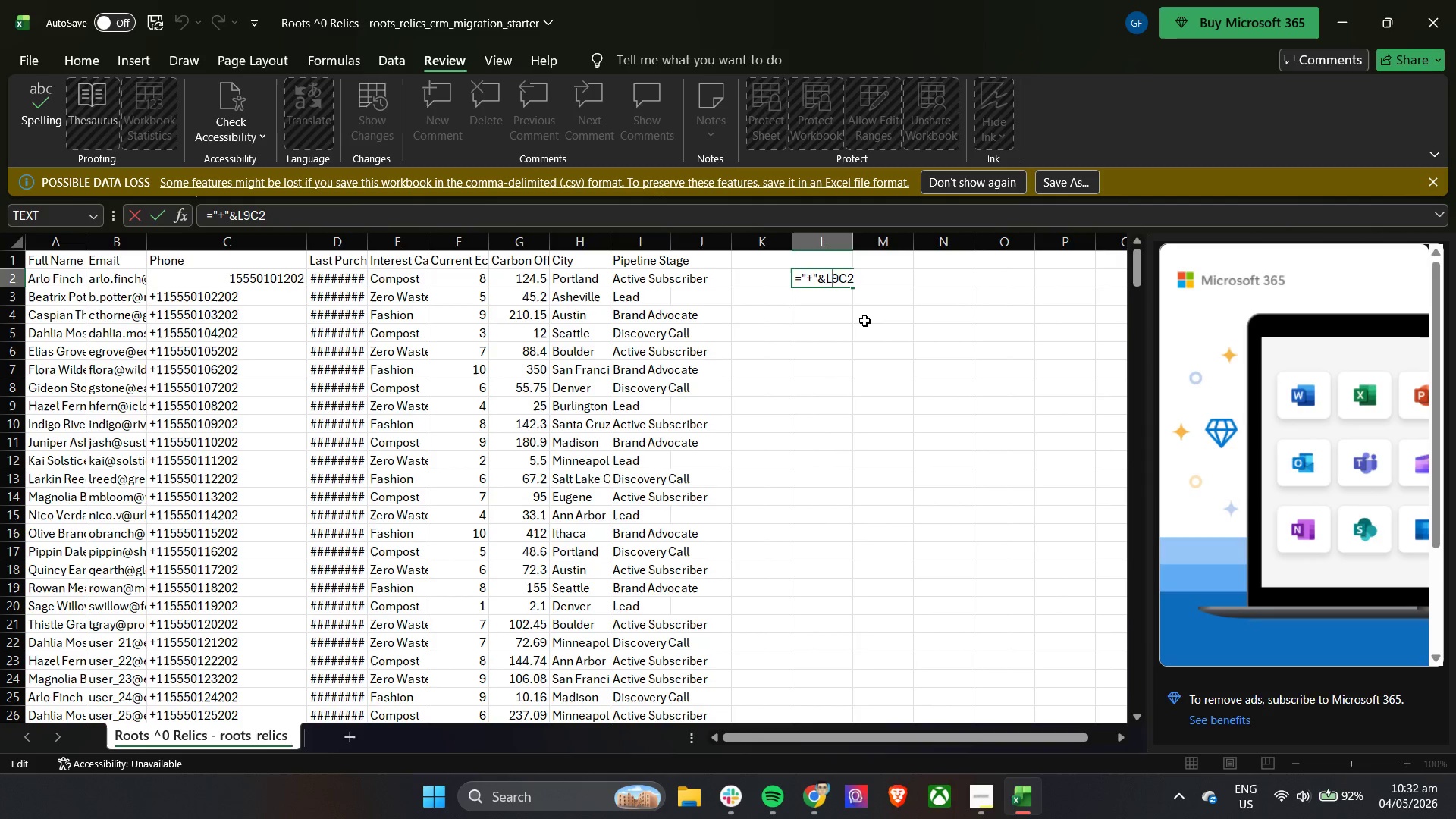 
key(ArrowRight)
 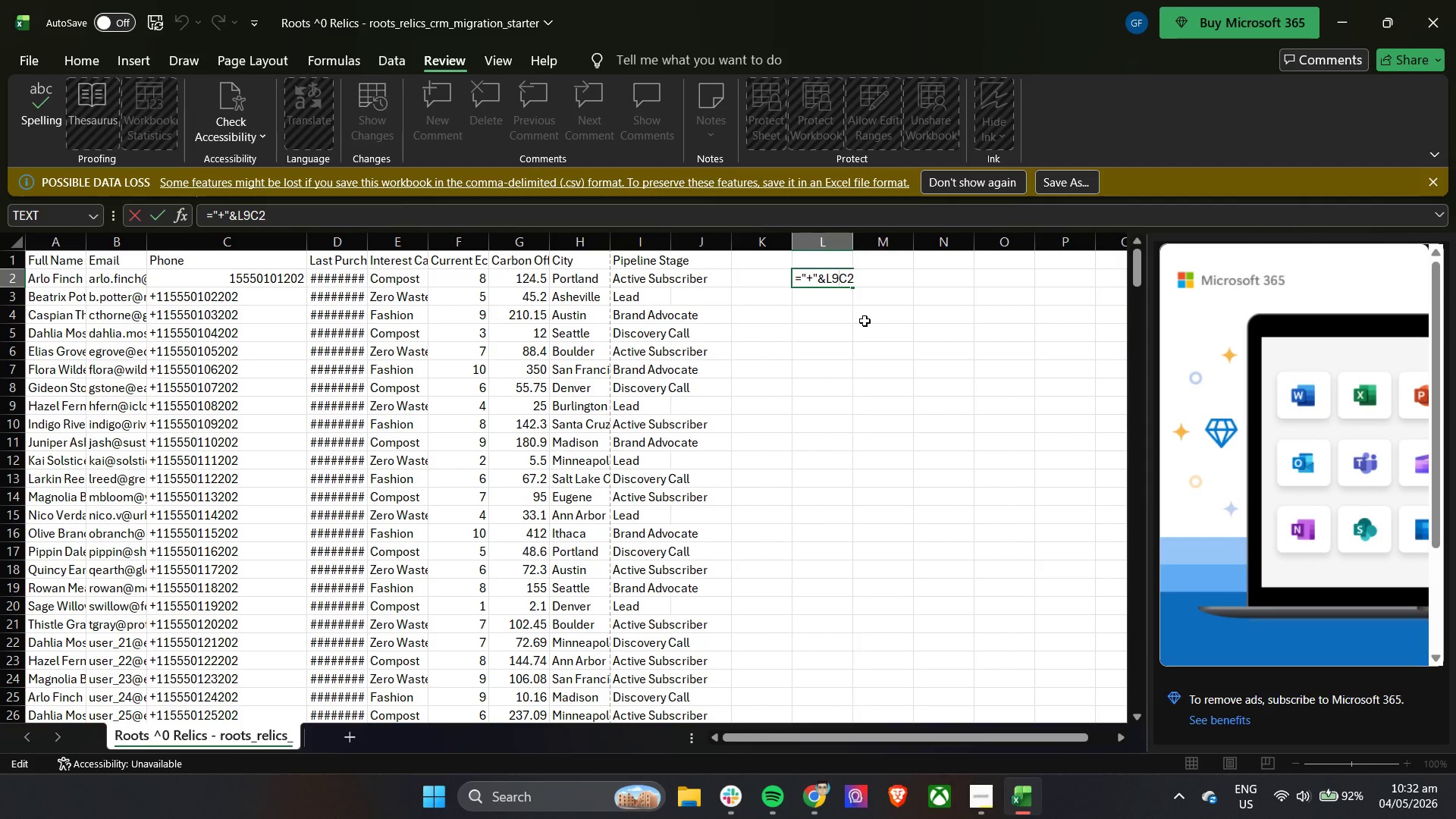 
key(ArrowRight)
 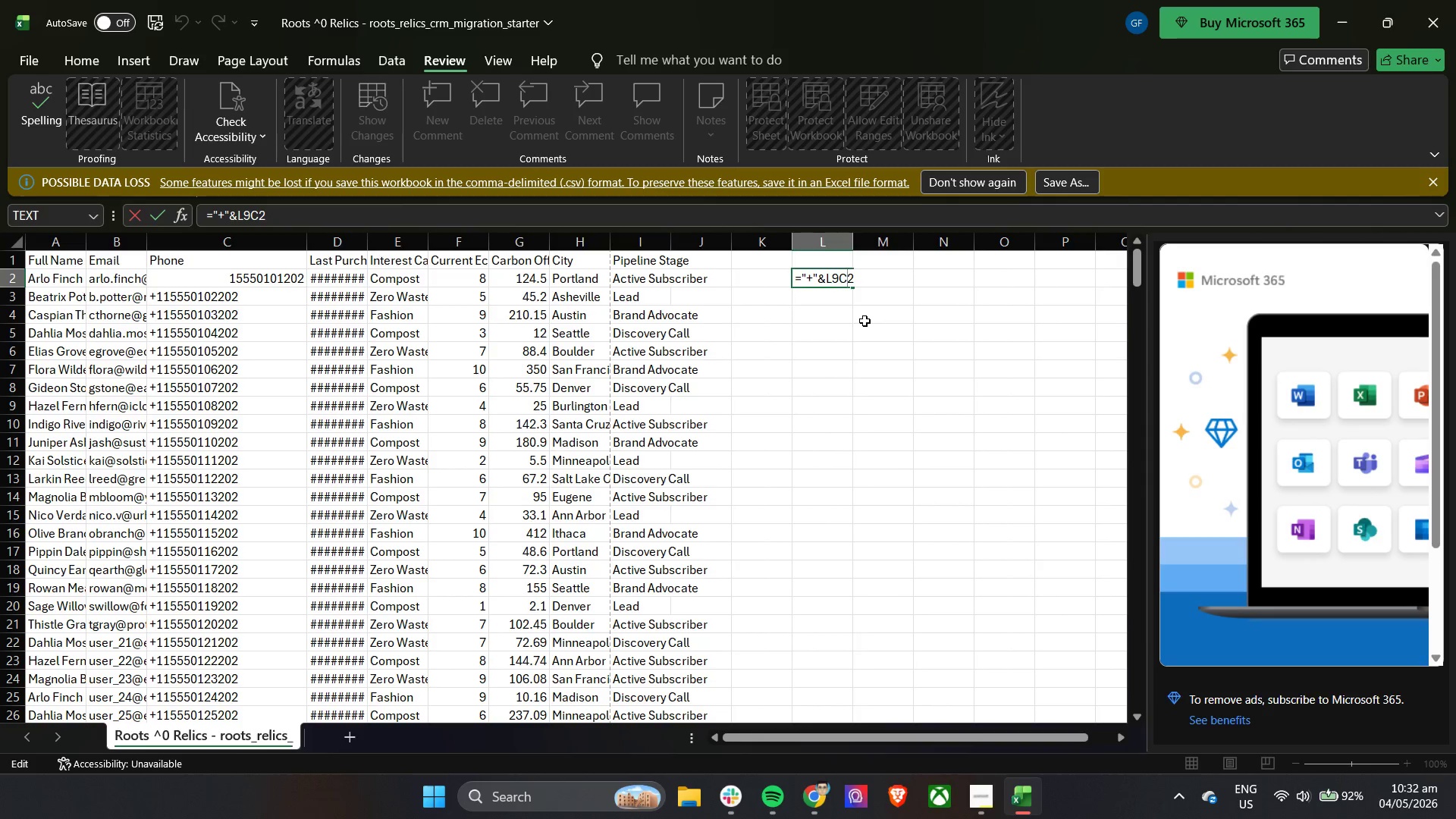 
key(ArrowLeft)
 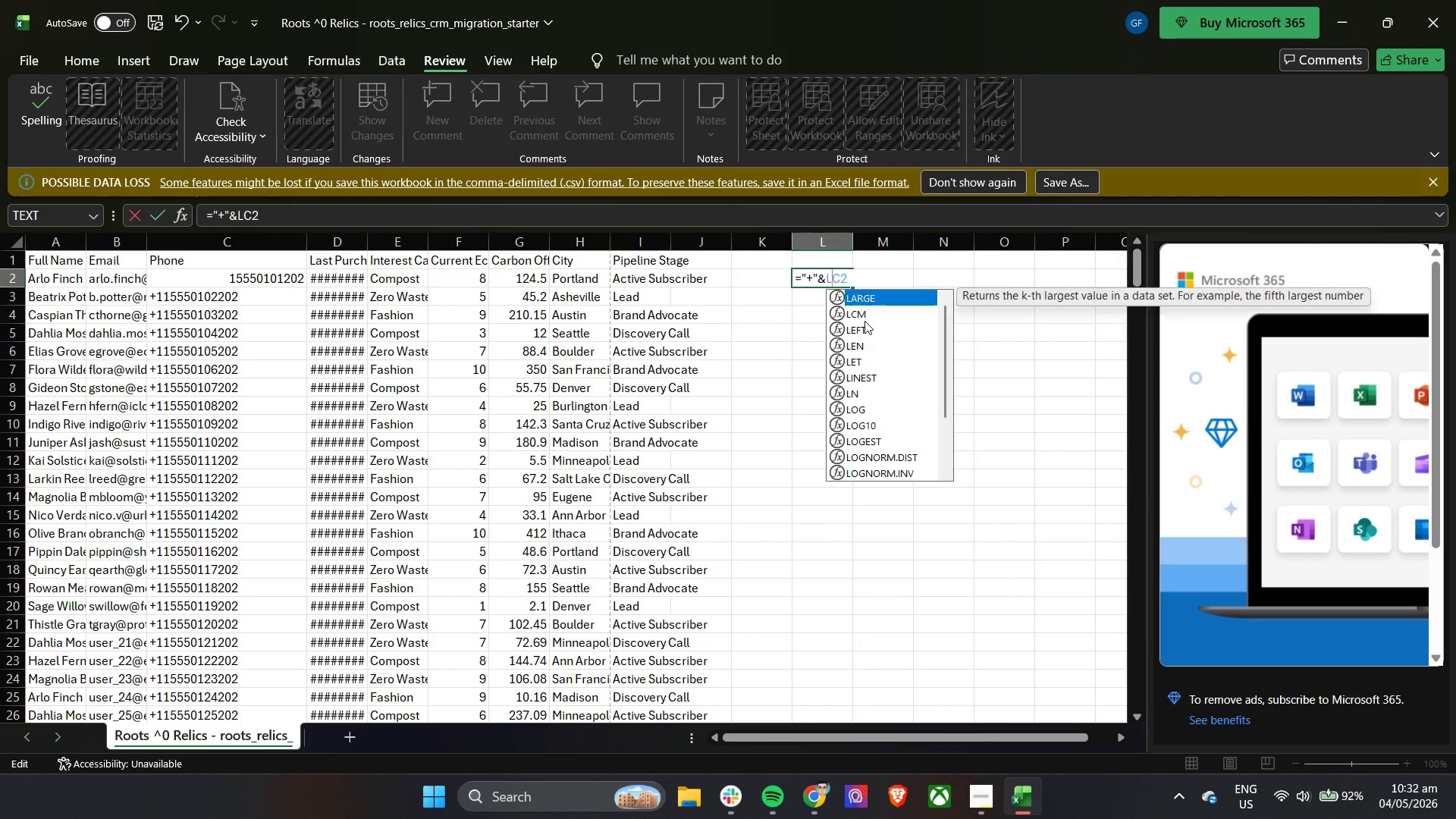 
key(Backspace)
 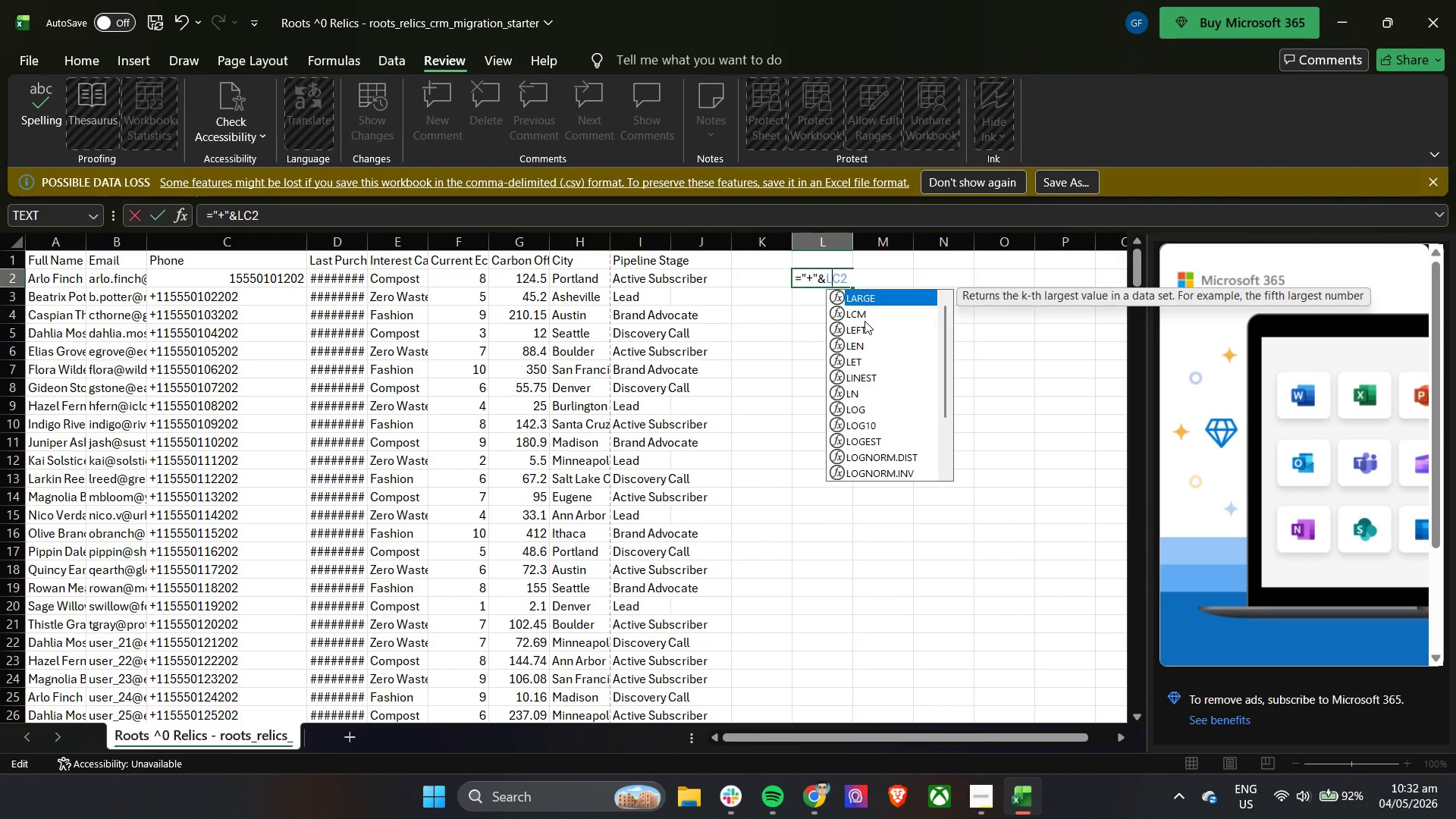 
key(Backspace)
 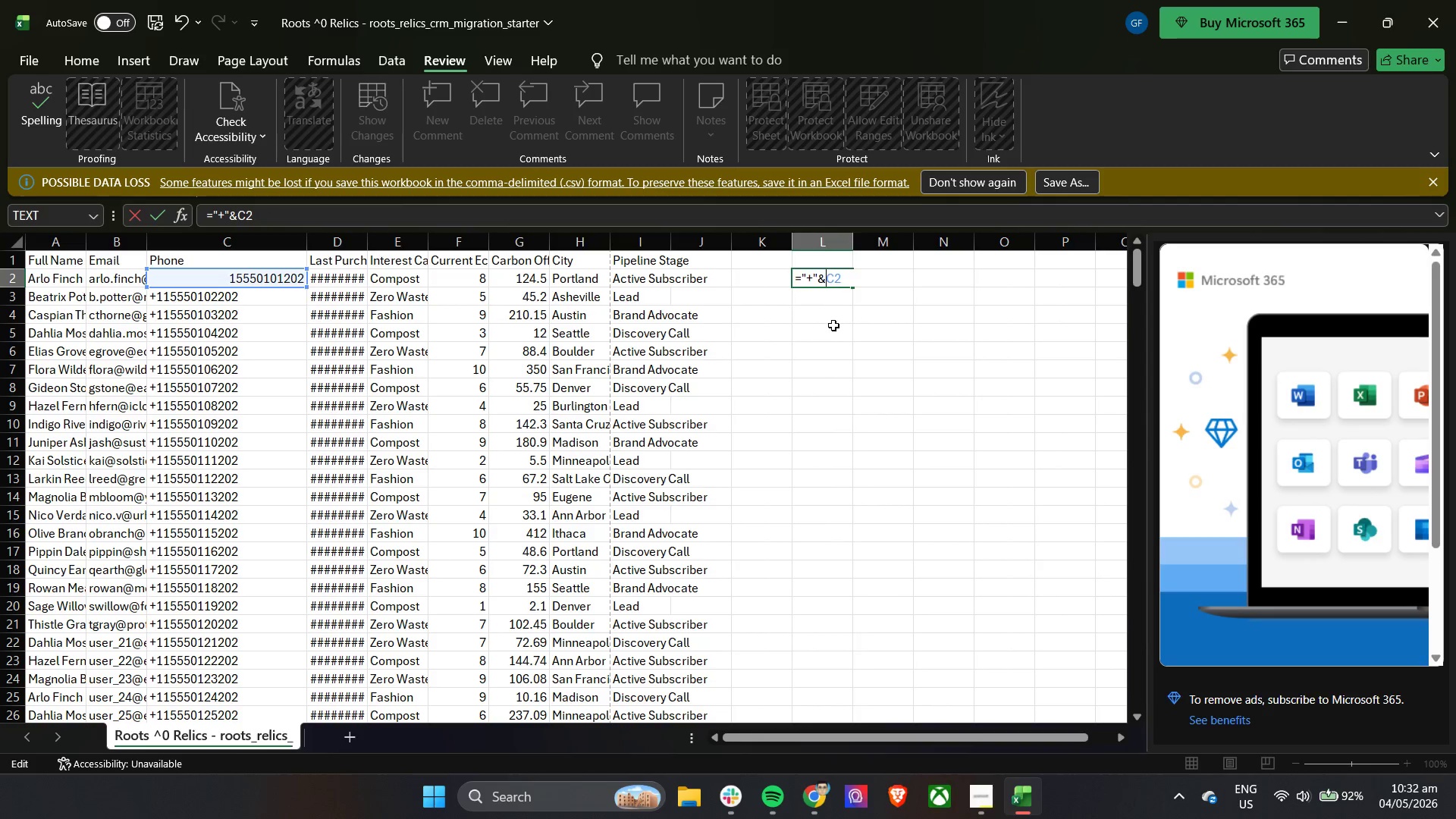 
left_click([801, 325])
 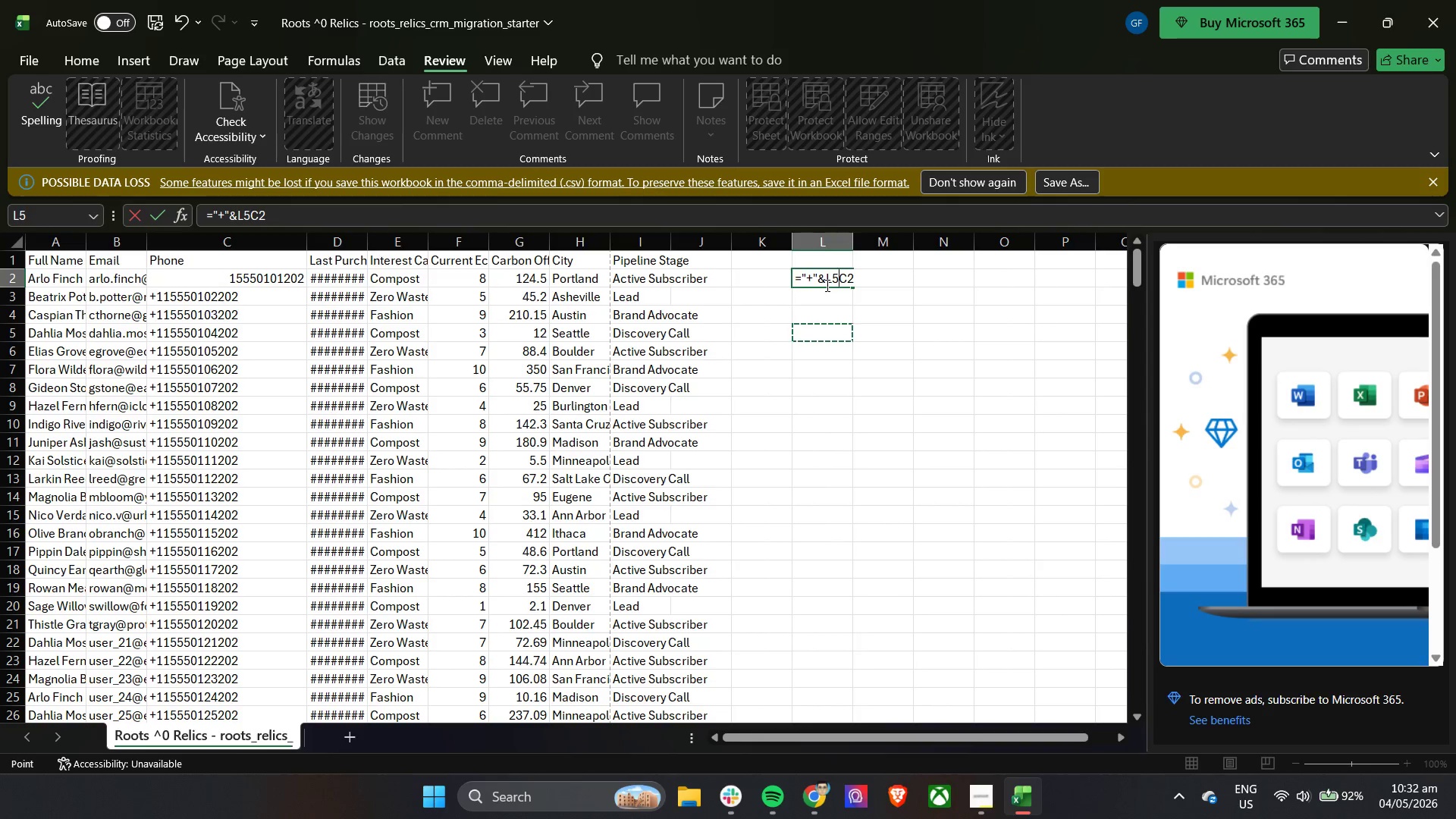 
left_click_drag(start_coordinate=[837, 345], to_coordinate=[869, 356])
 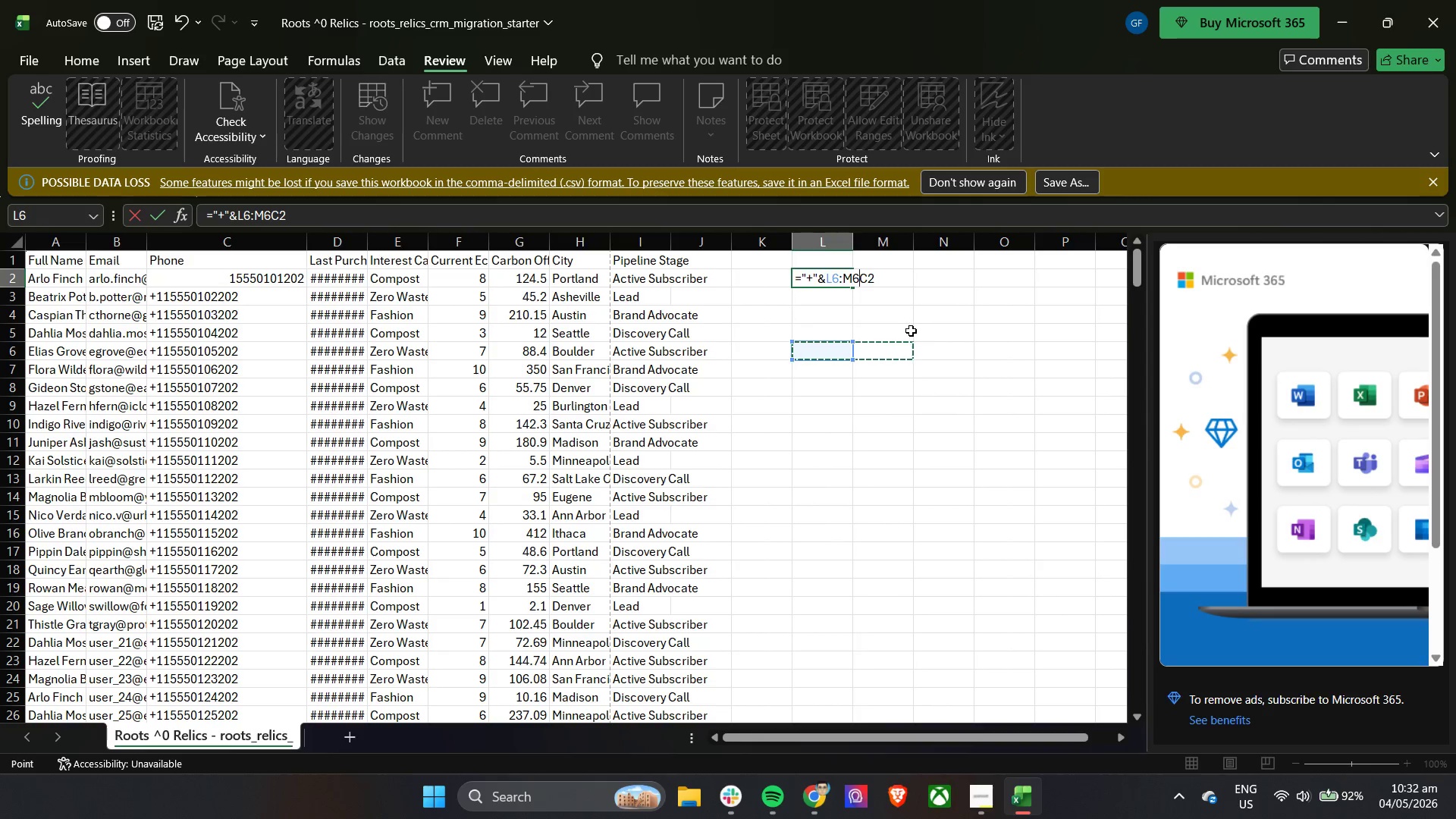 
key(Backspace)
 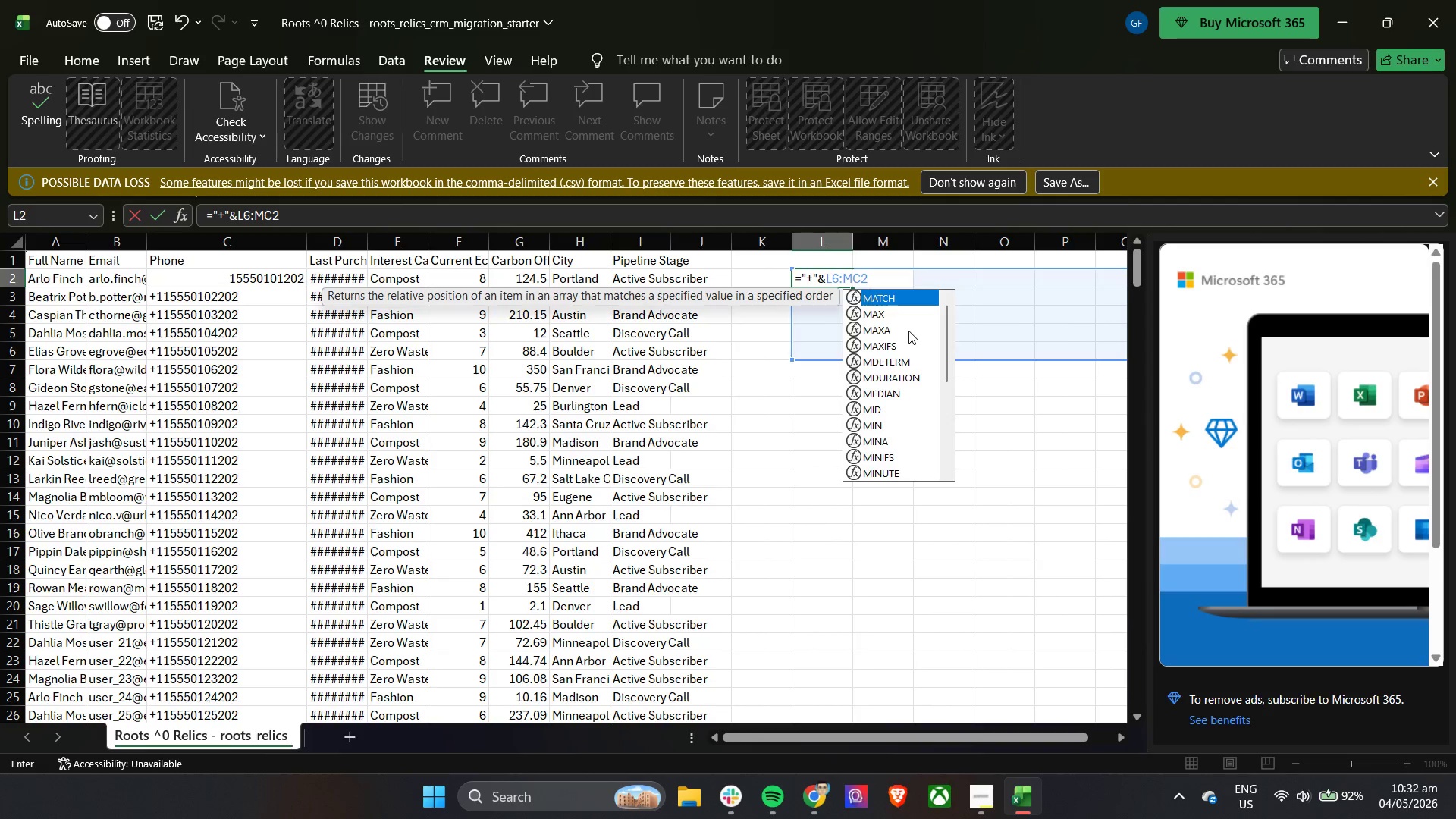 
key(Backspace)
 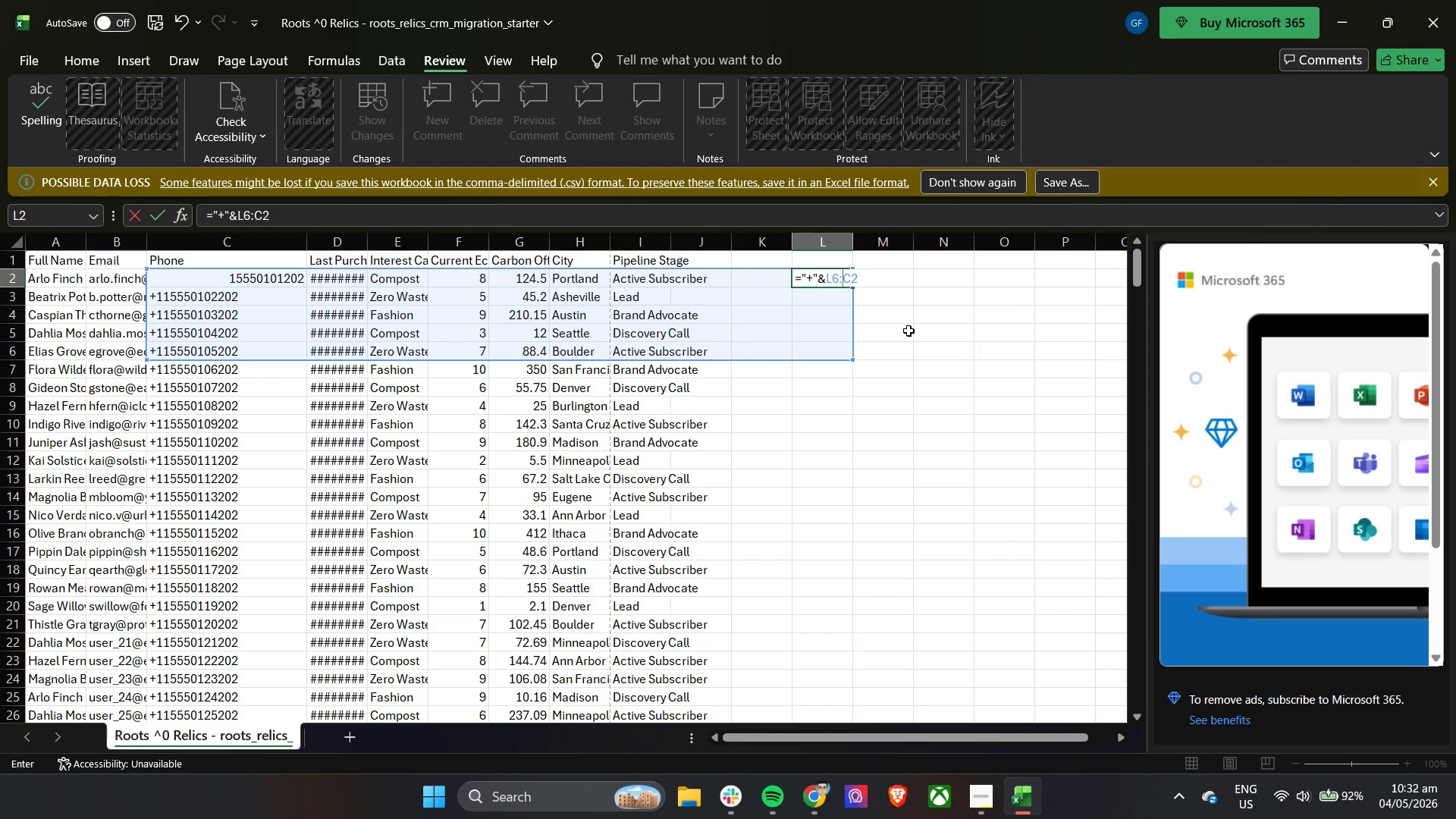 
key(Backspace)
 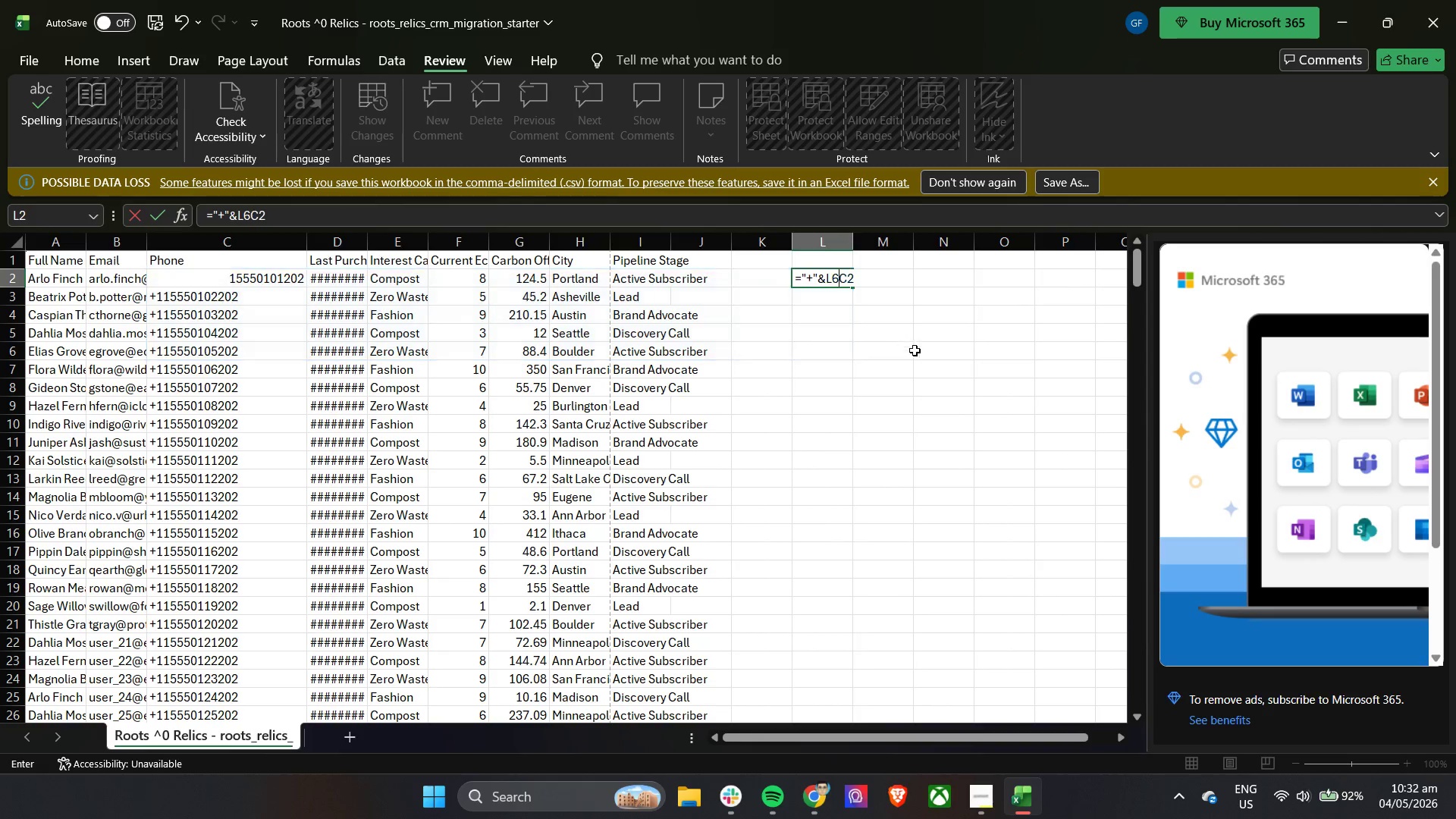 
key(Backspace)
 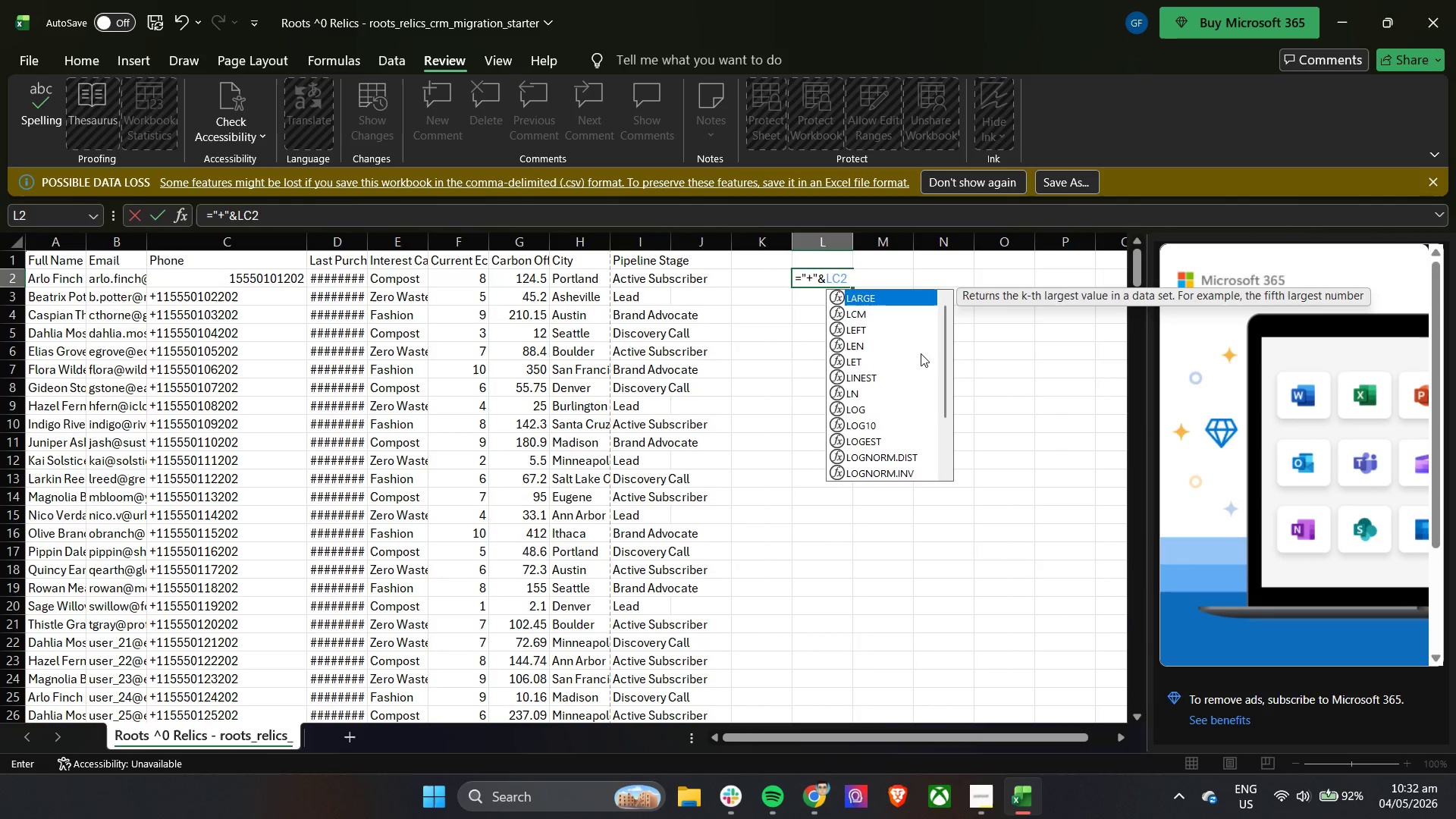 
key(Backspace)
 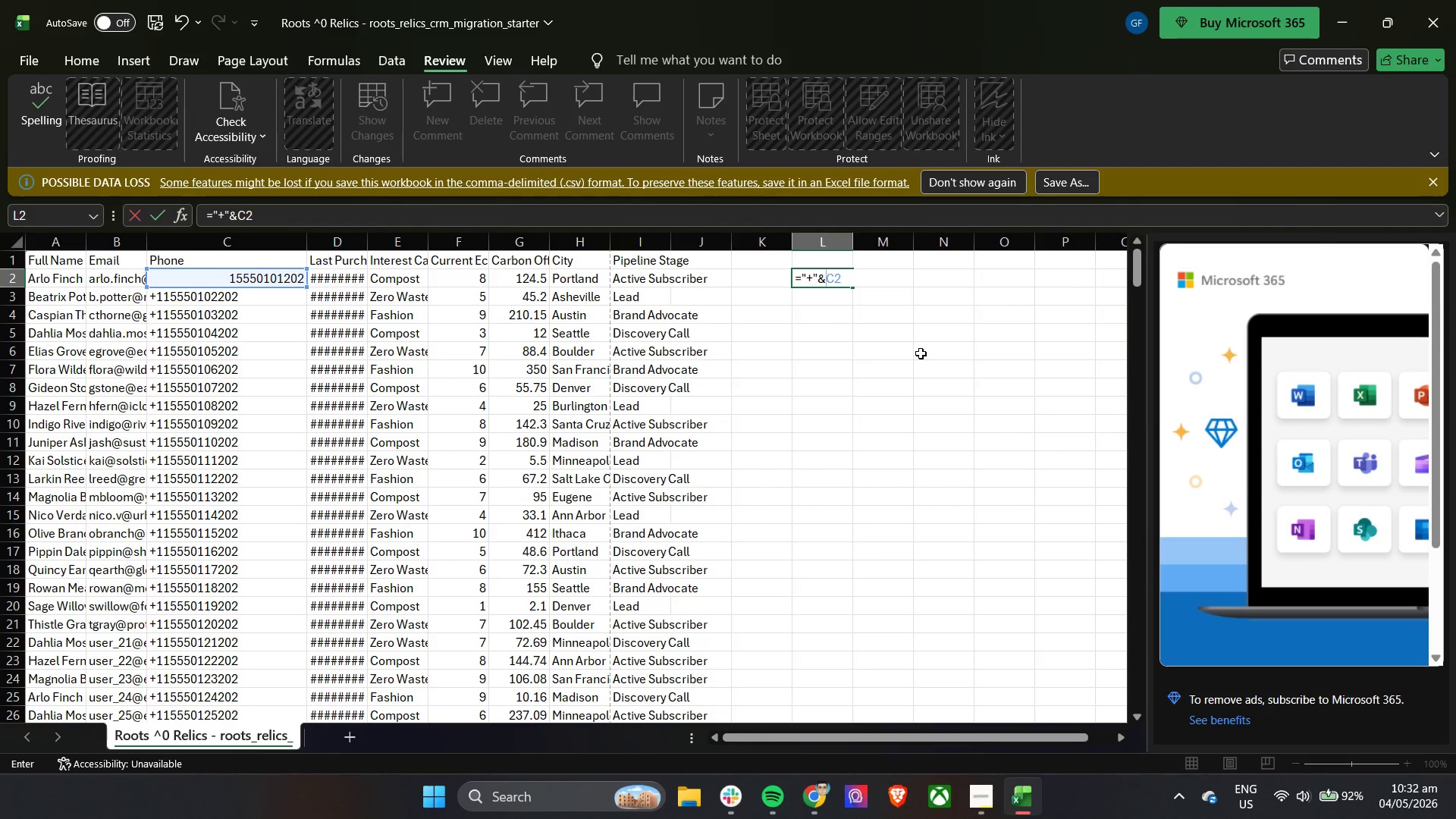 
key(Enter)
 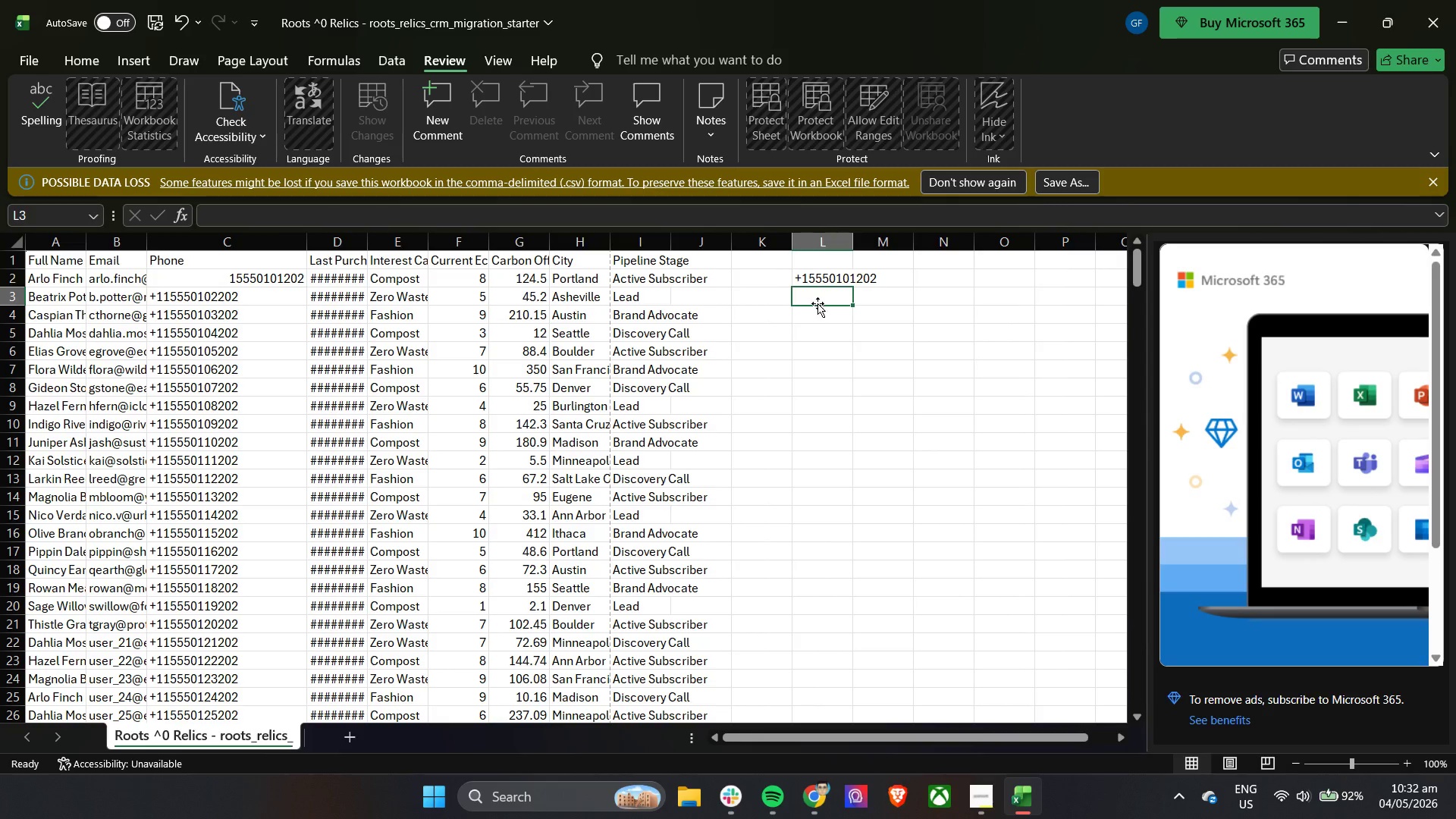 
left_click([824, 283])
 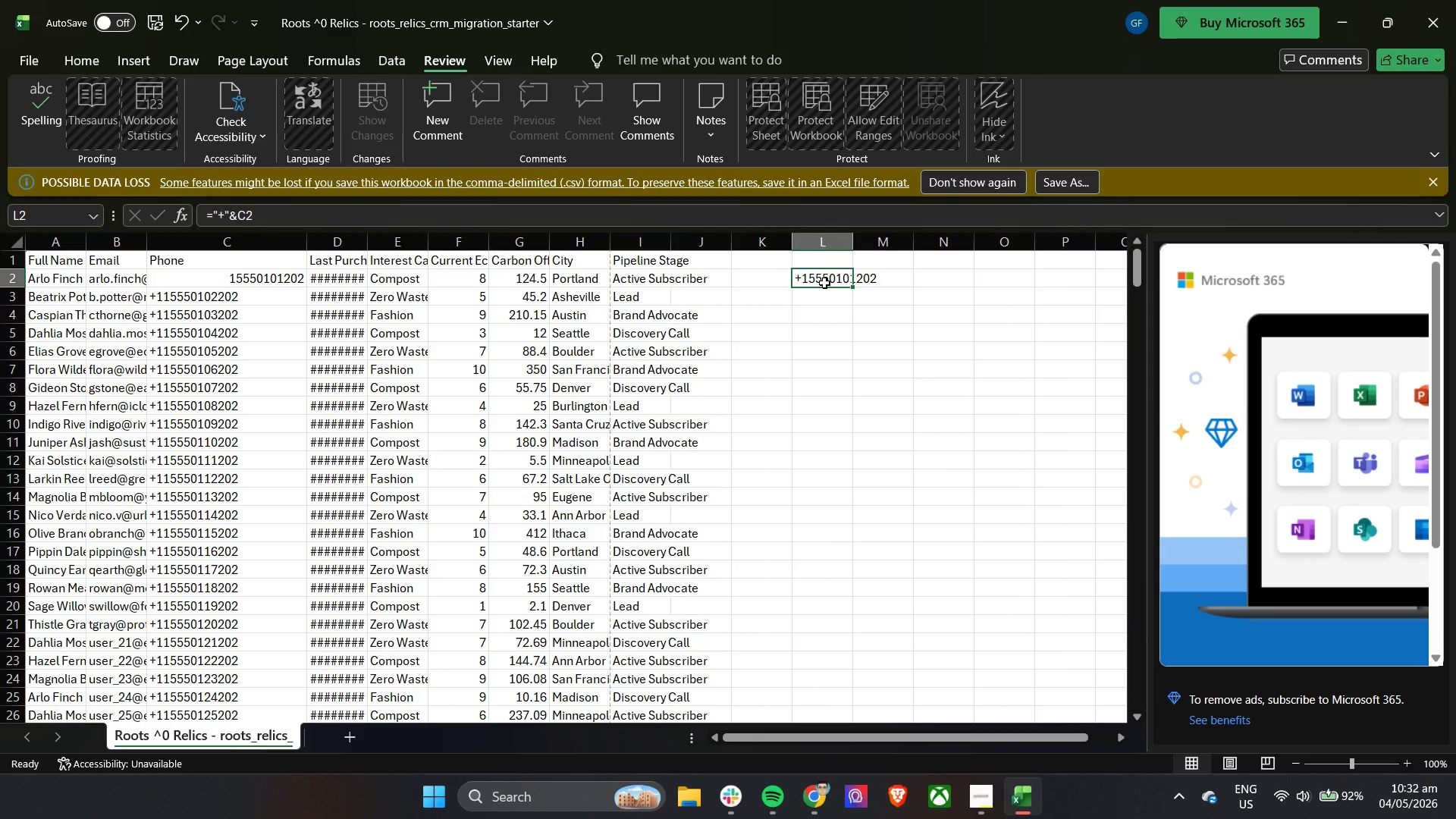 
double_click([824, 283])
 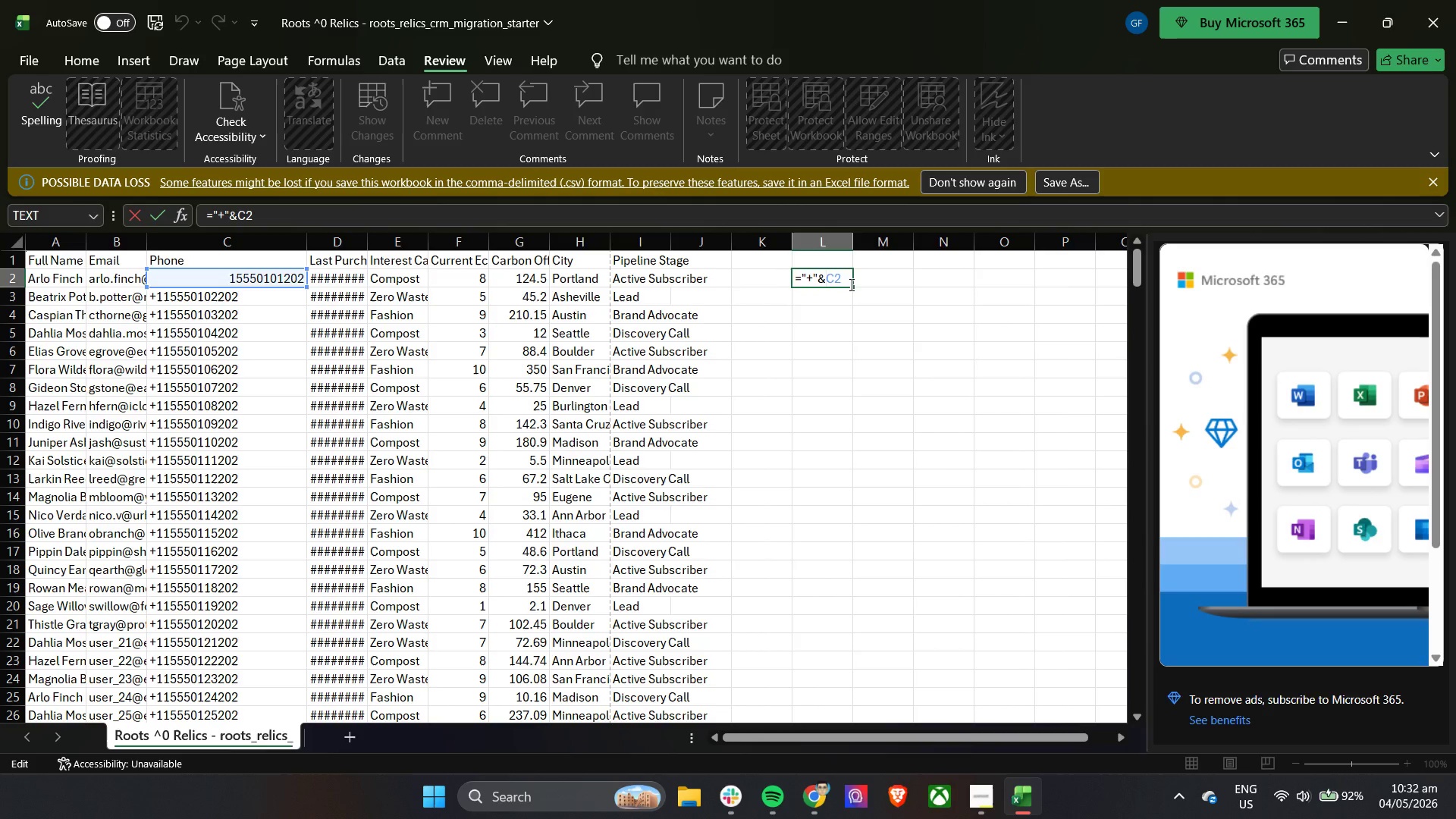 
left_click_drag(start_coordinate=[853, 285], to_coordinate=[841, 705])
 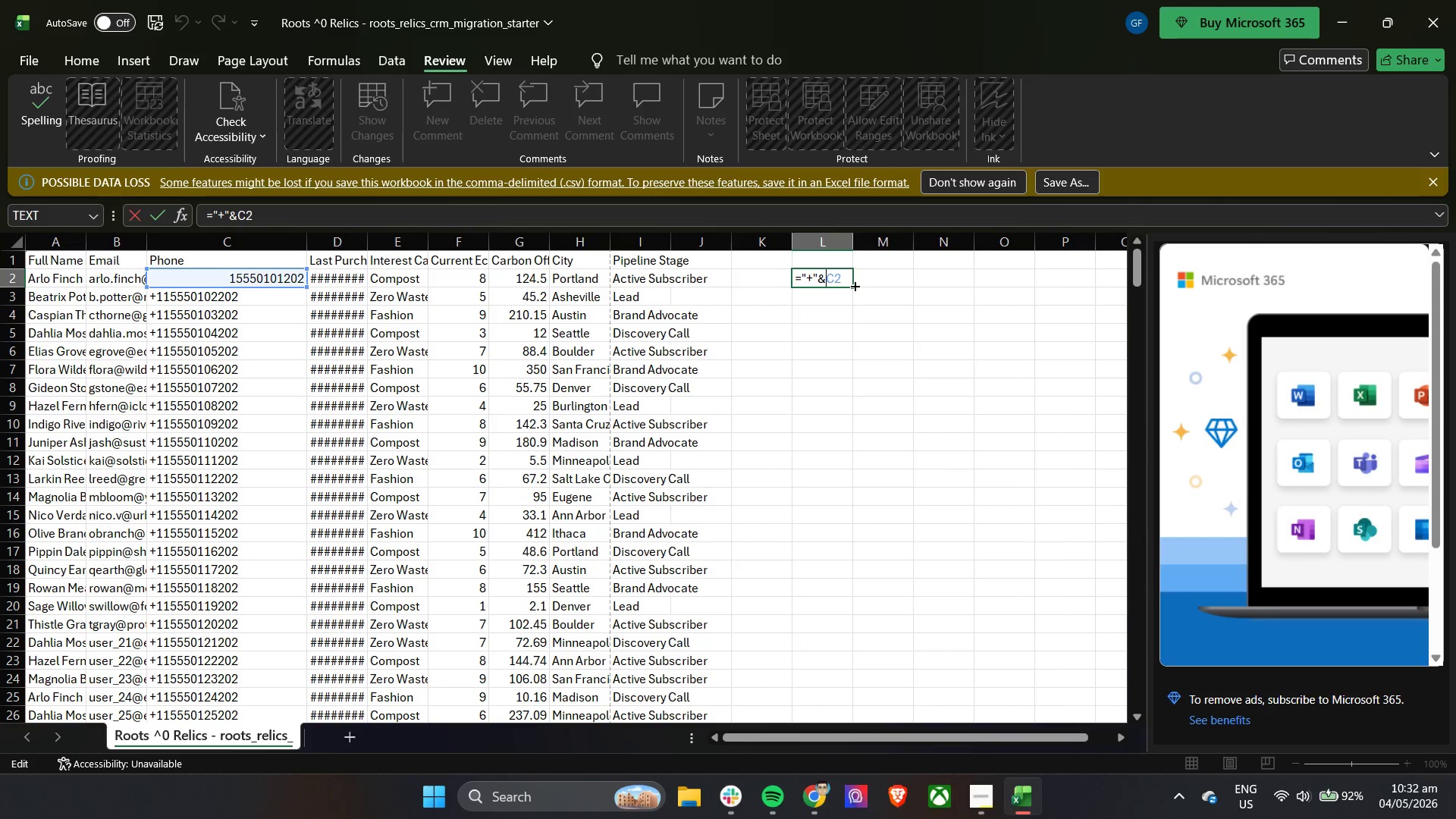 
left_click_drag(start_coordinate=[852, 284], to_coordinate=[847, 313])
 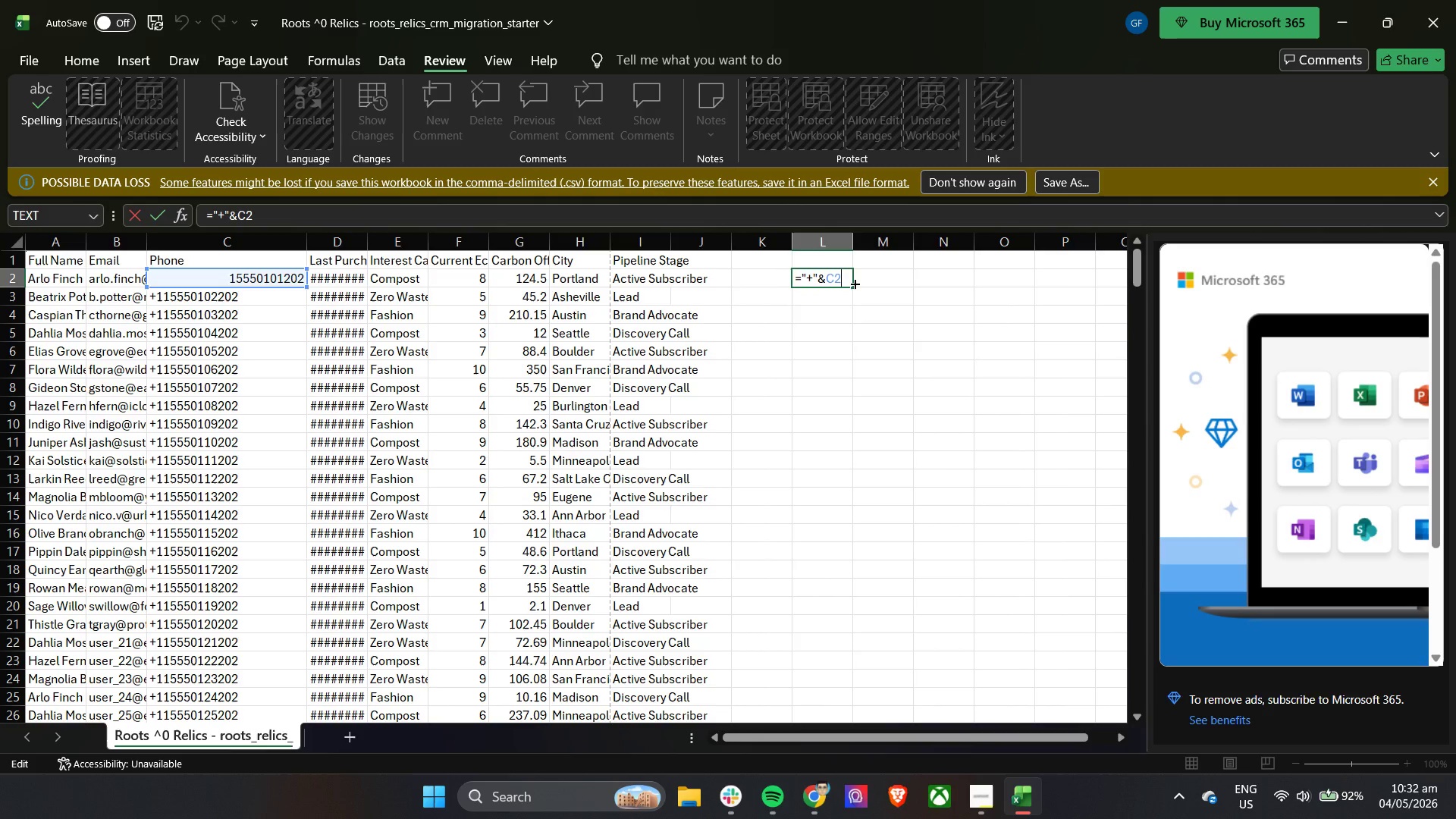 
left_click_drag(start_coordinate=[854, 283], to_coordinate=[845, 622])
 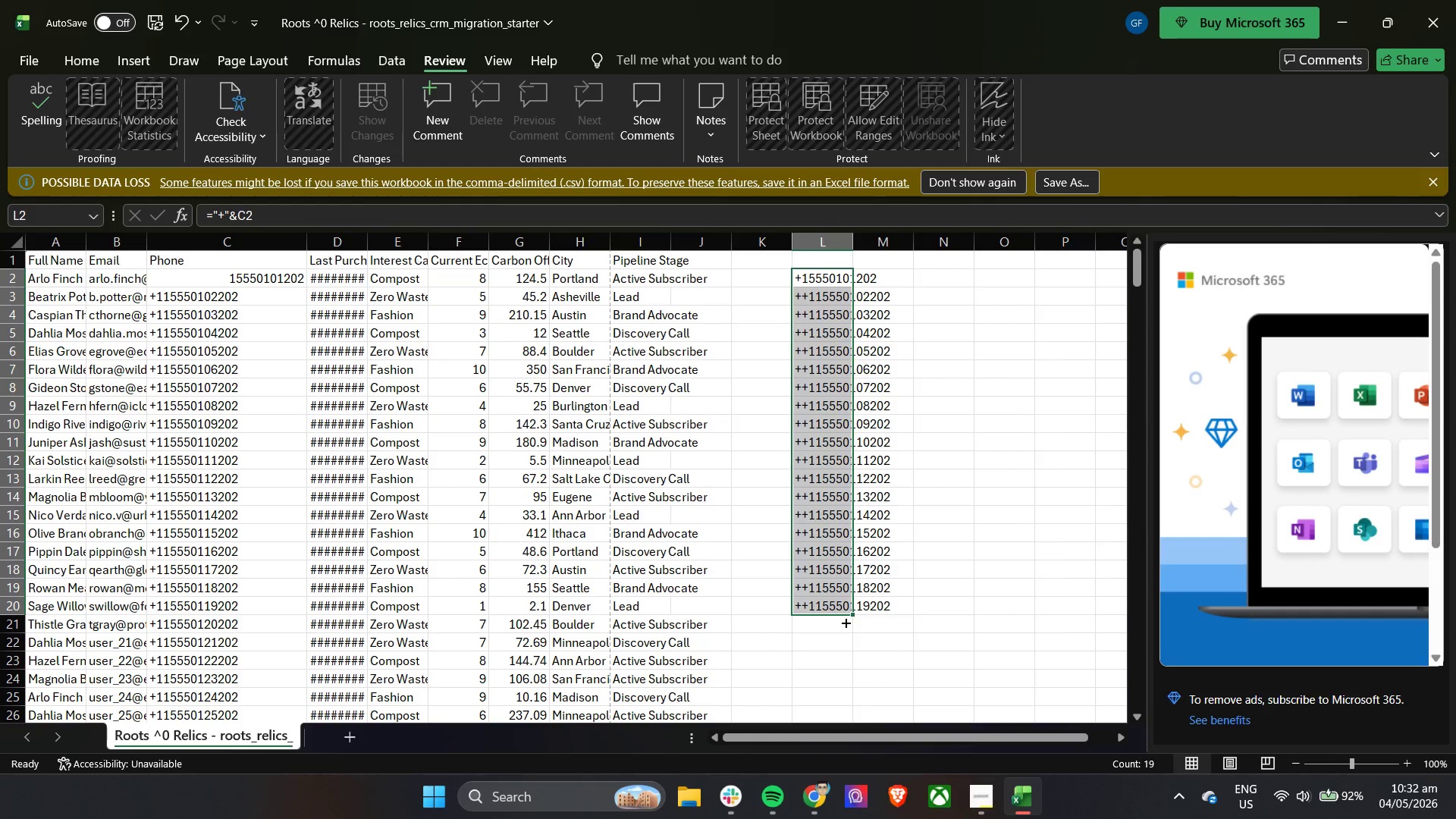 
scroll: coordinate [839, 629], scroll_direction: down, amount: 3.0
 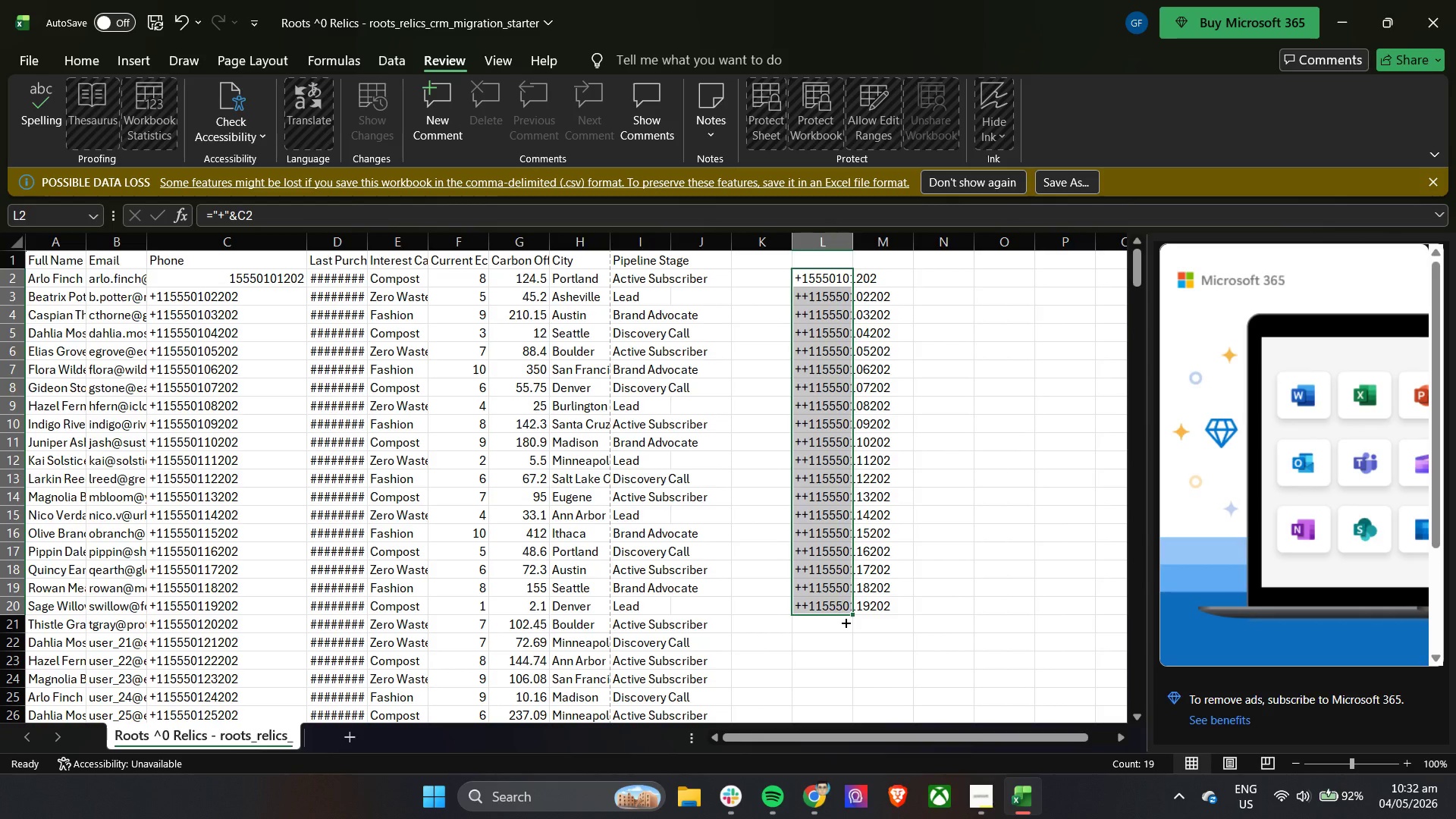 
key(Control+Z)
 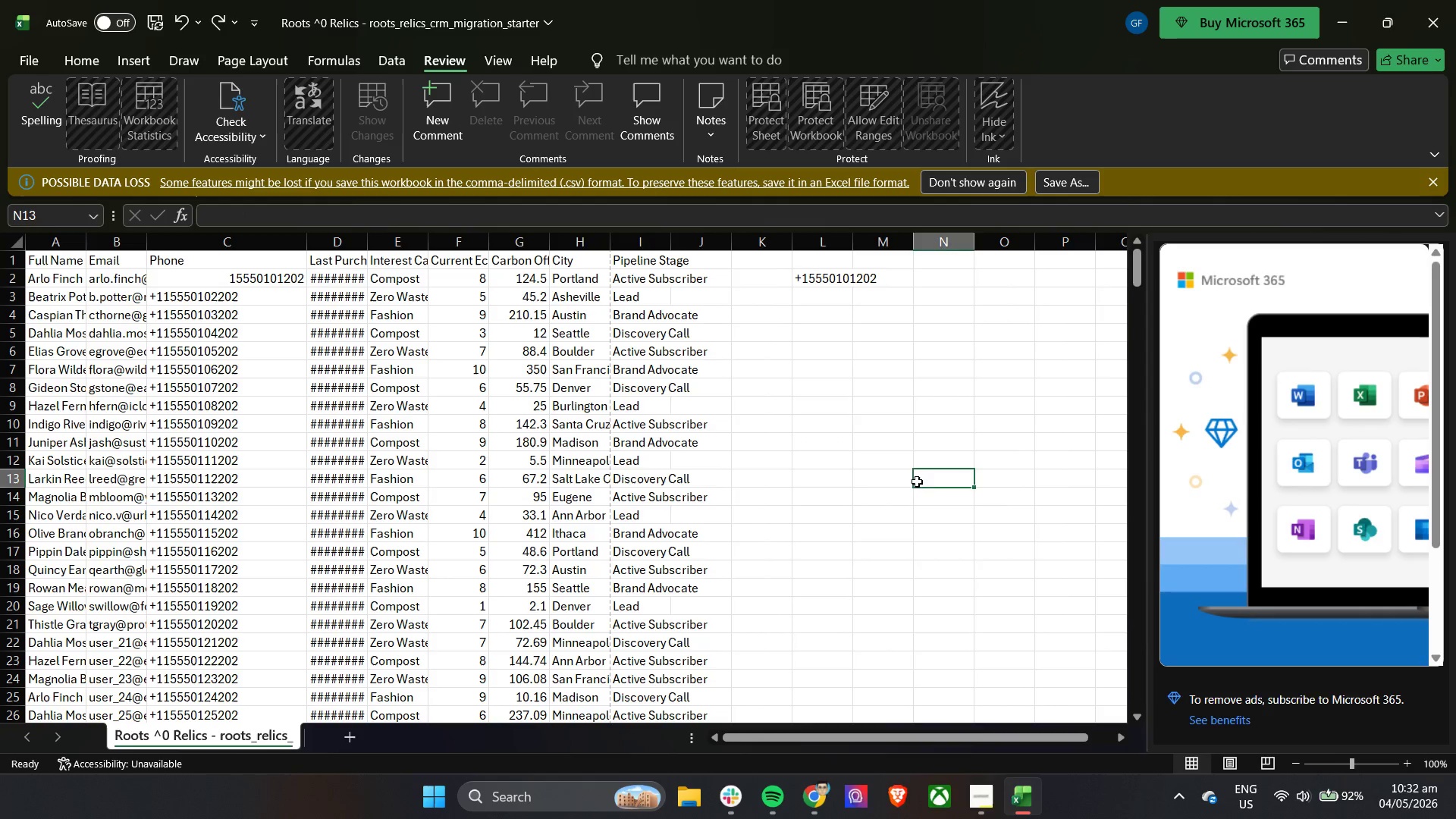 
double_click([233, 357])
 